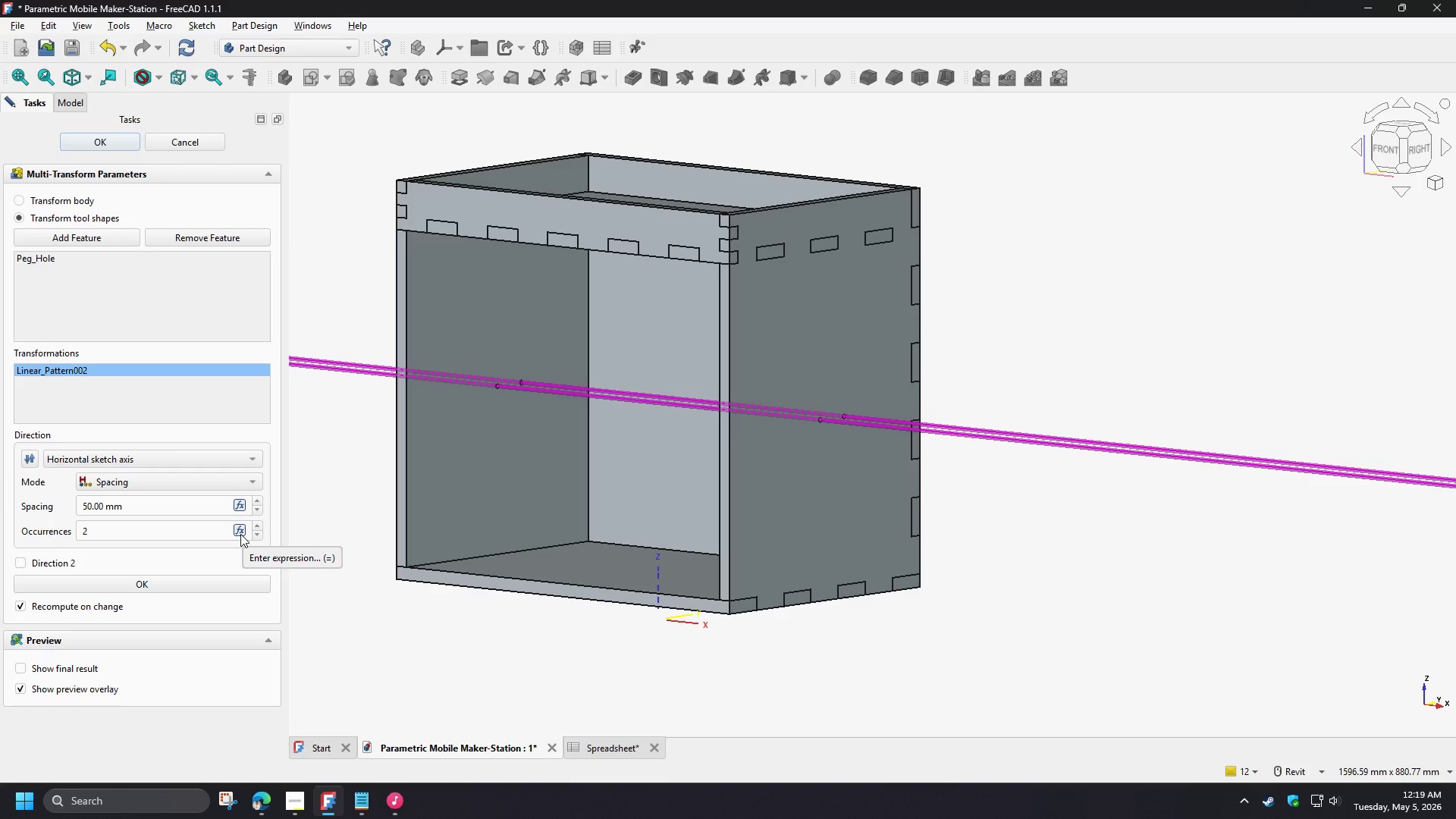 
left_click([240, 534])
 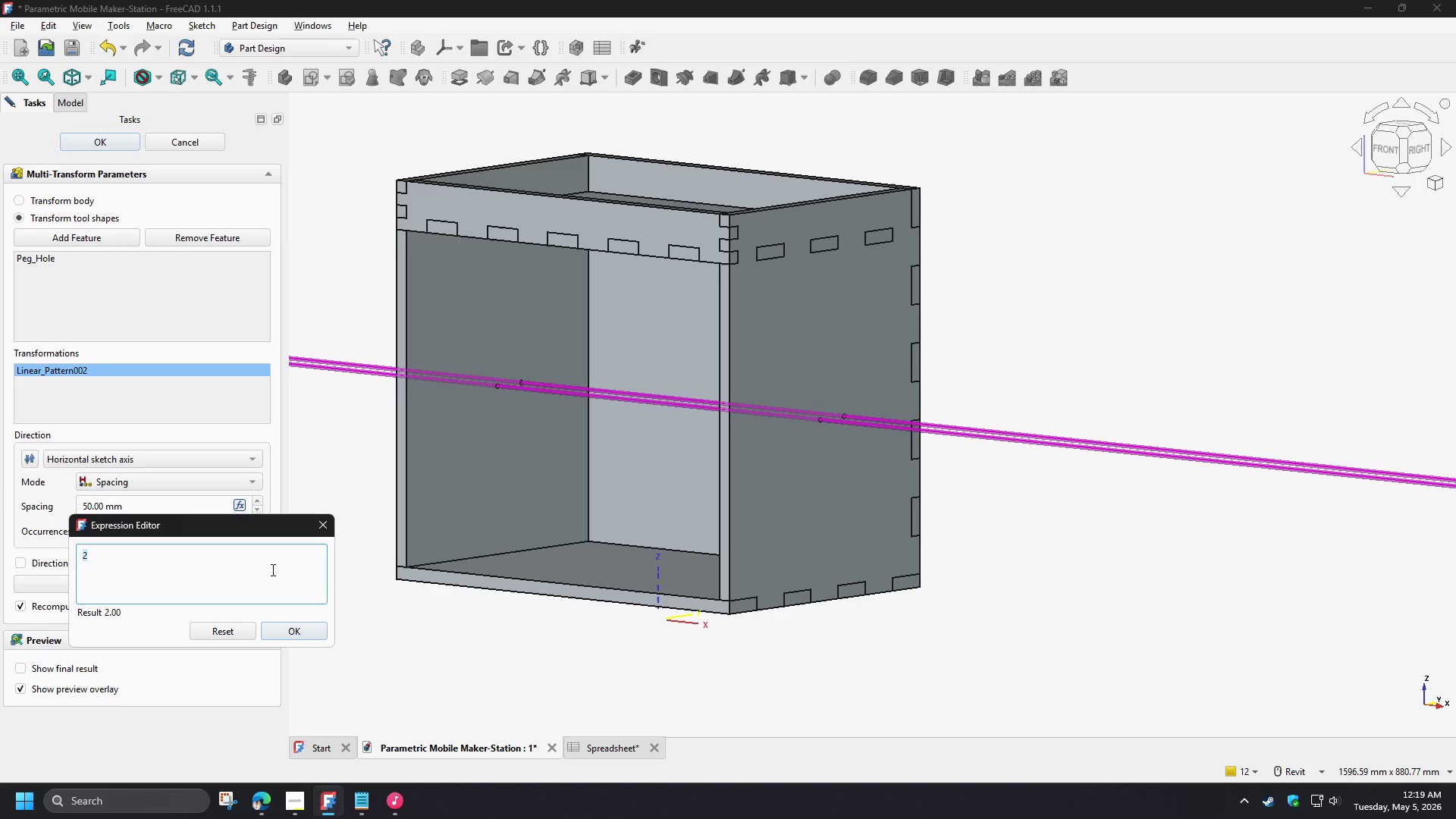 
type(pe)
 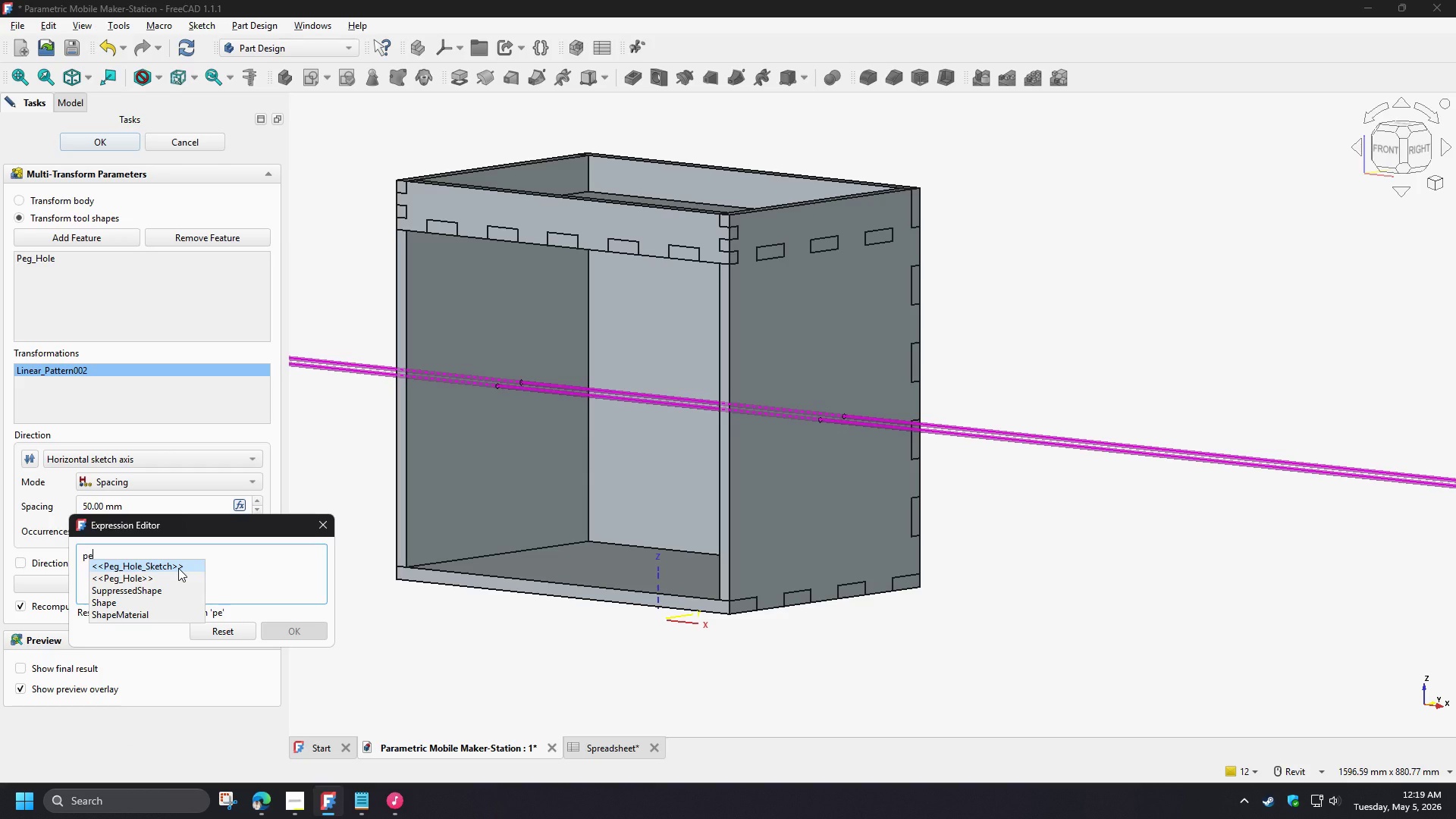 
left_click([178, 568])
 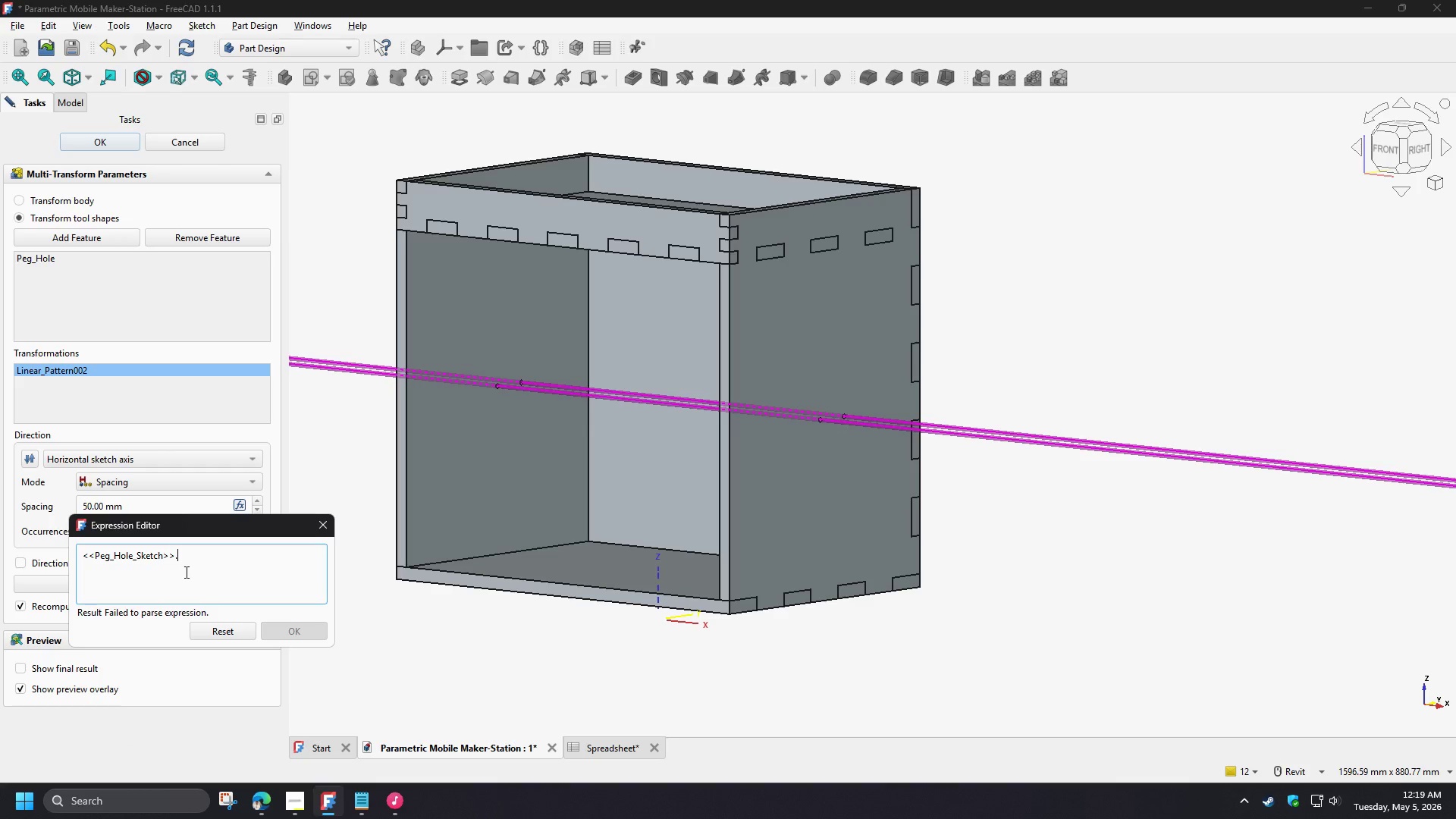 
key(C)
 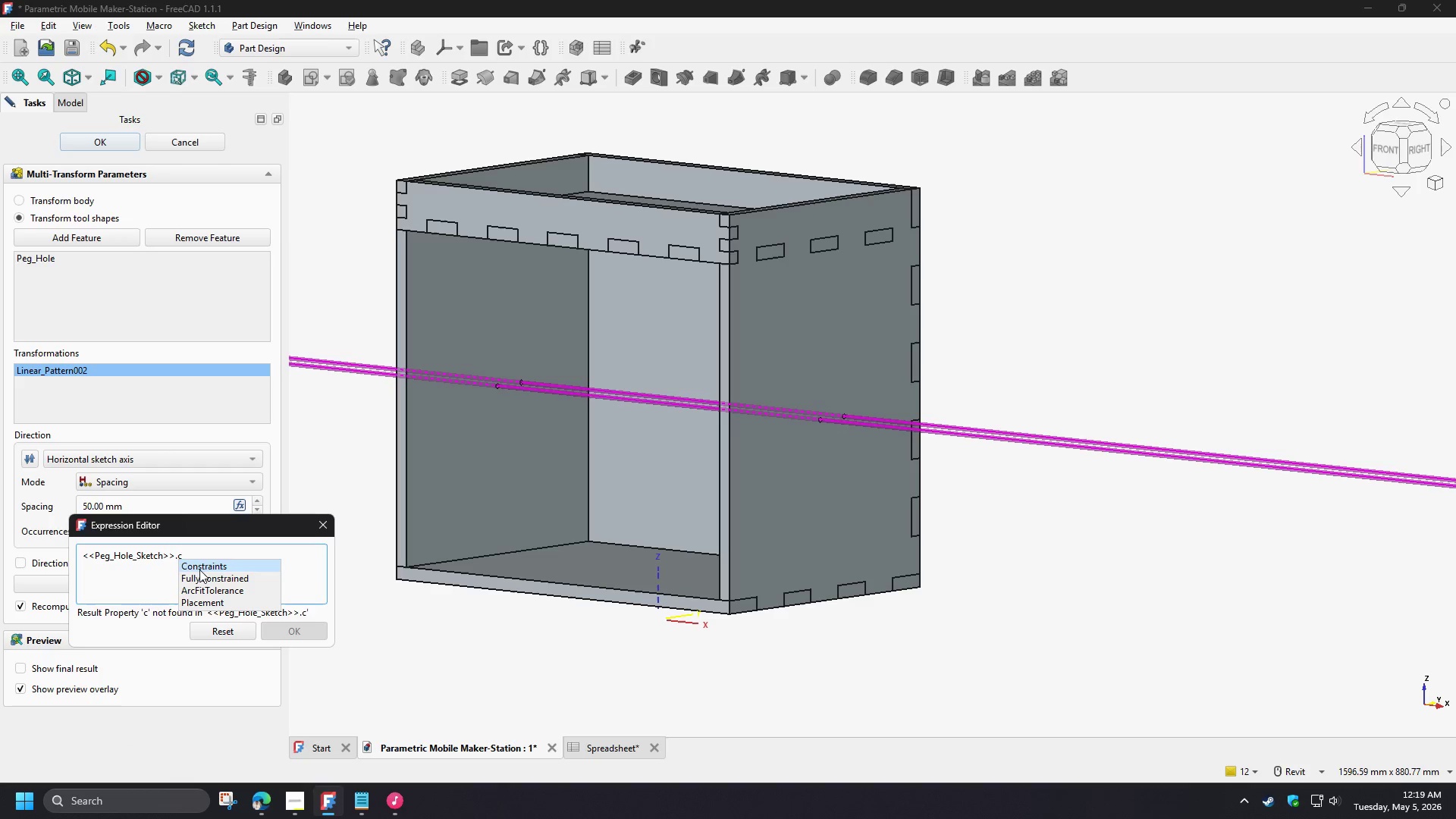 
left_click([199, 570])
 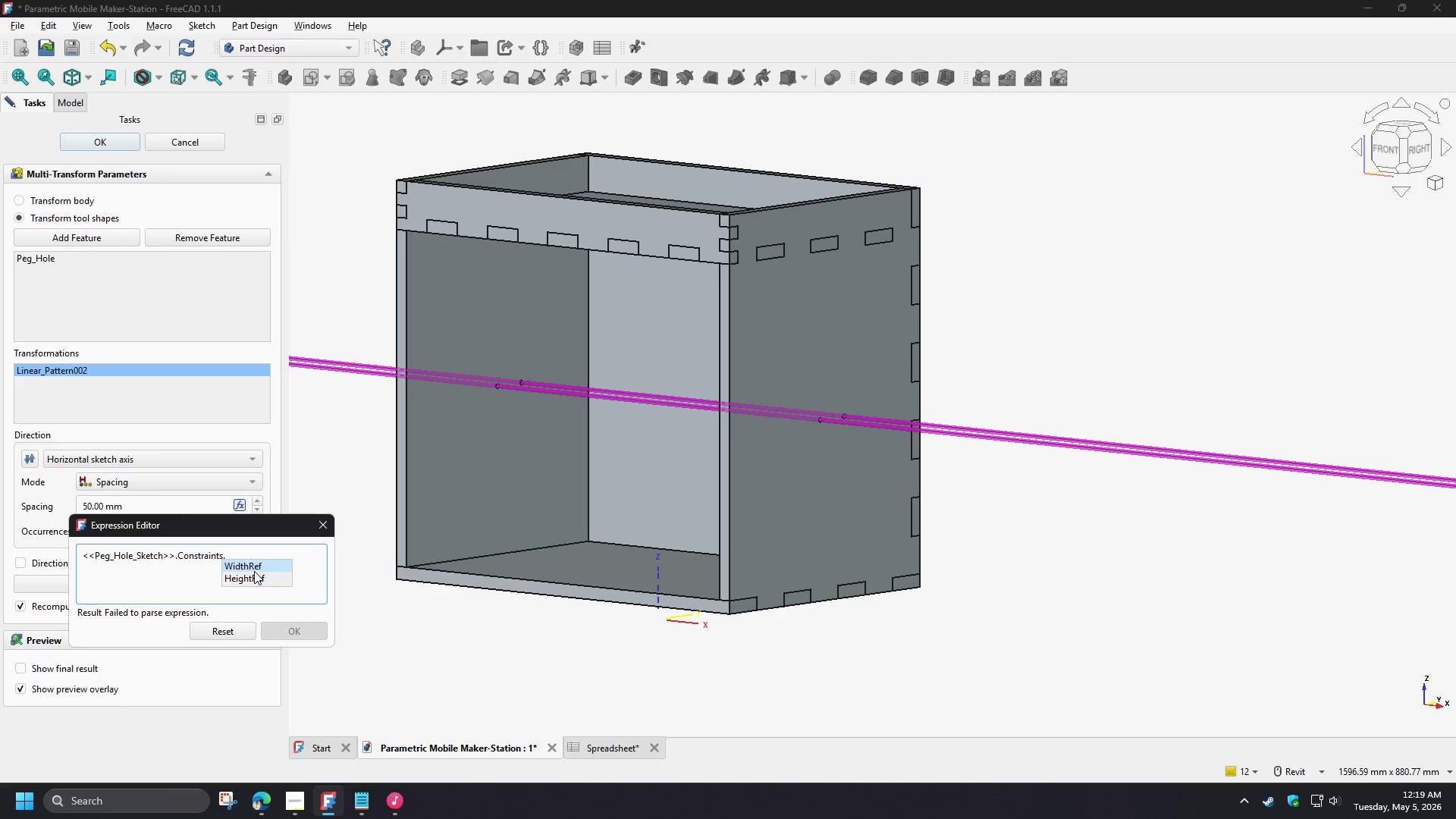 
left_click([254, 571])
 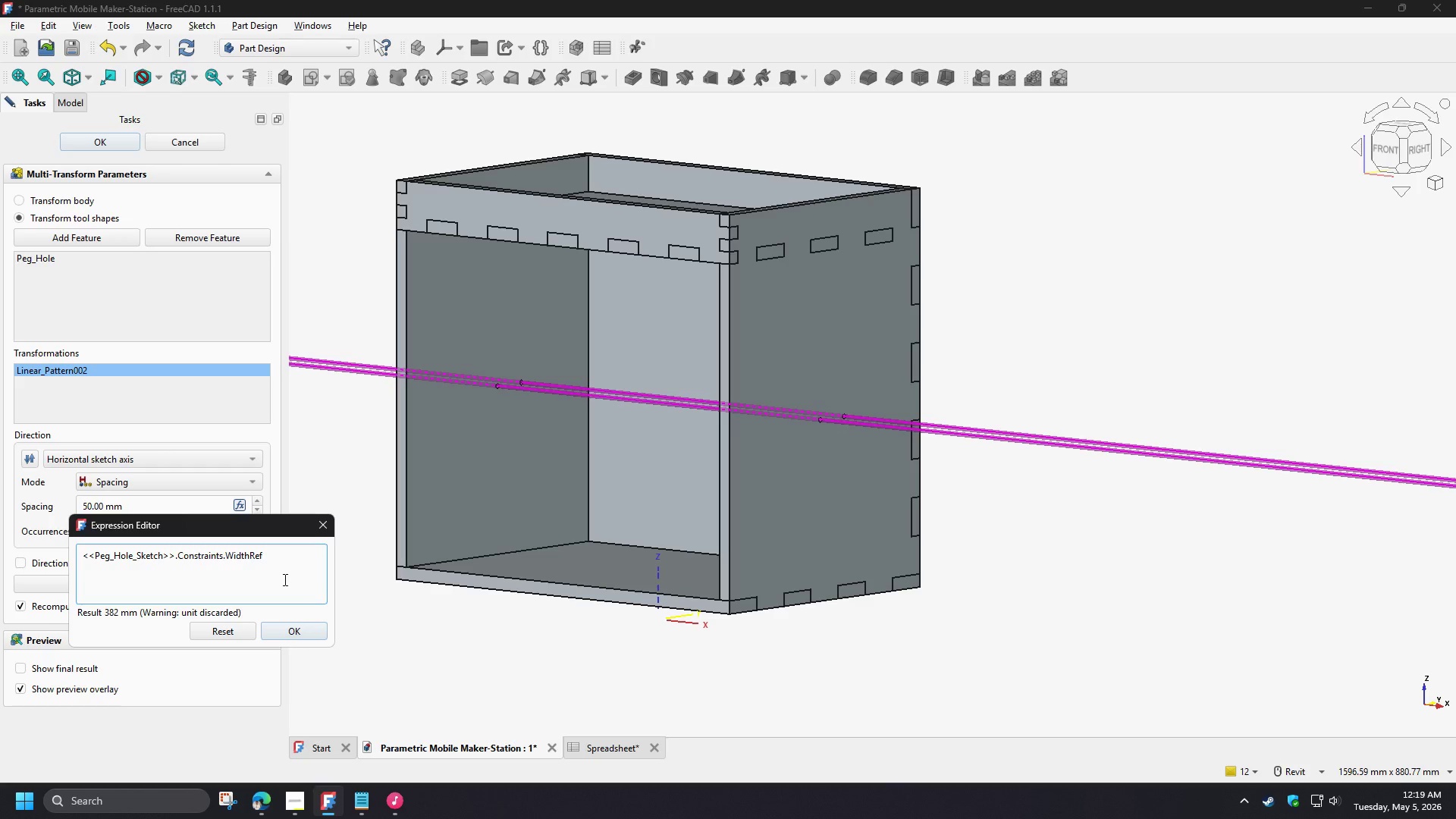 
wait(12.05)
 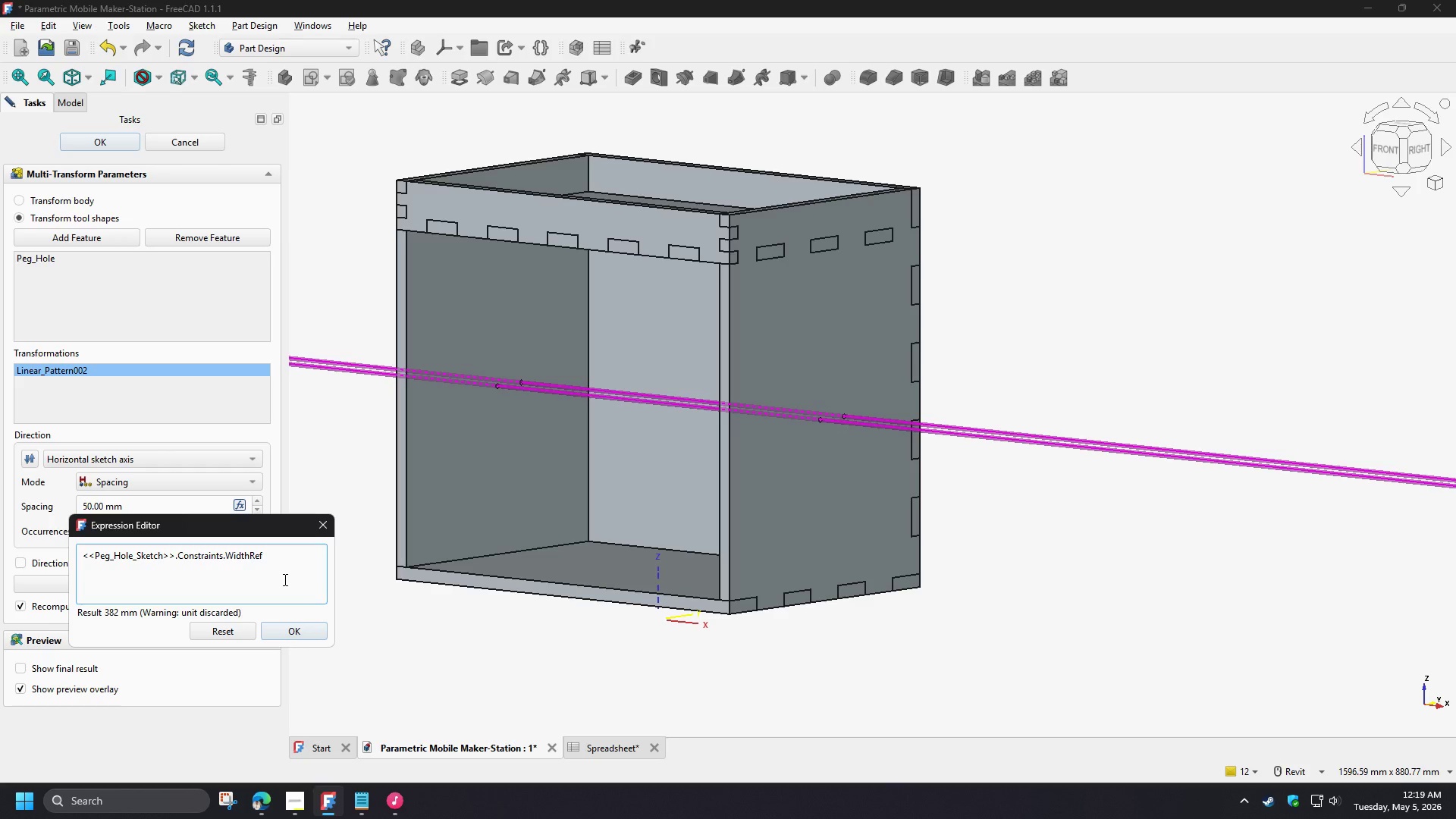 
left_click_drag(start_coordinate=[239, 526], to_coordinate=[267, 601])
 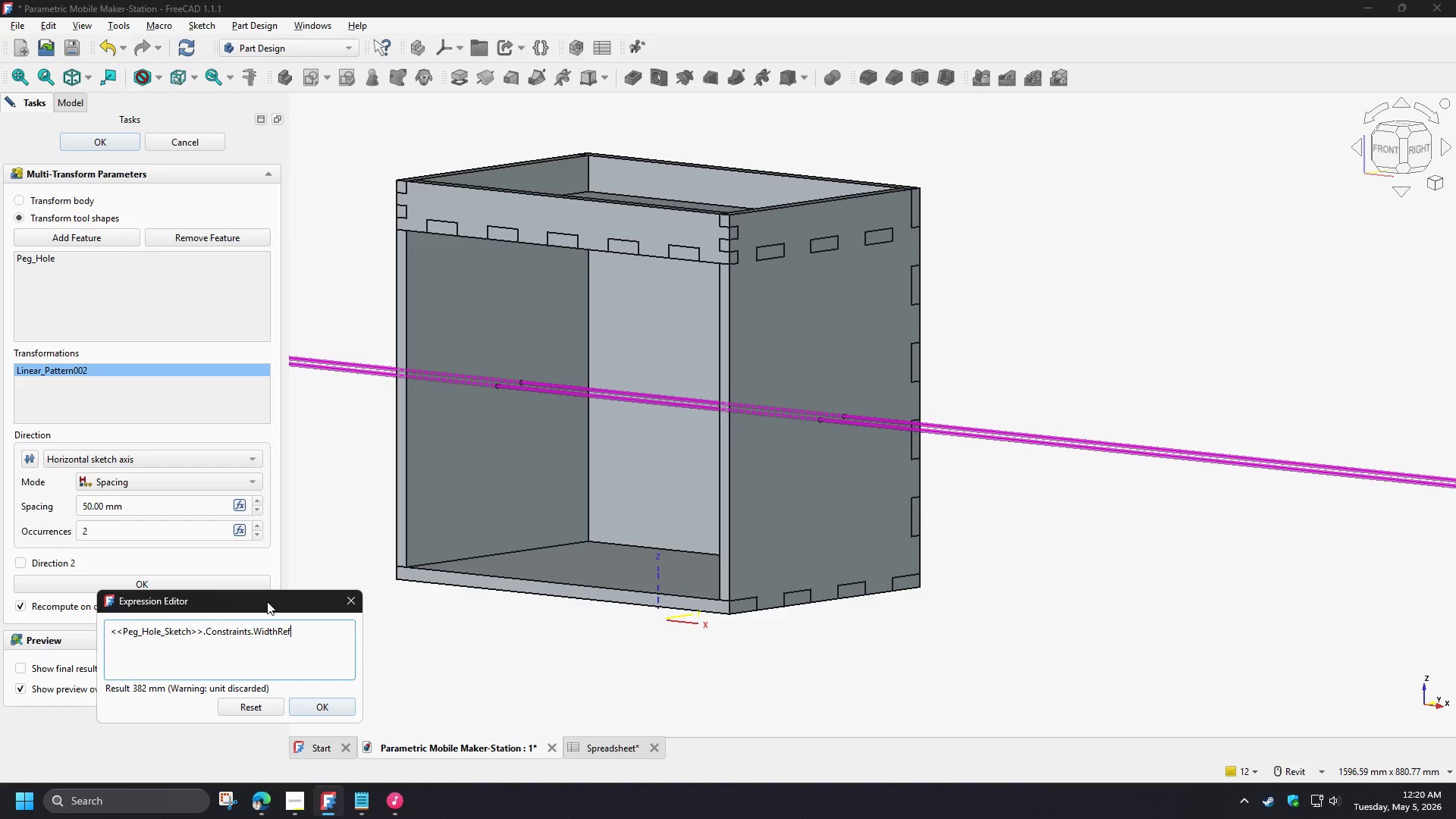 
left_click_drag(start_coordinate=[267, 601], to_coordinate=[240, 556])
 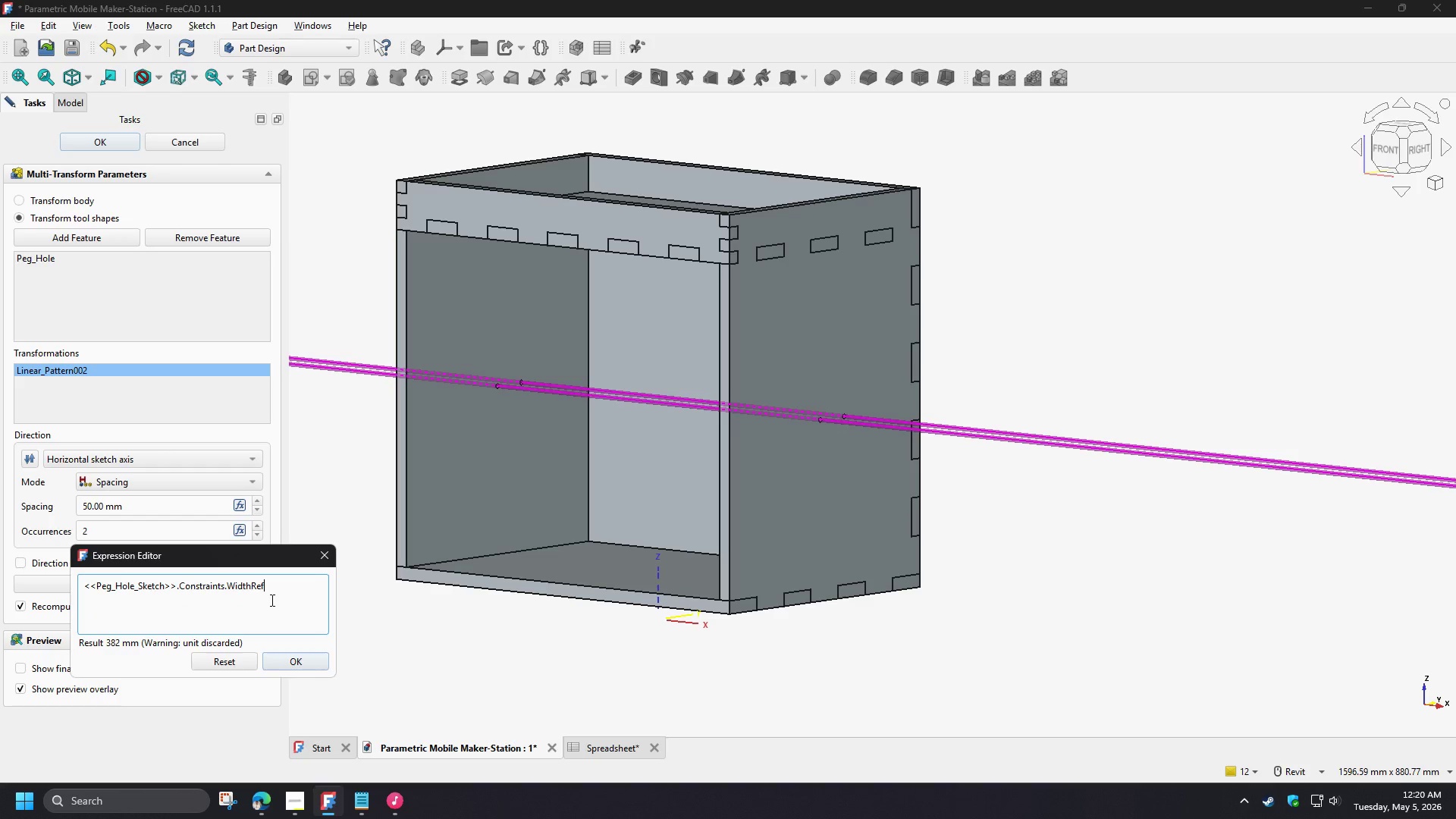 
wait(11.61)
 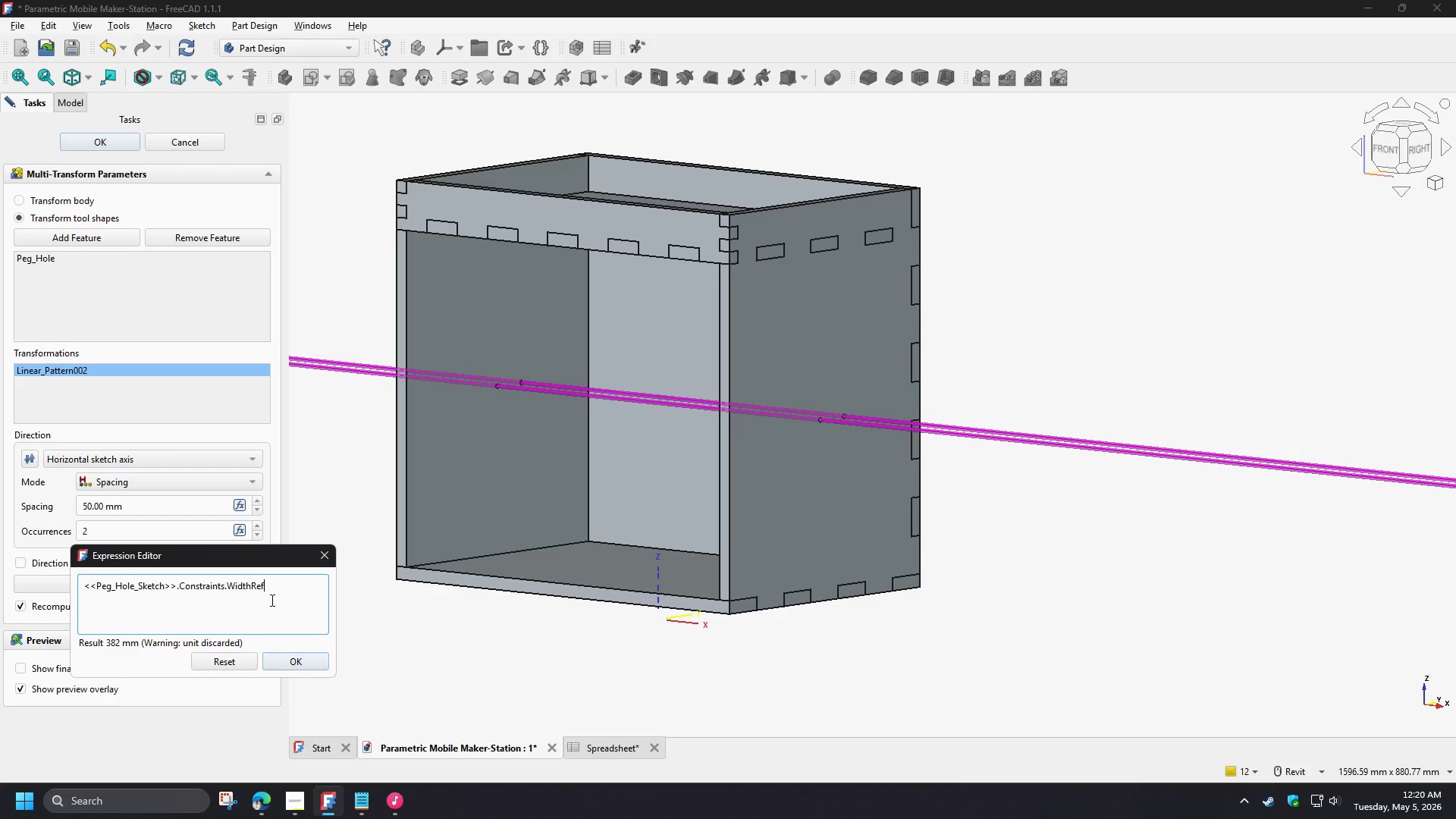 
type(-pe)
 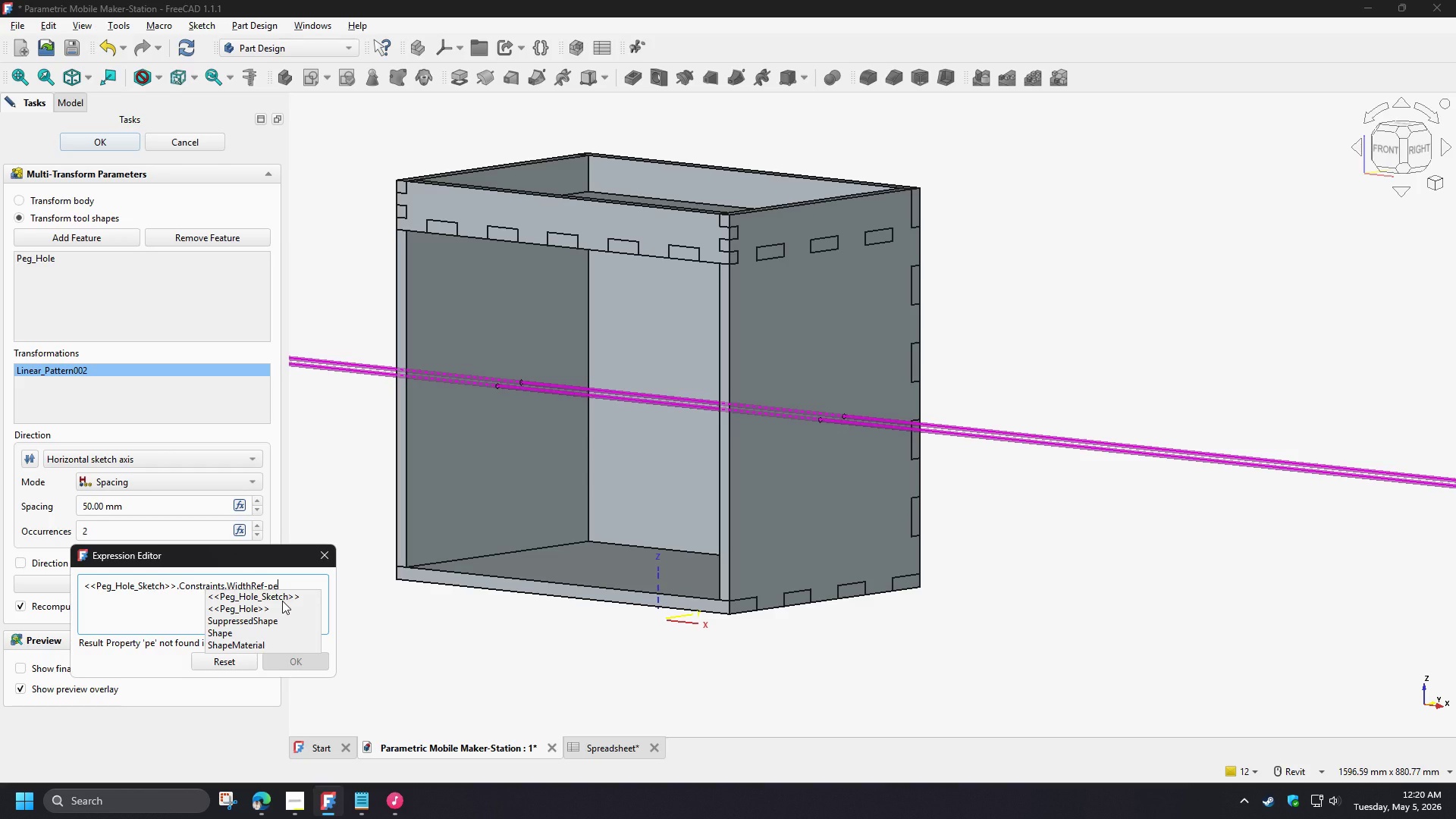 
wait(33.77)
 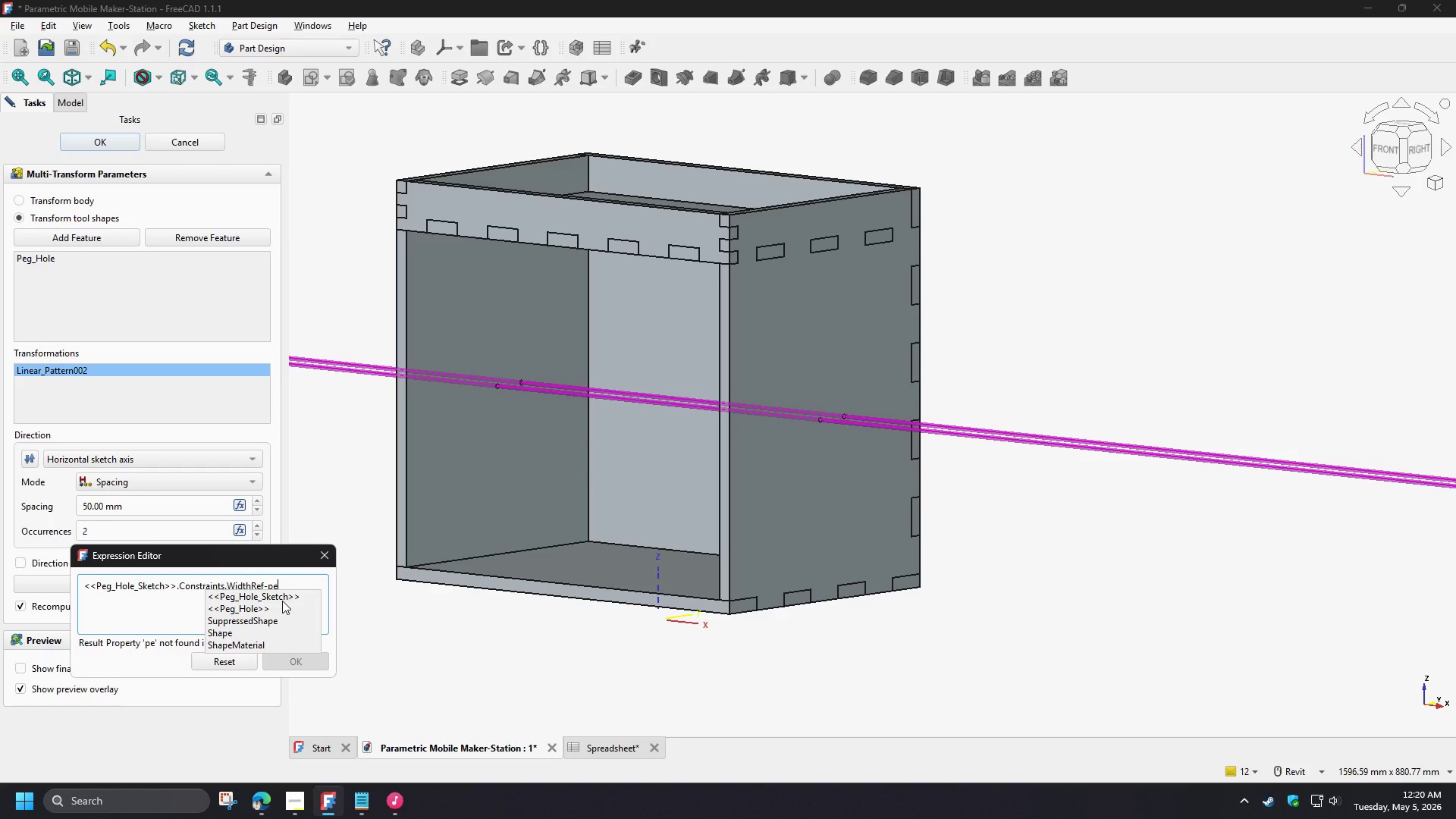 
key(Backspace)
 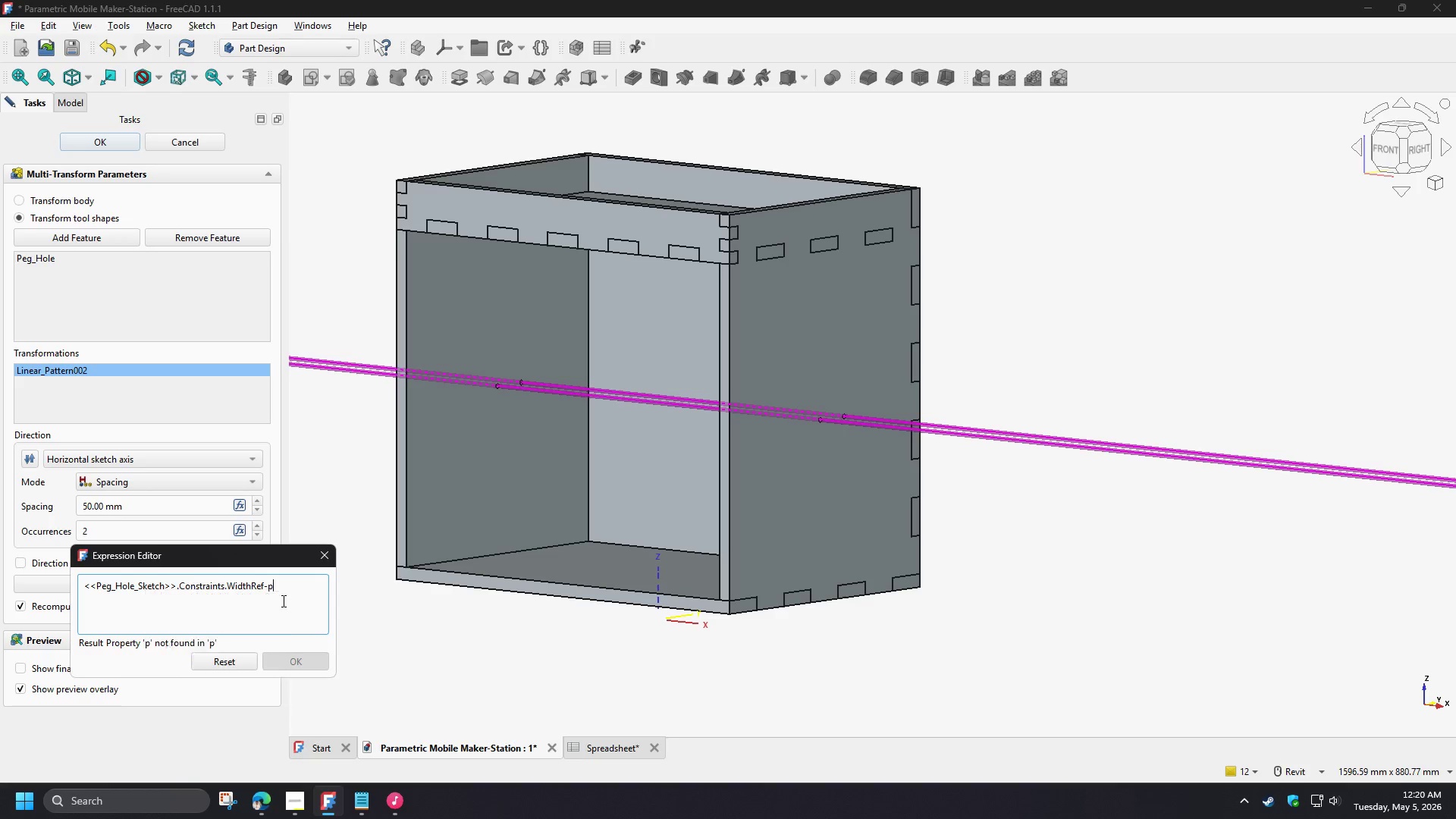 
key(Backspace)
 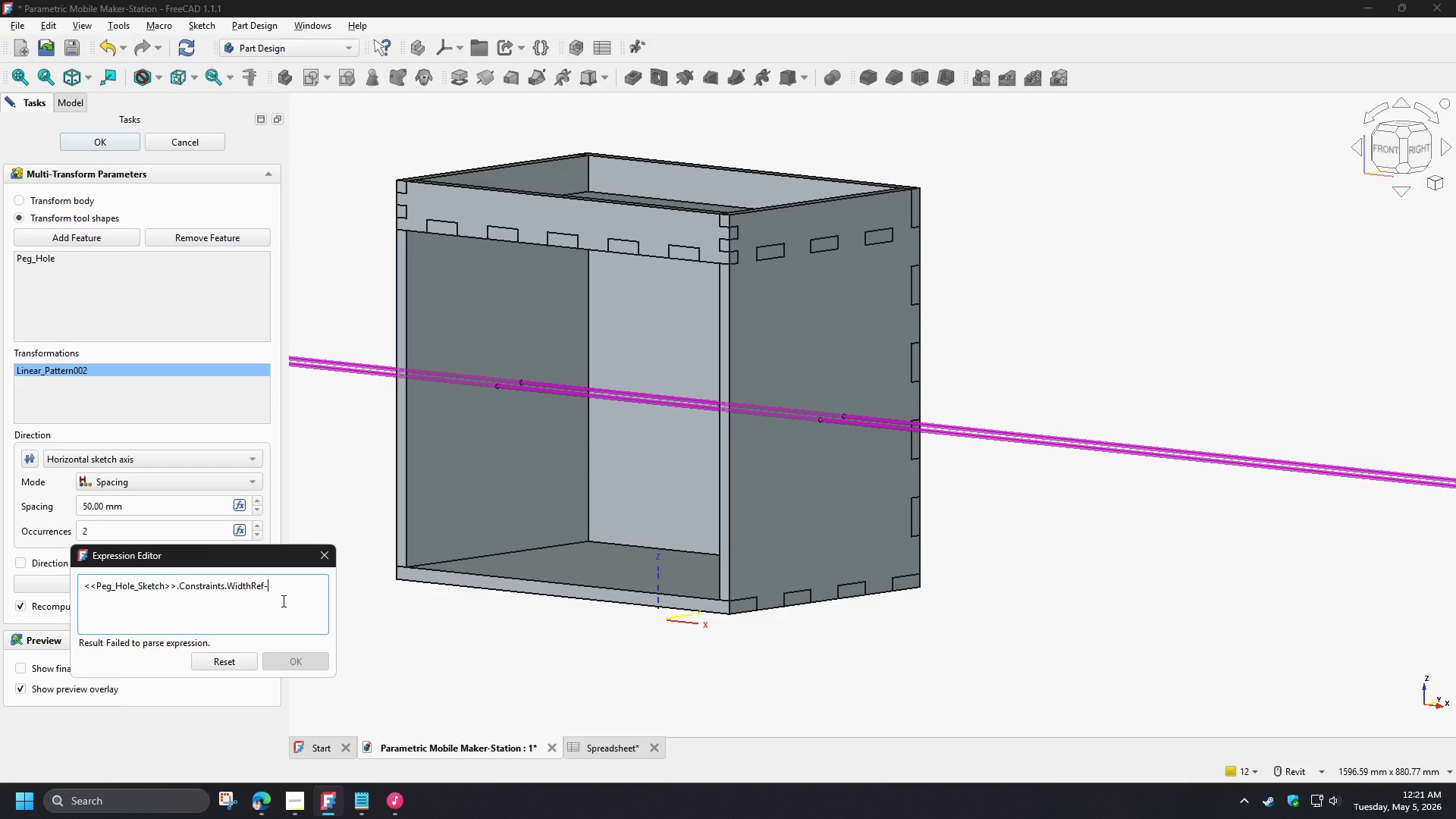 
wait(38.14)
 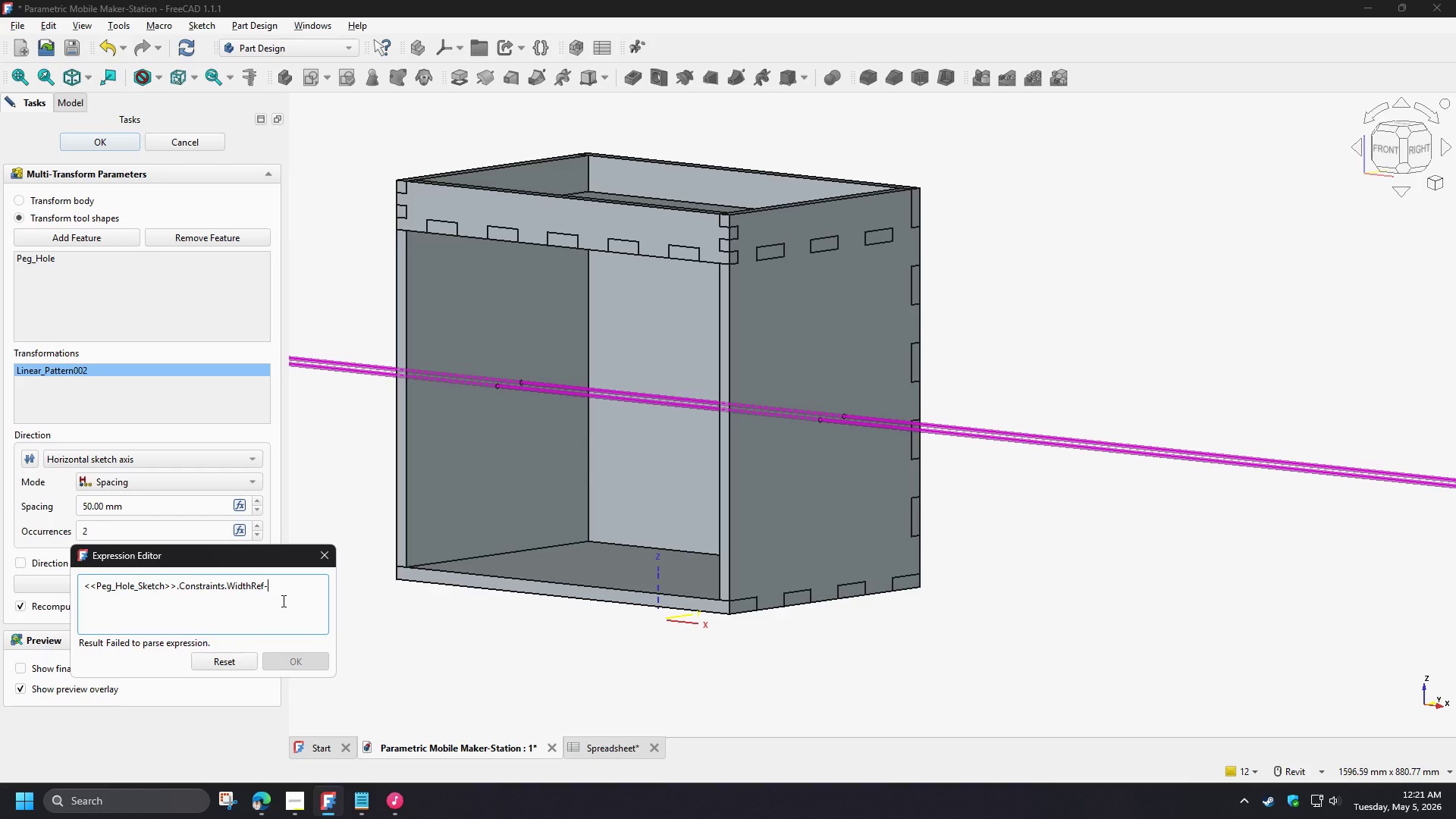 
key(Numpad1)
 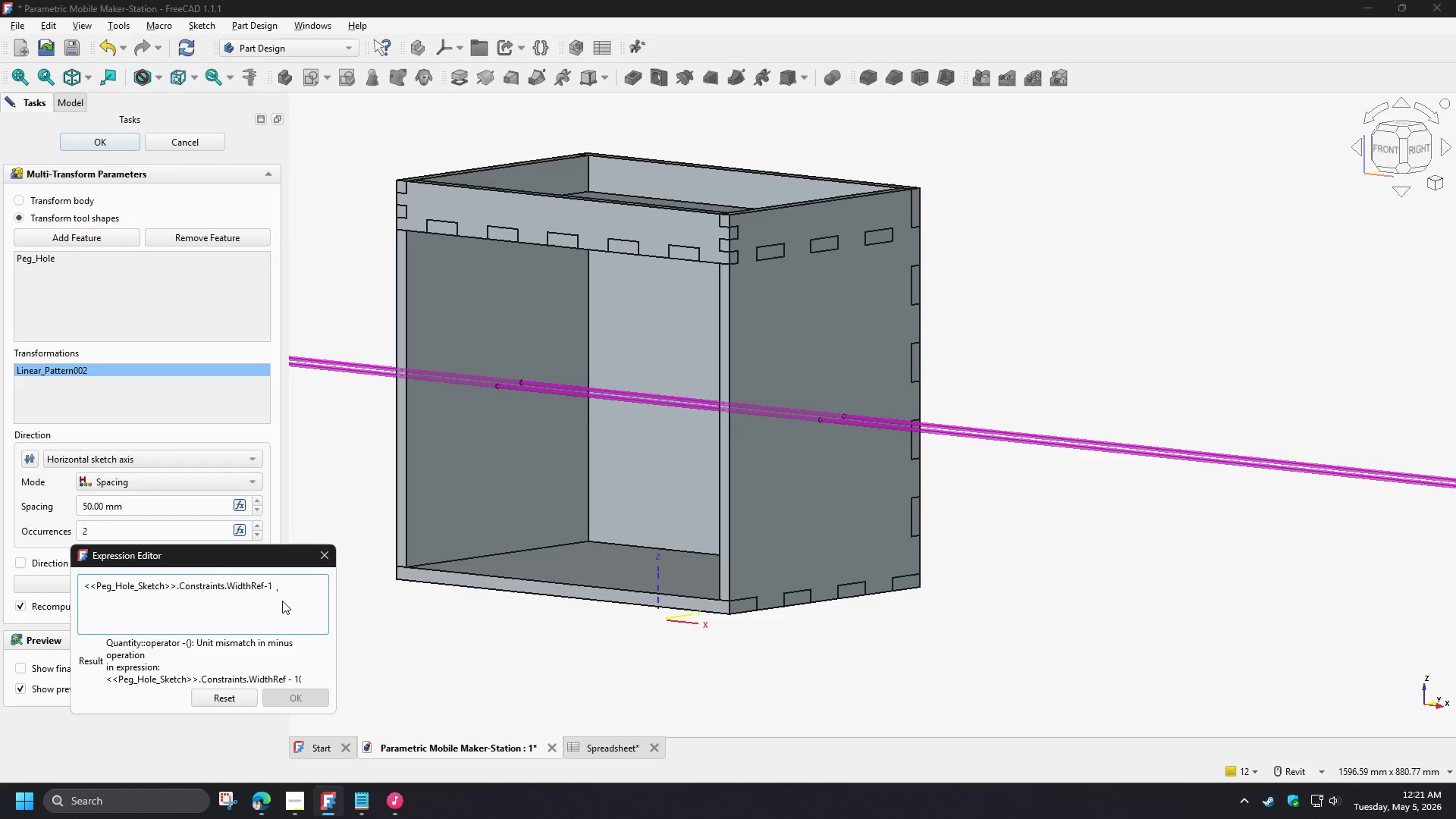 
key(Numpad0)
 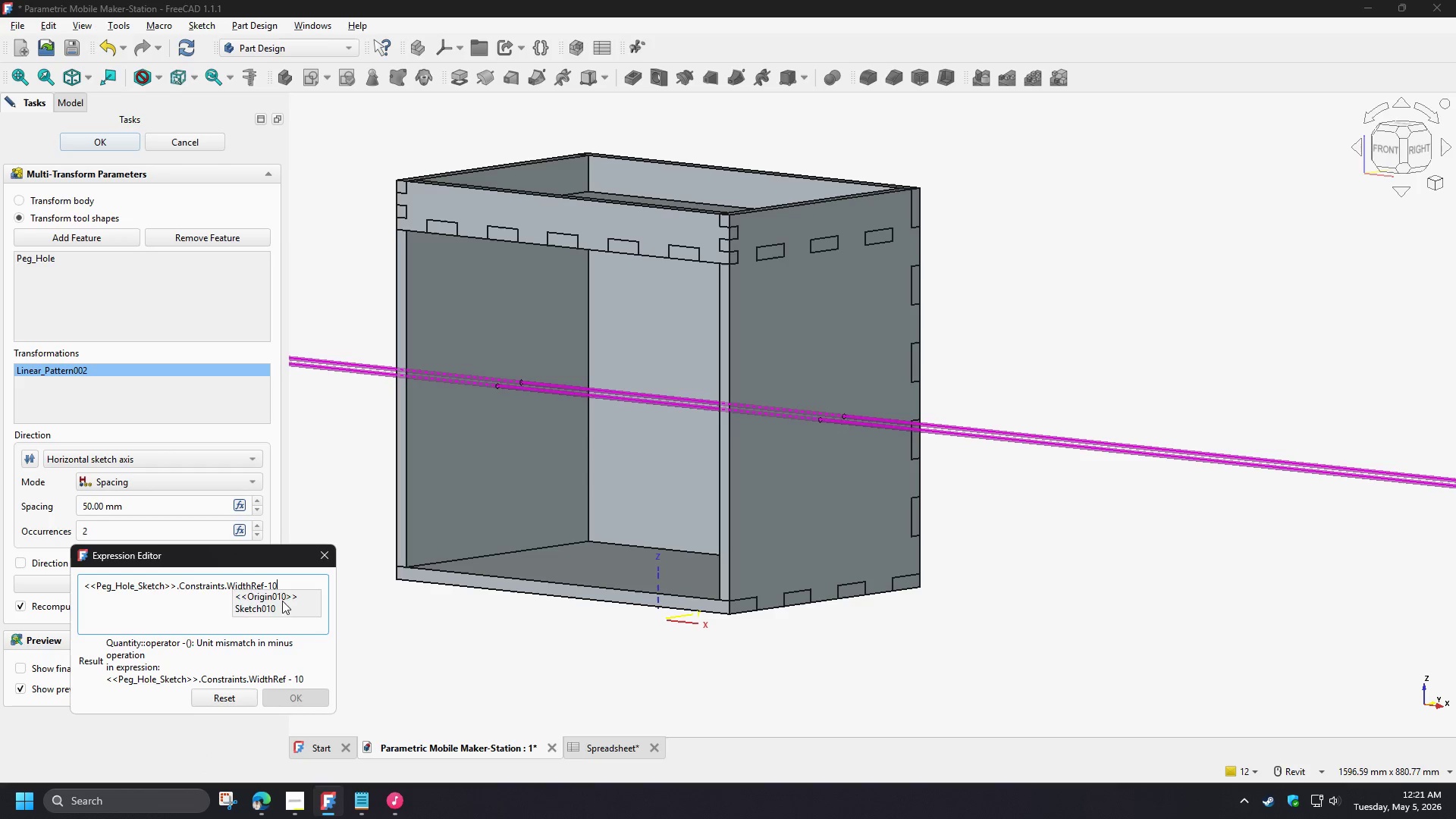 
key(Numpad0)
 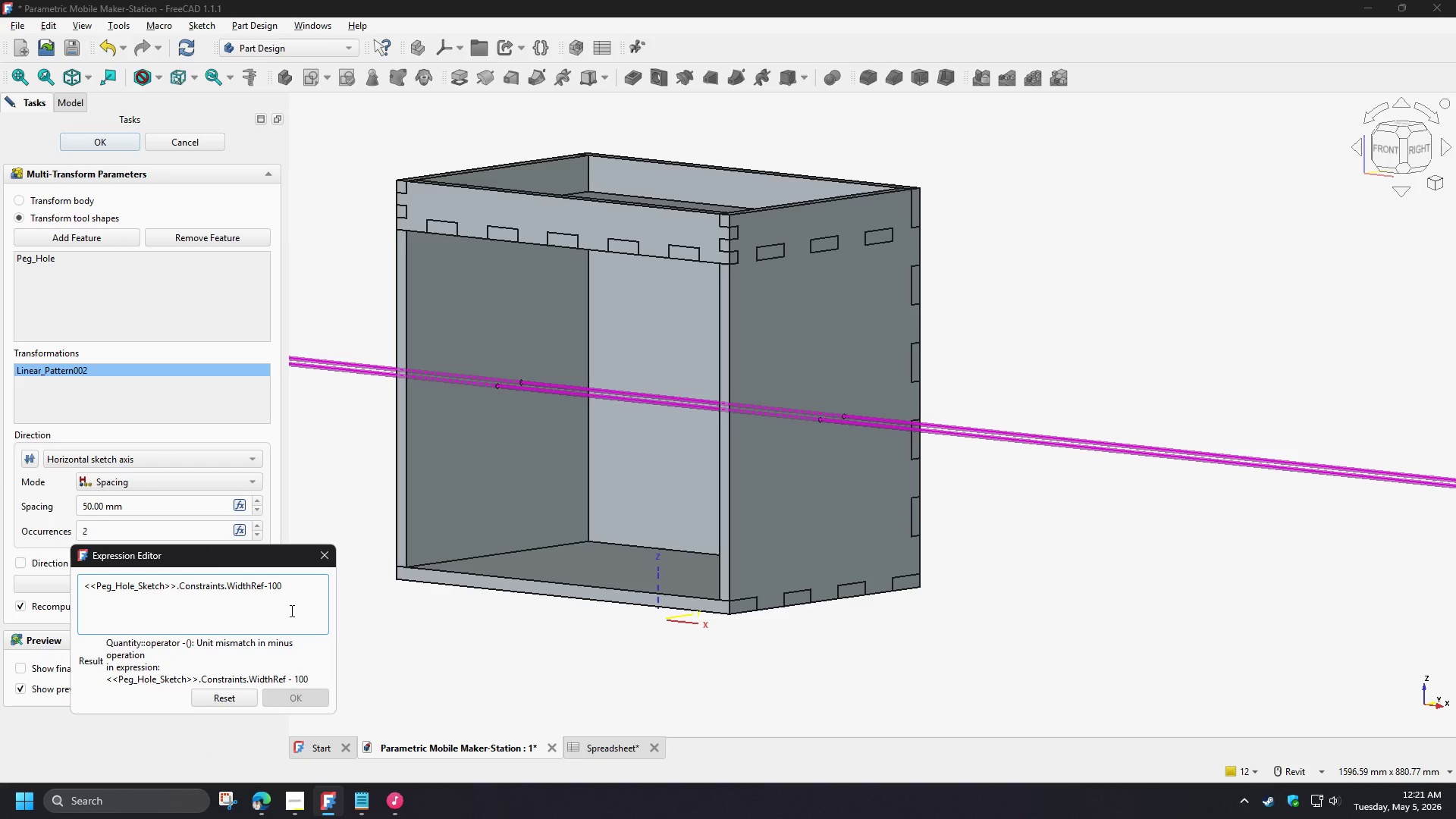 
wait(5.2)
 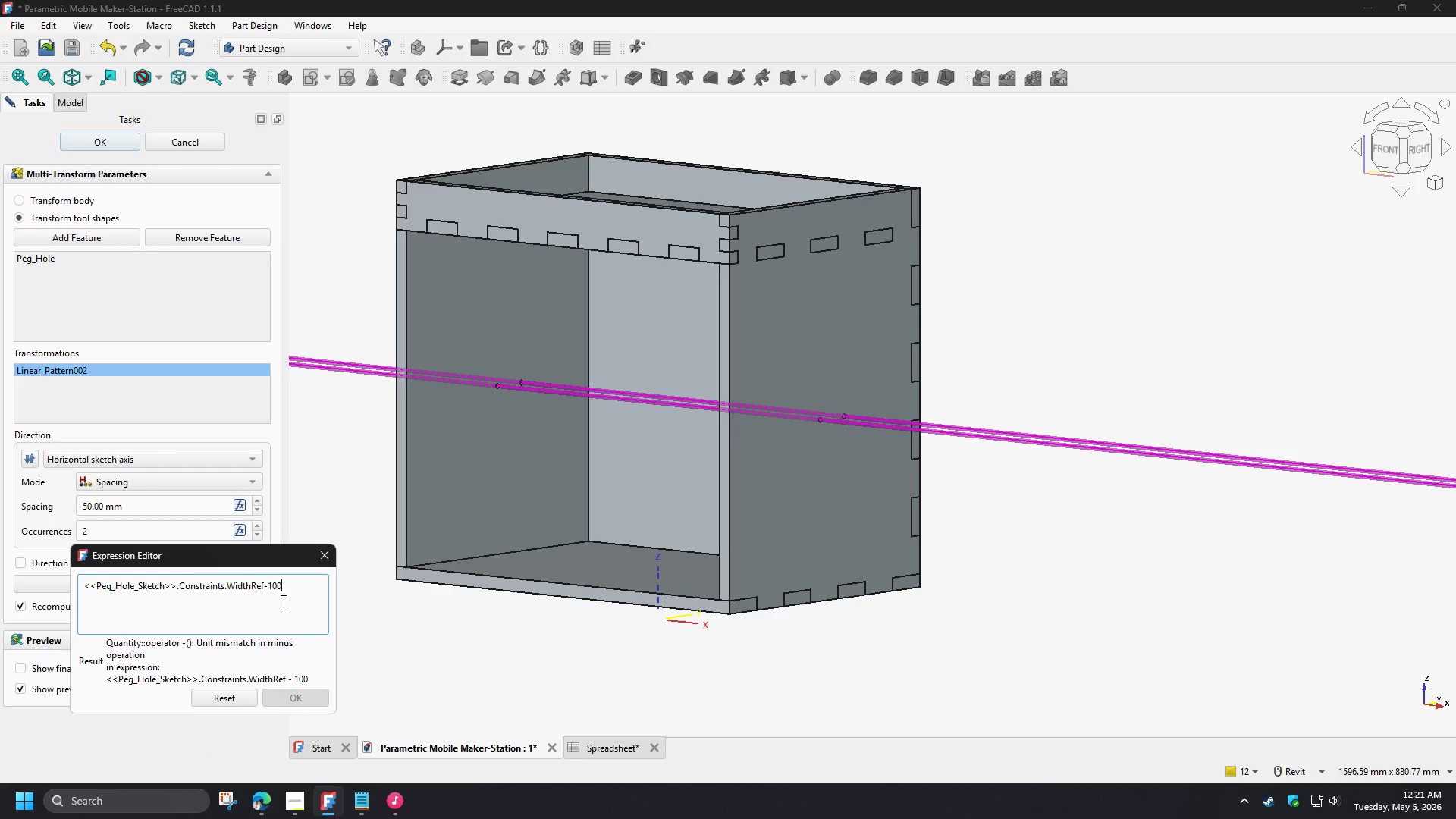 
type(mm)
 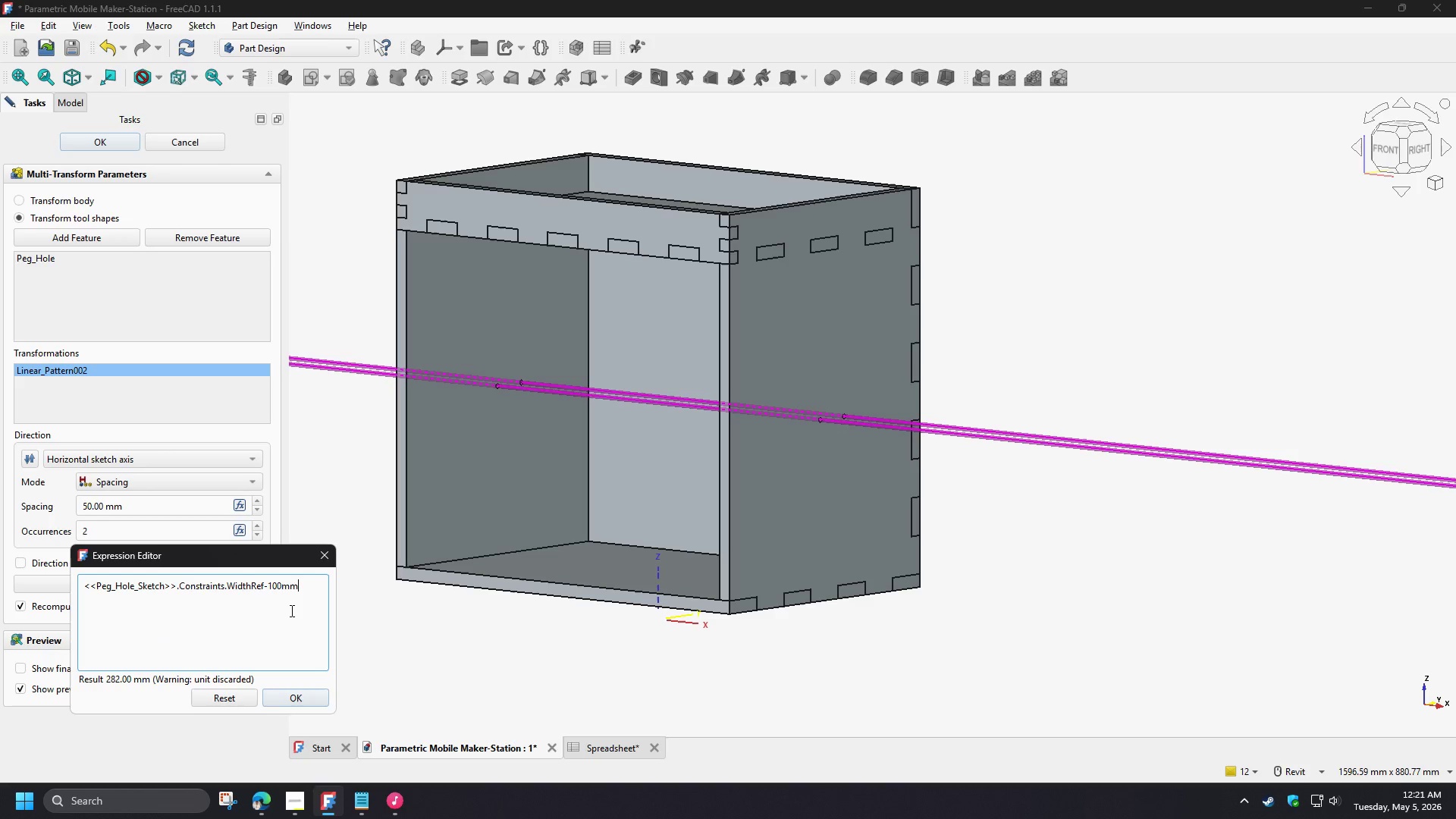 
key(Shift+0)
 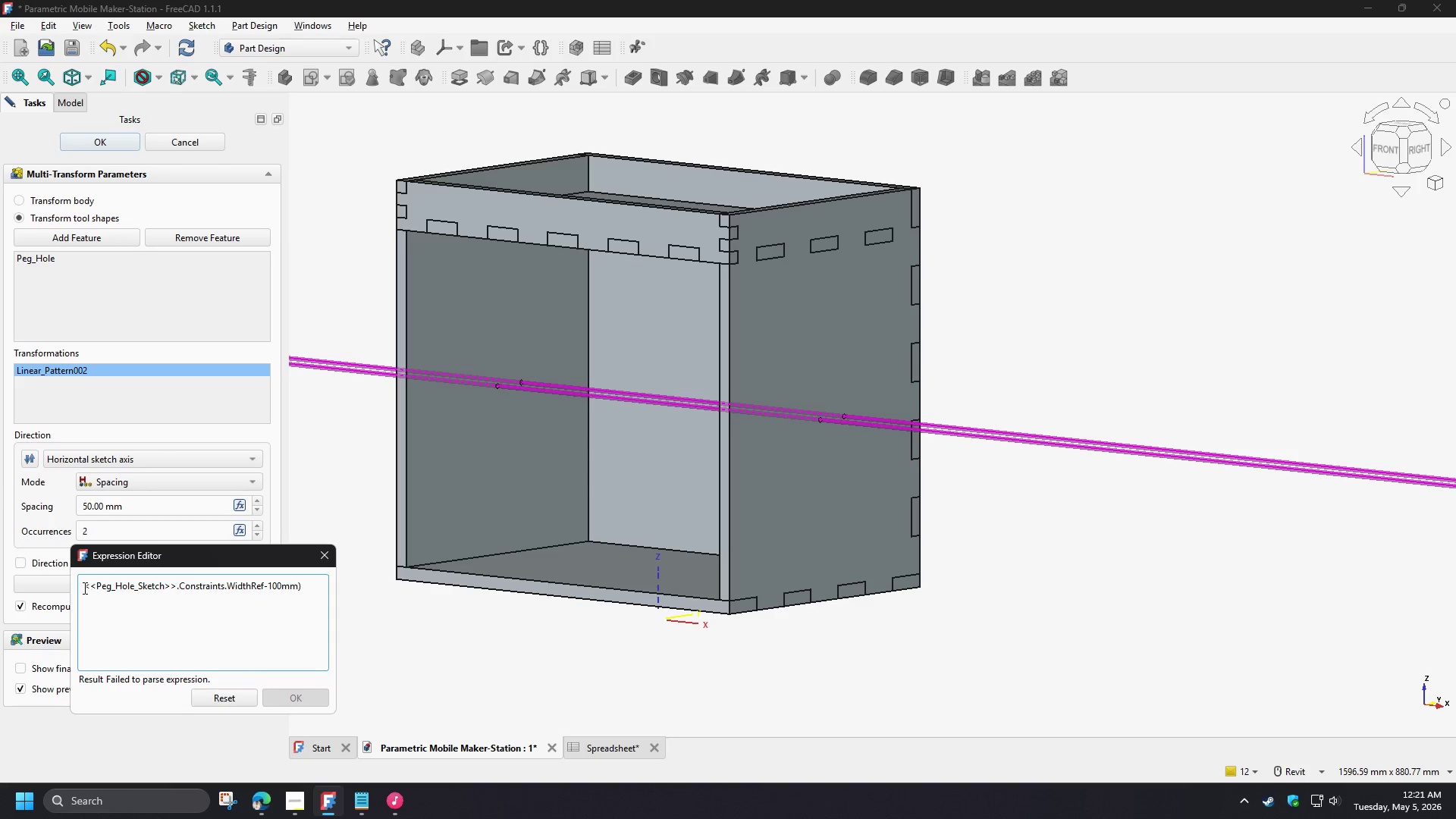 
left_click([83, 586])
 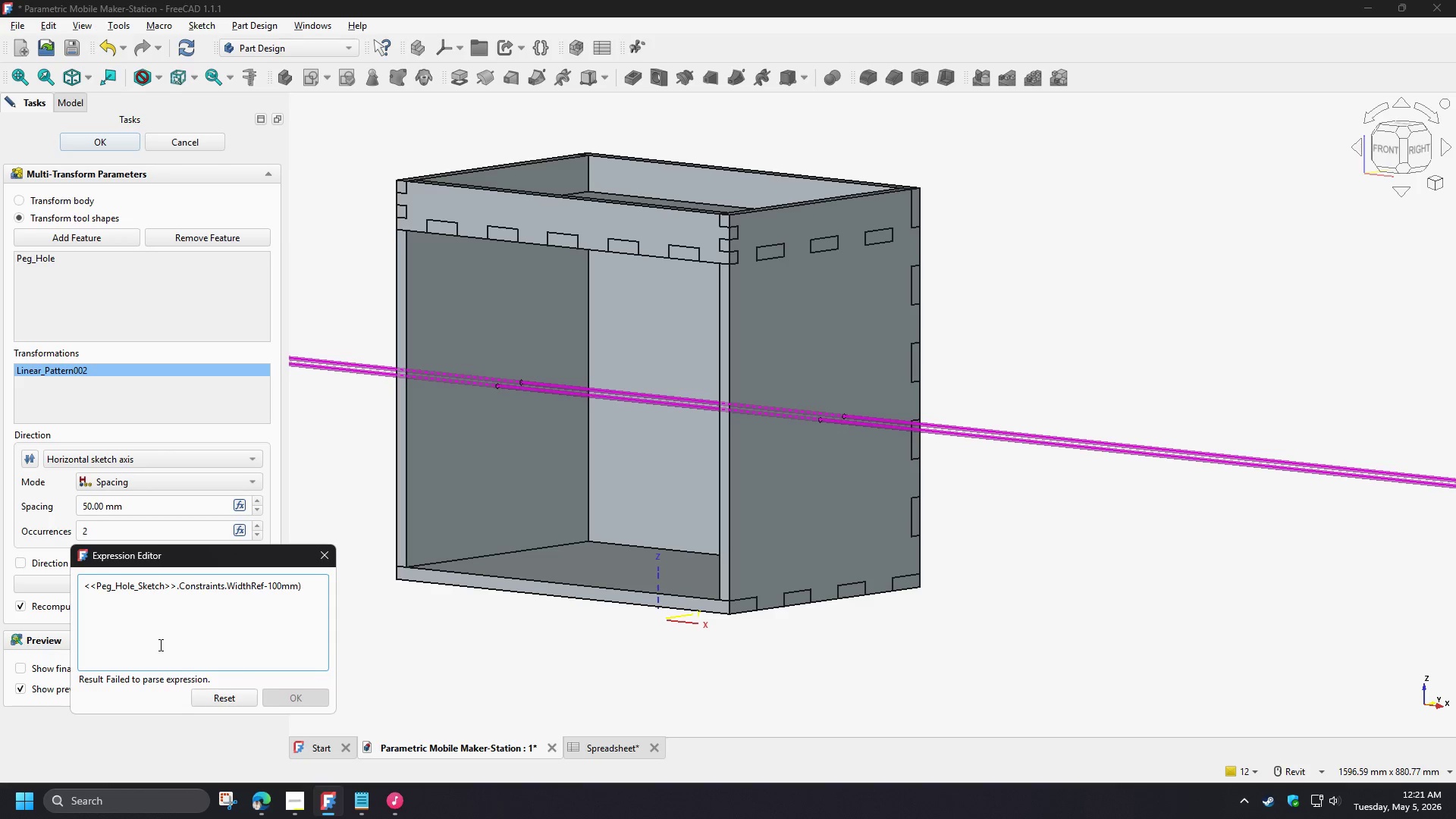 
key(Shift+9)
 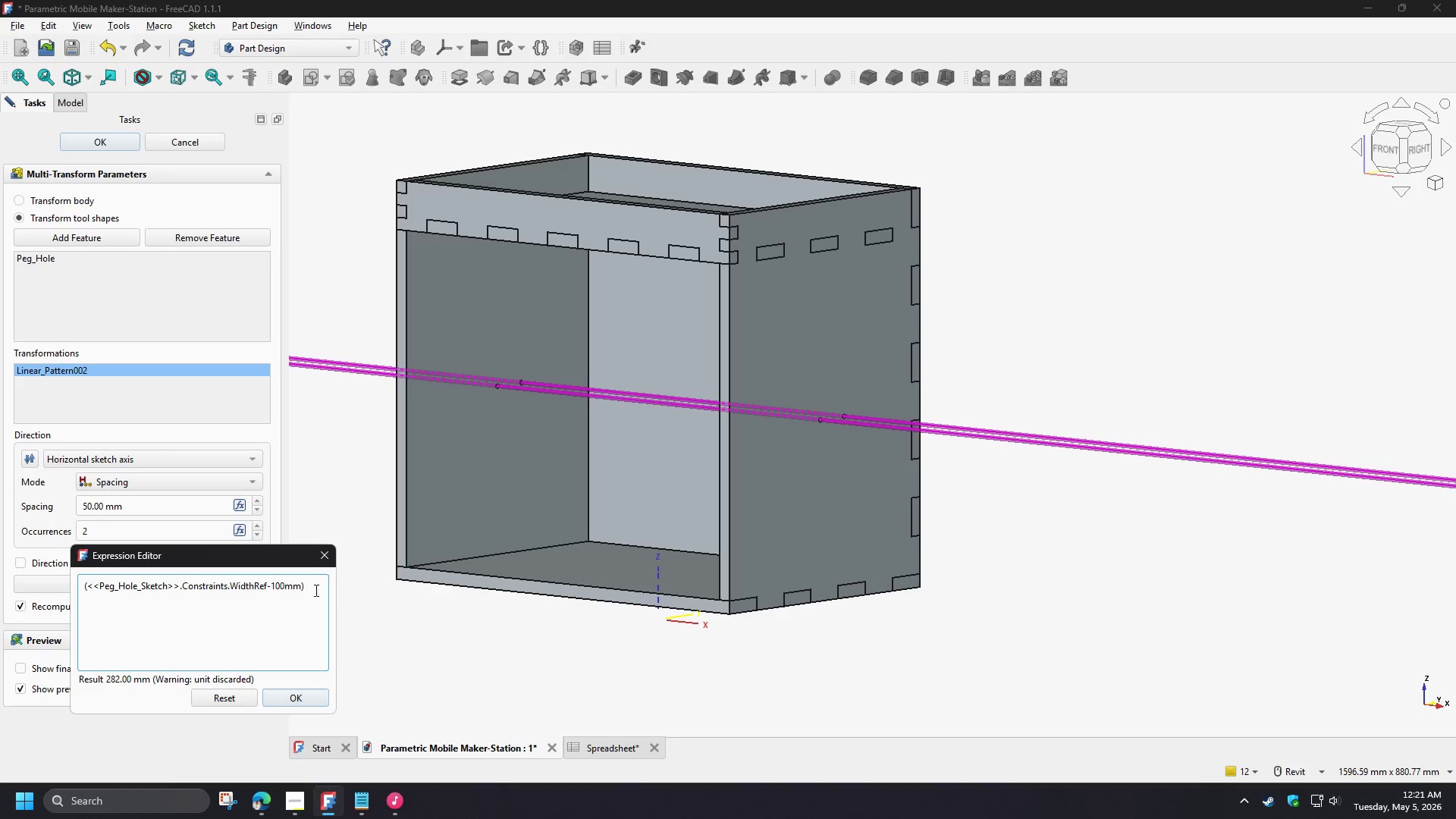 
left_click([316, 583])
 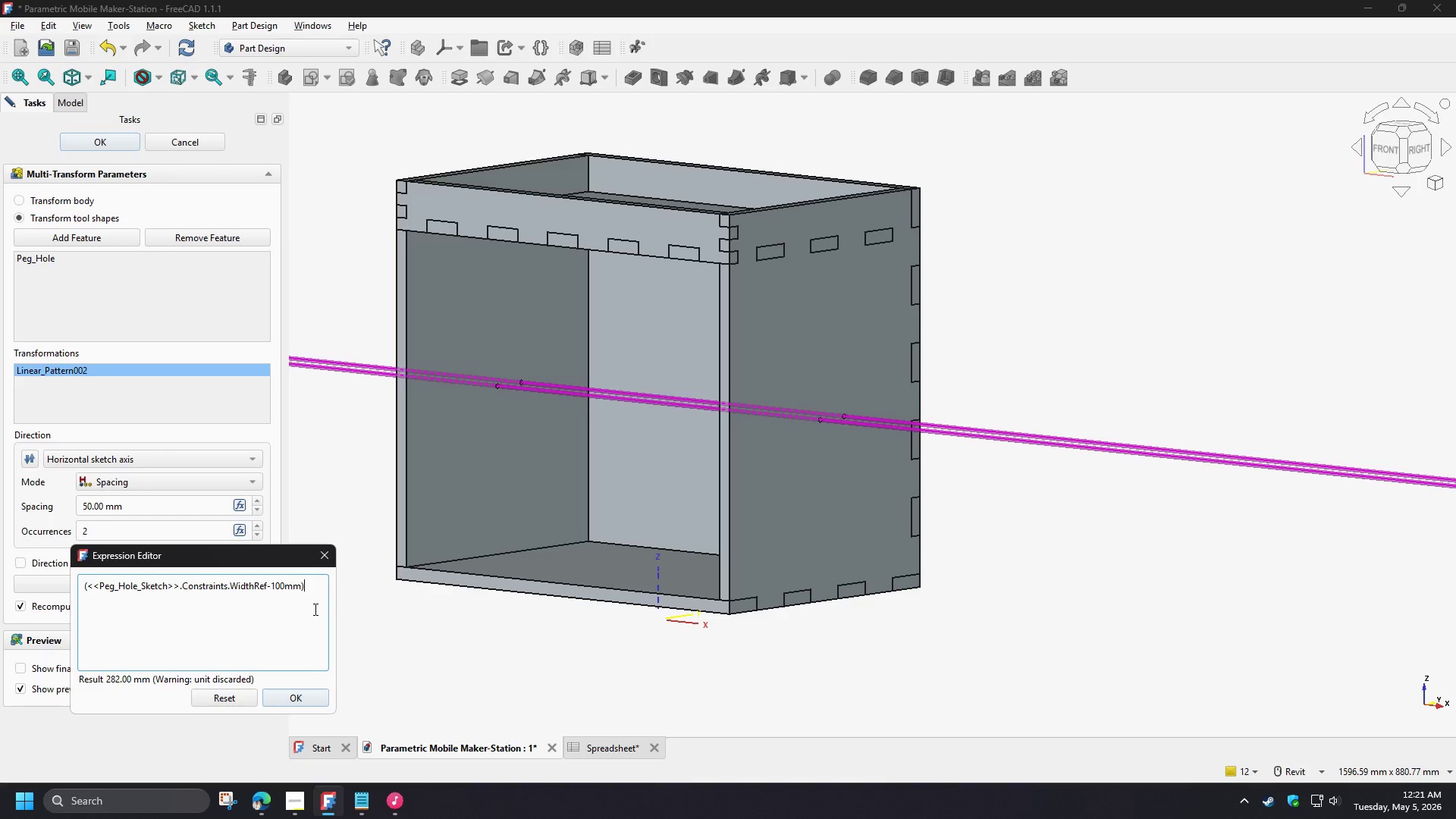 
key(NumpadDivide)
 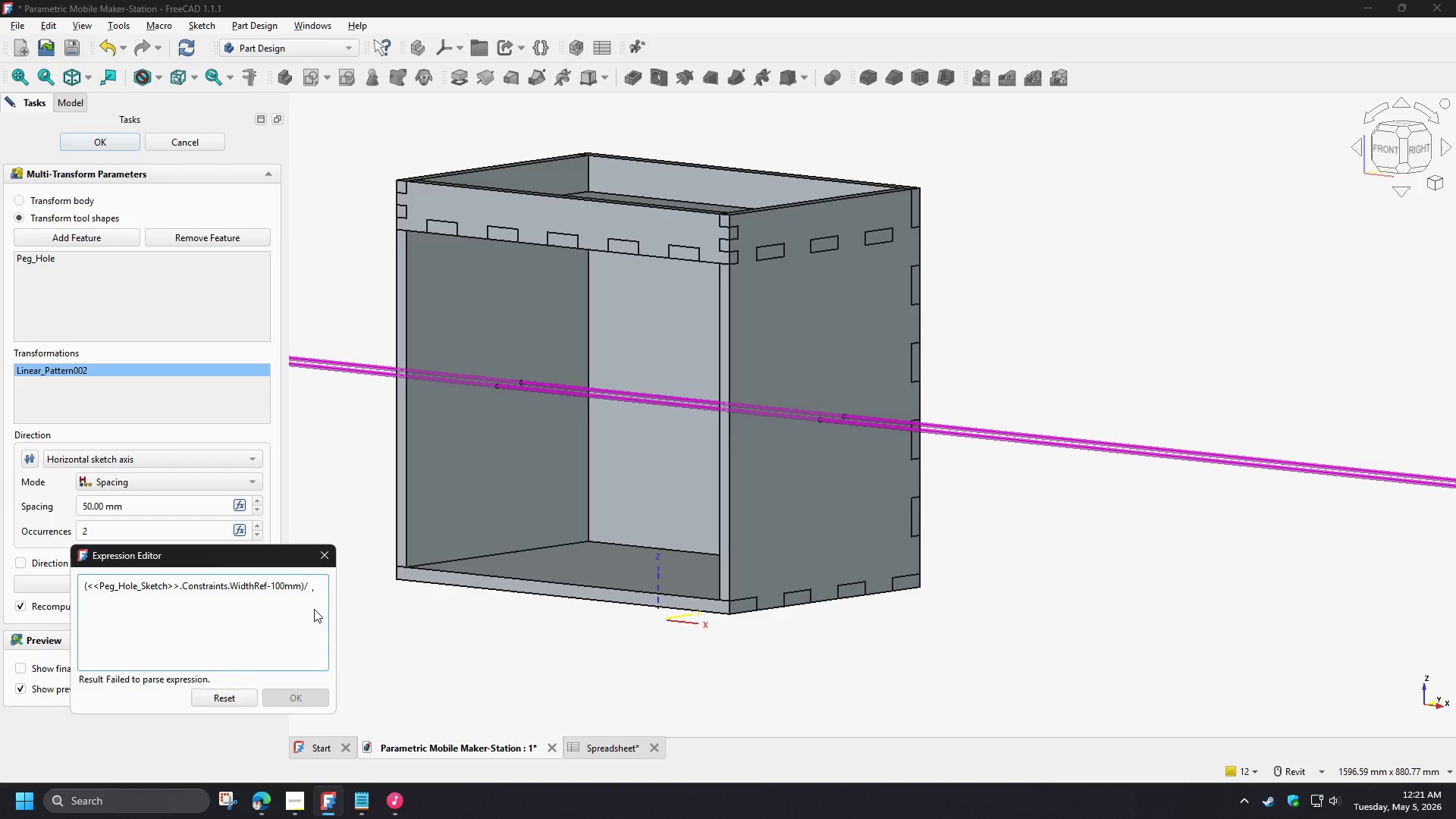 
key(Numpad5)
 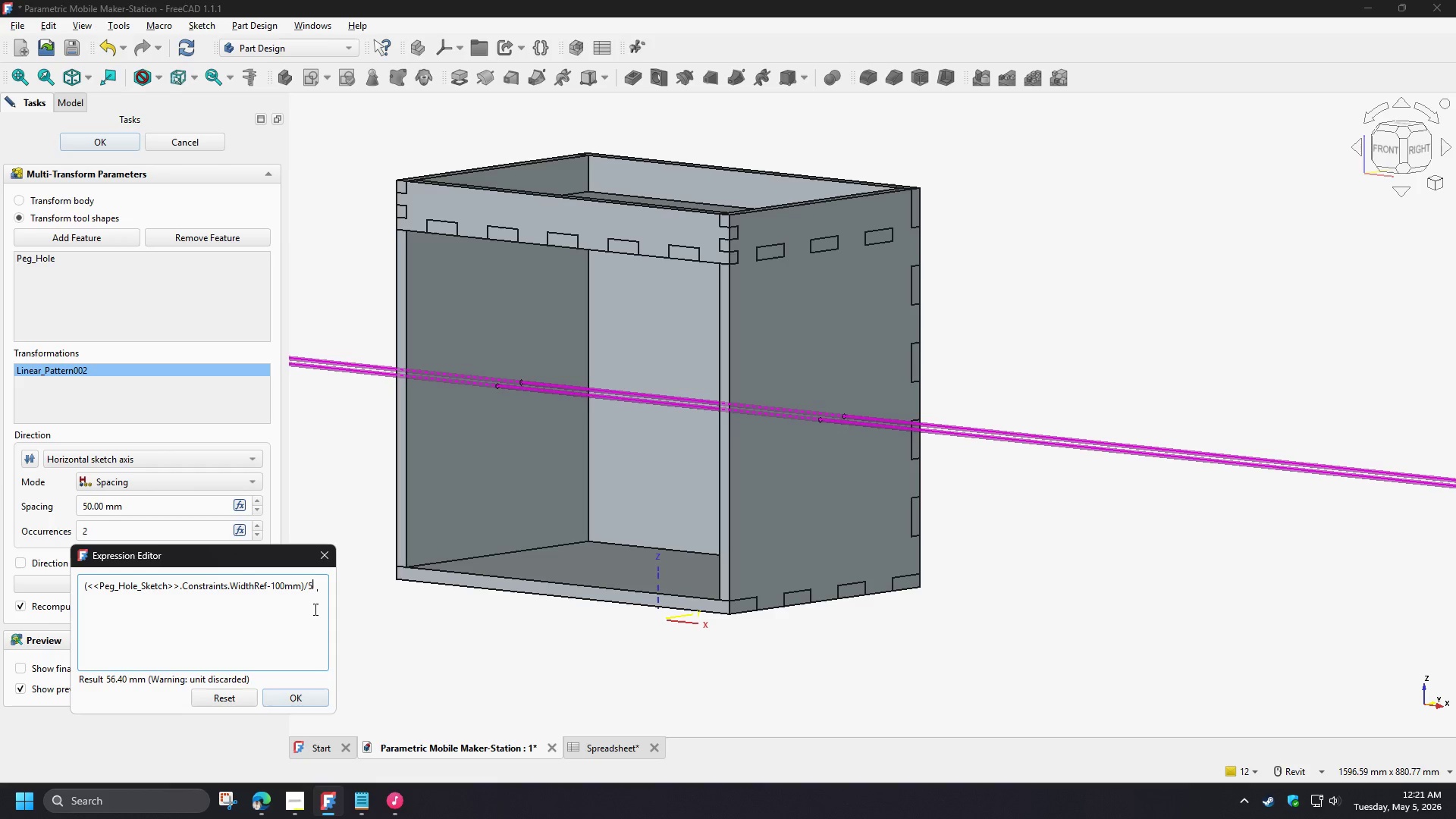 
key(Numpad0)
 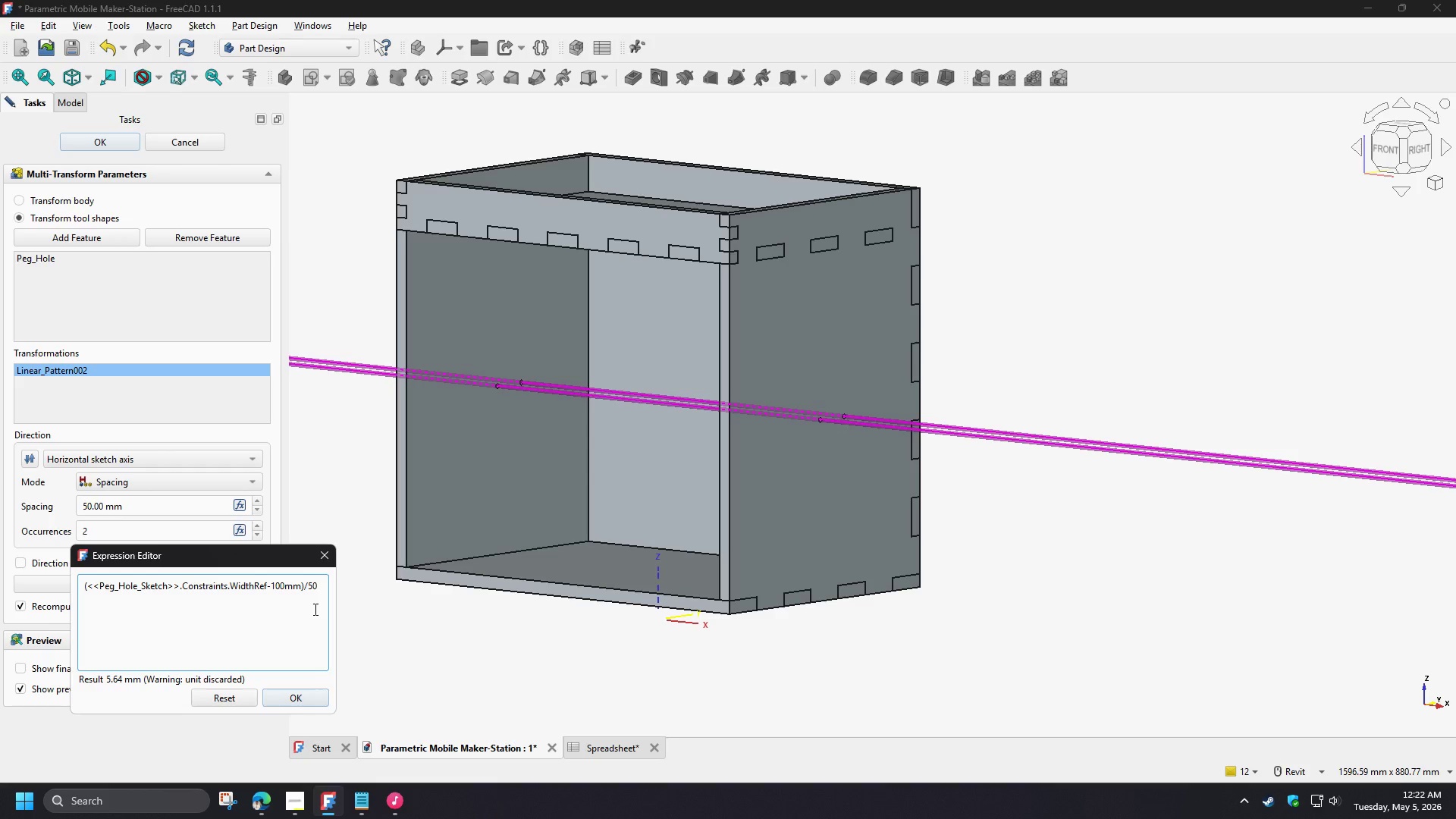 
wait(15.86)
 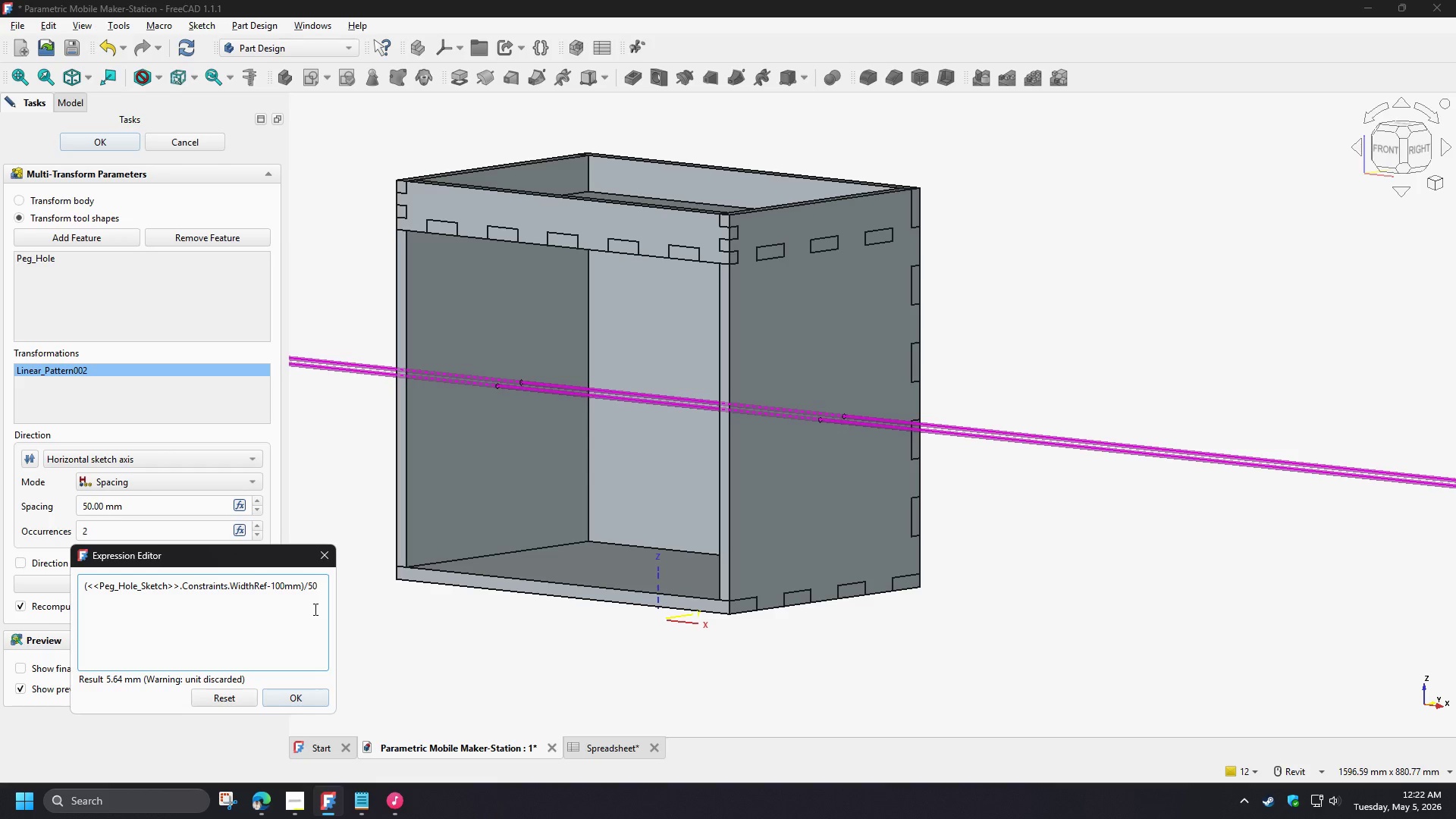 
key(NumpadDivide)
 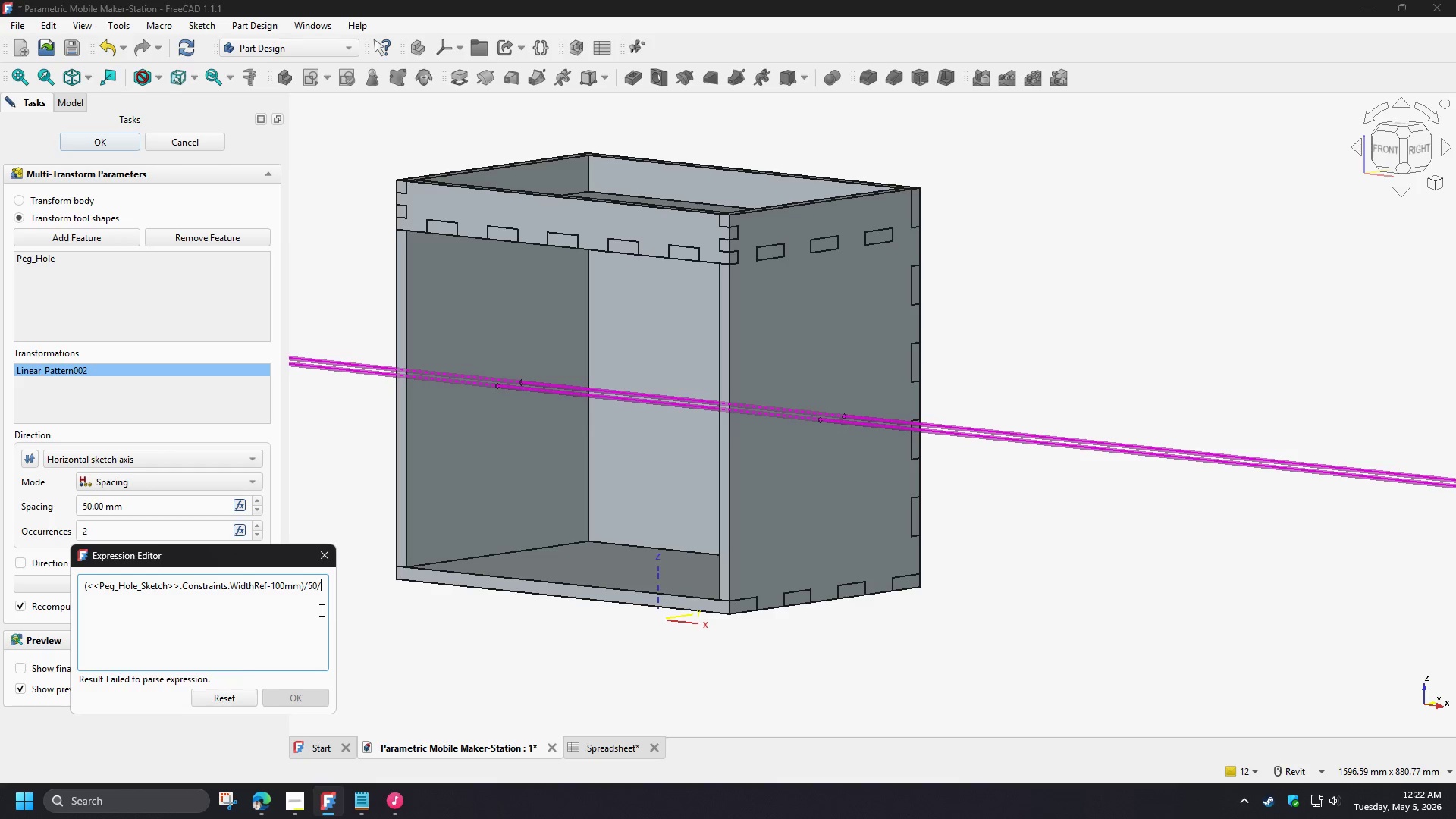 
key(Numpad2)
 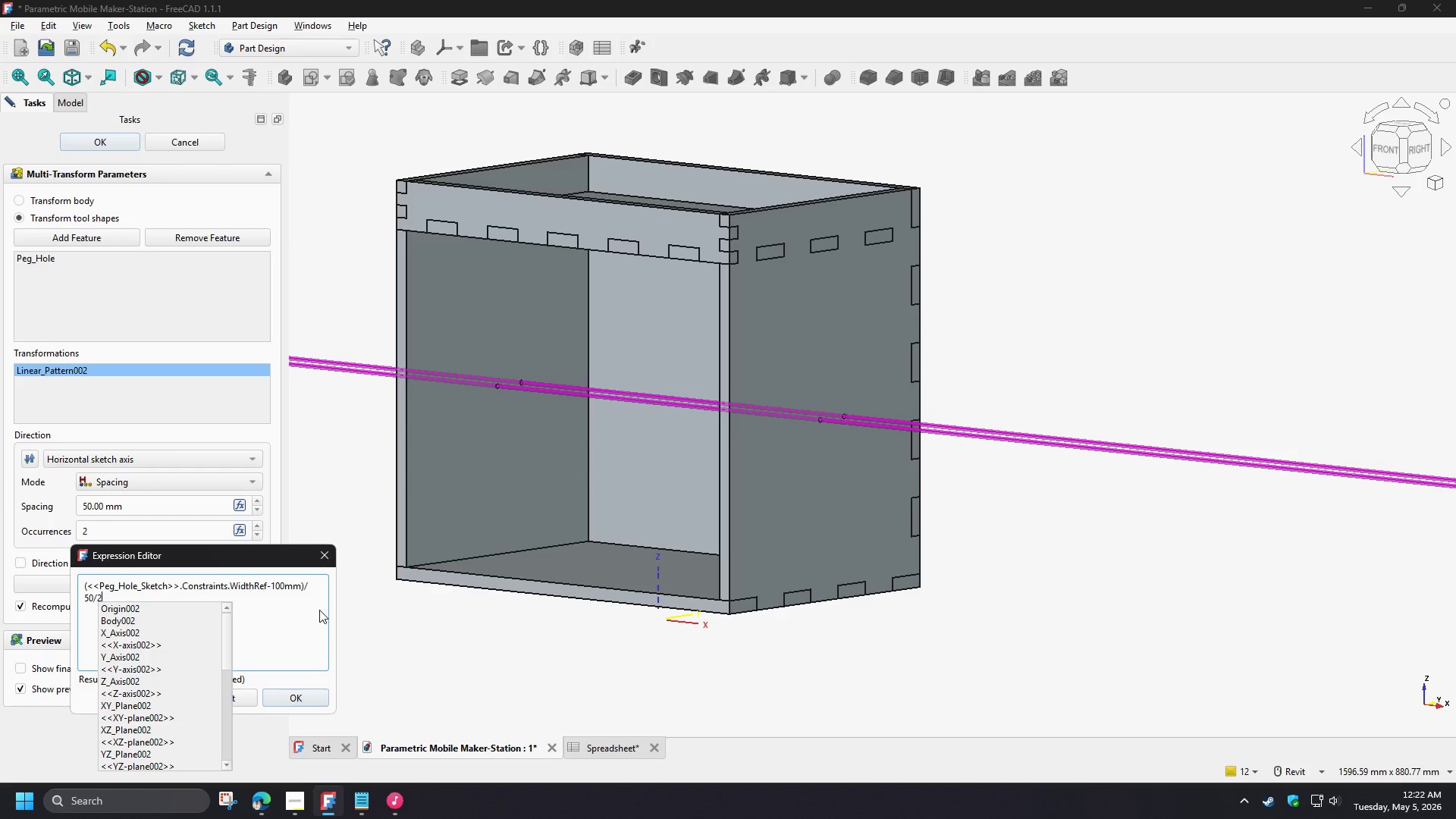 
left_click([302, 624])
 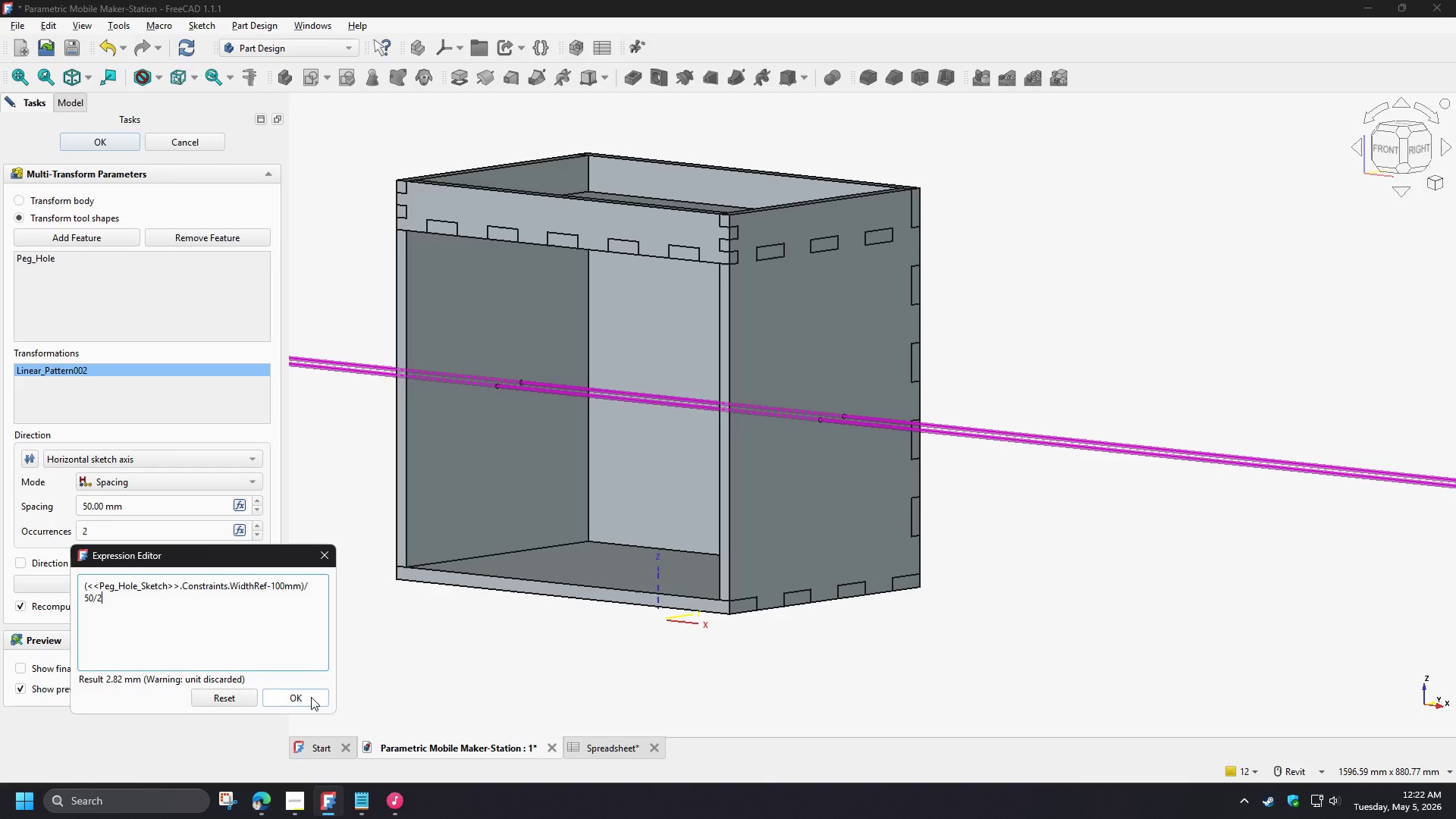 
left_click([311, 697])
 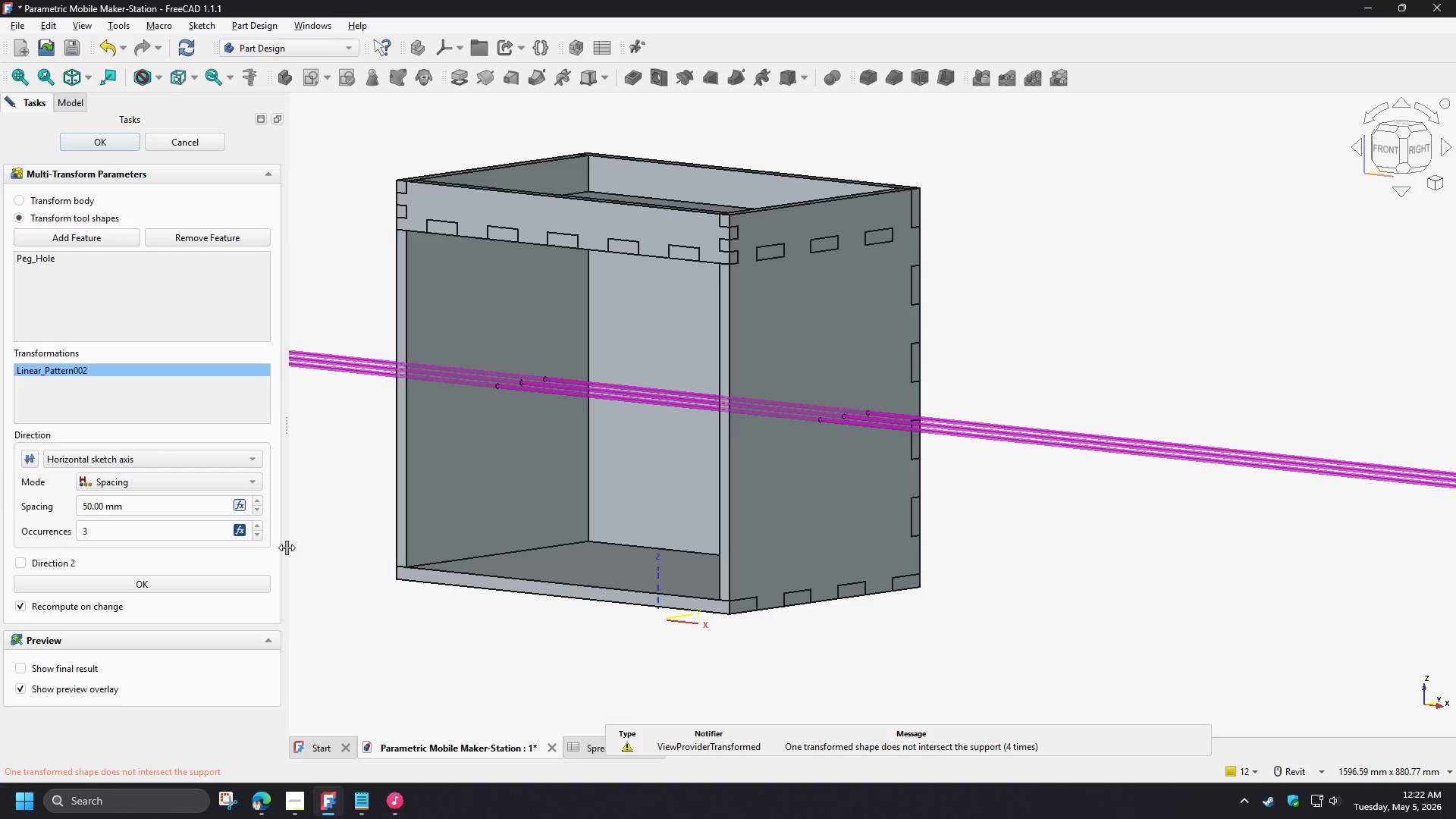 
hold_key(key=ShiftLeft, duration=1.53)
 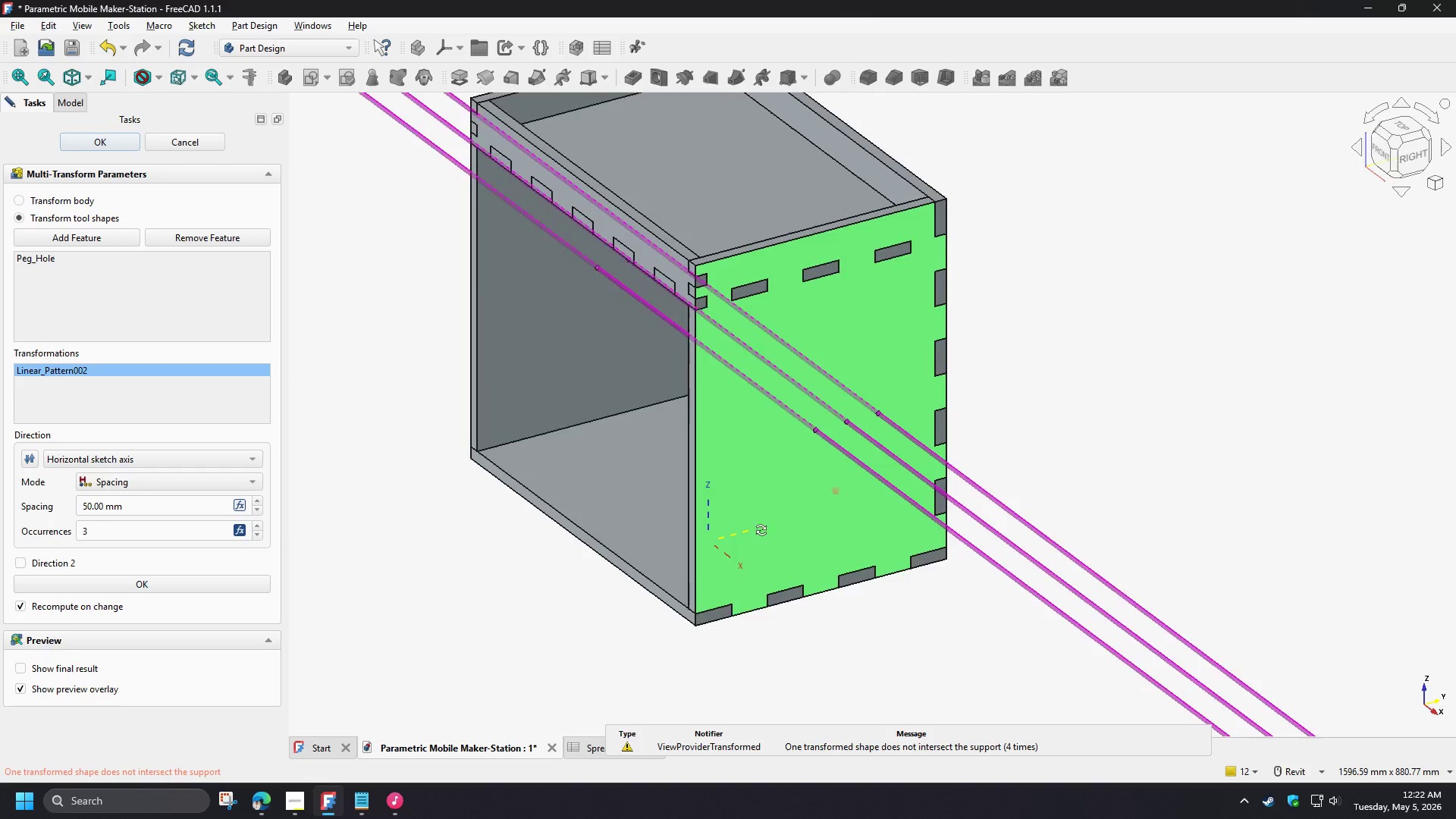 
hold_key(key=ShiftLeft, duration=1.26)
 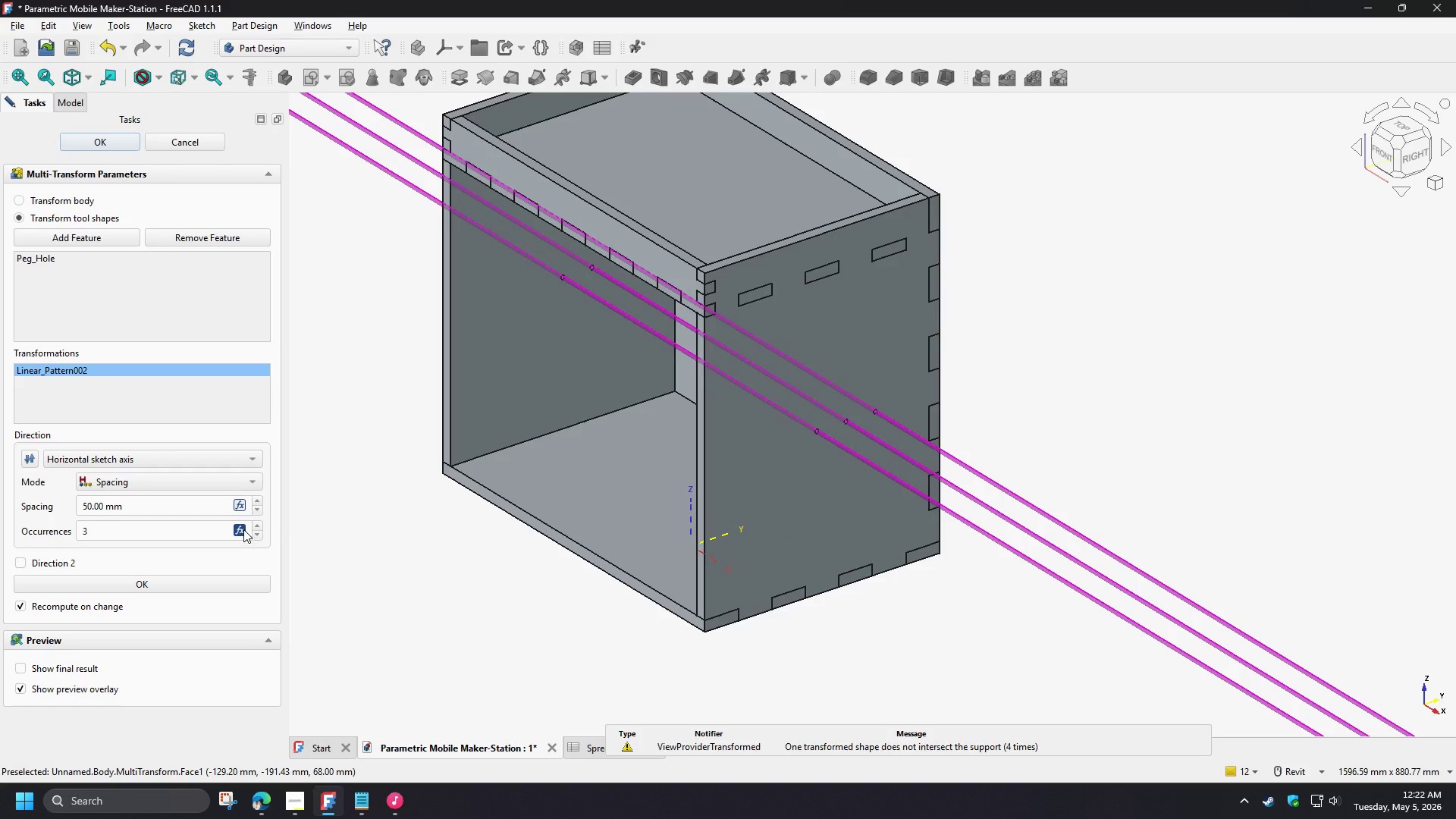 
left_click([240, 533])
 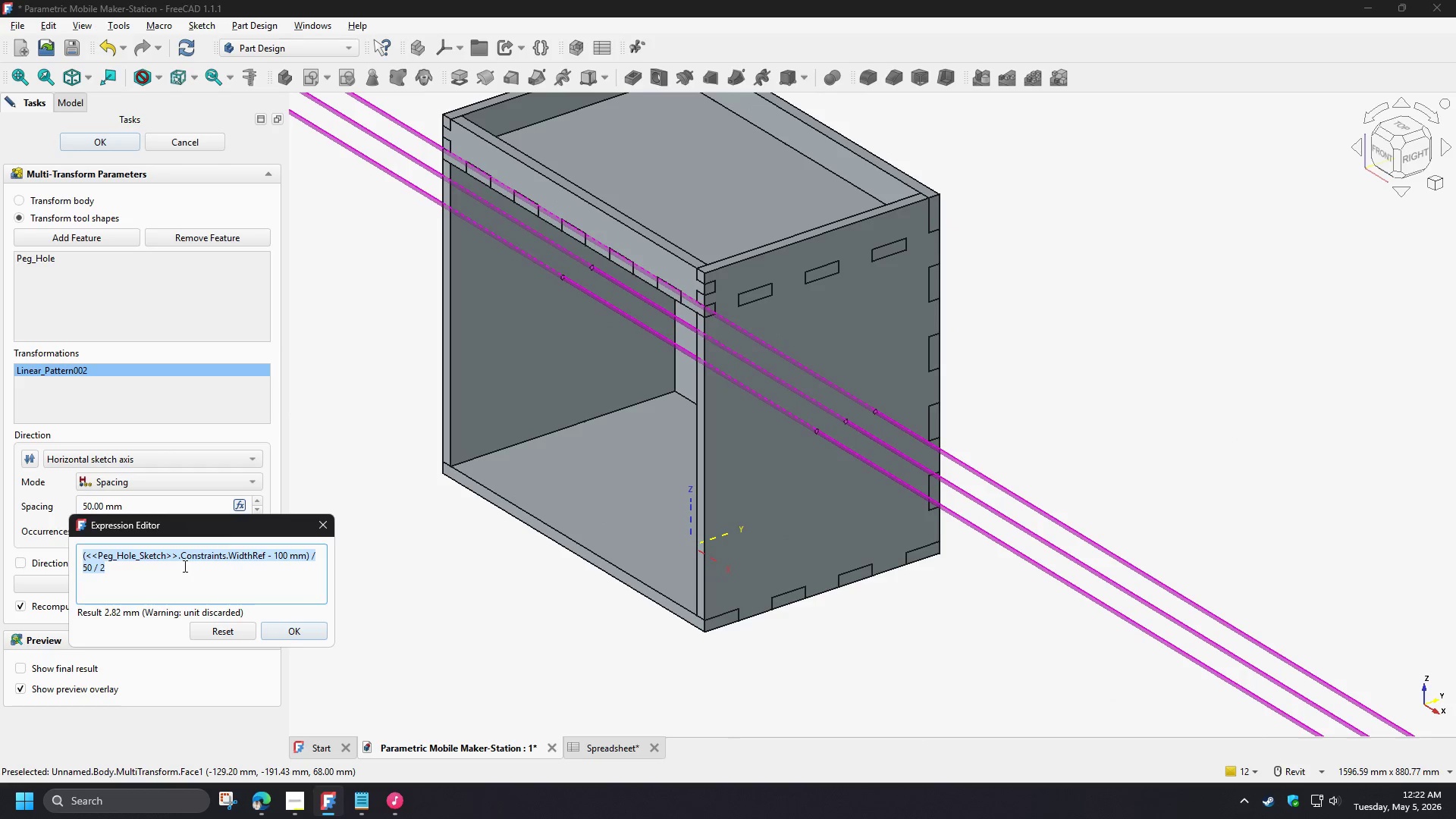 
left_click([182, 564])
 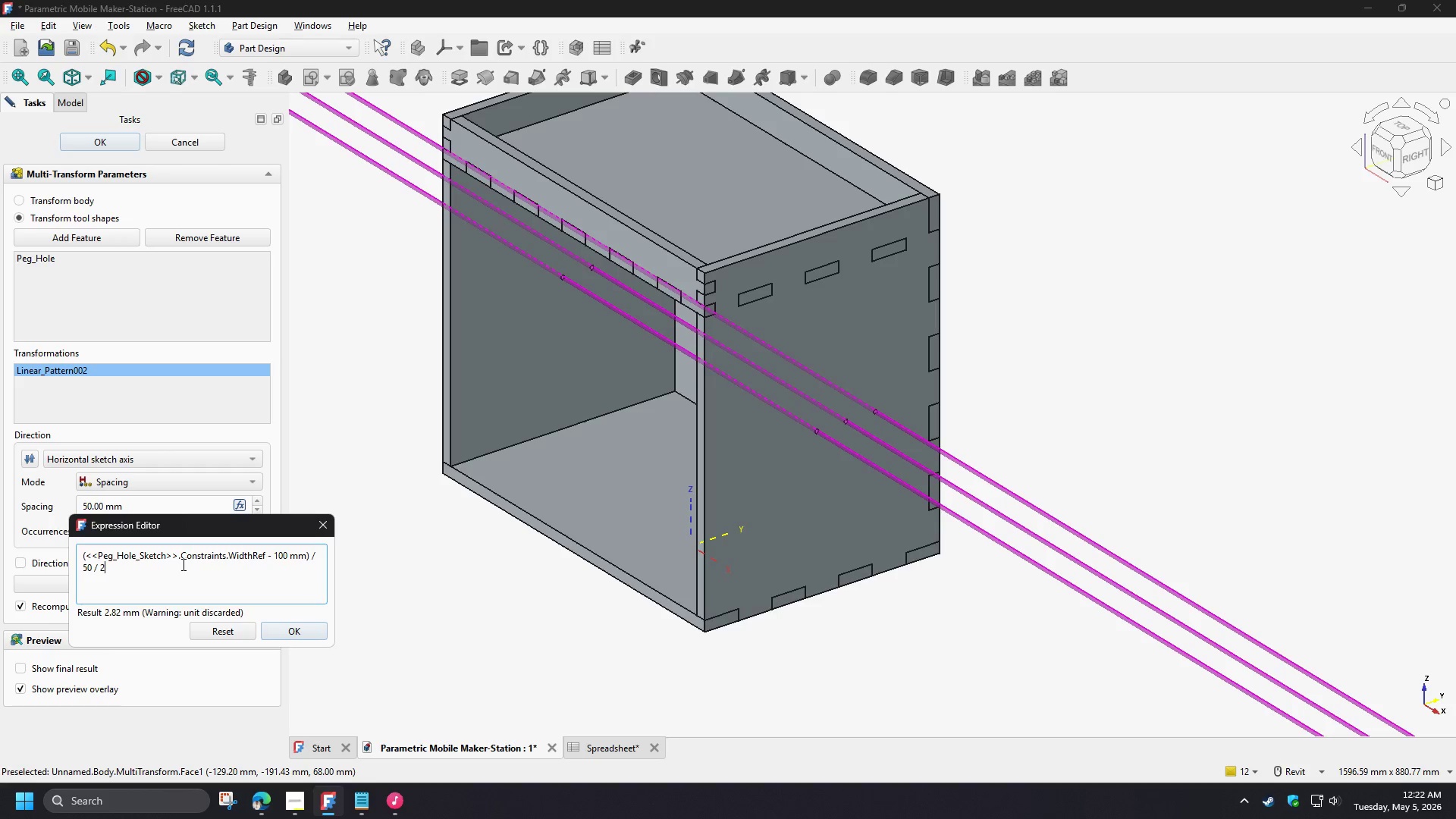 
wait(8.91)
 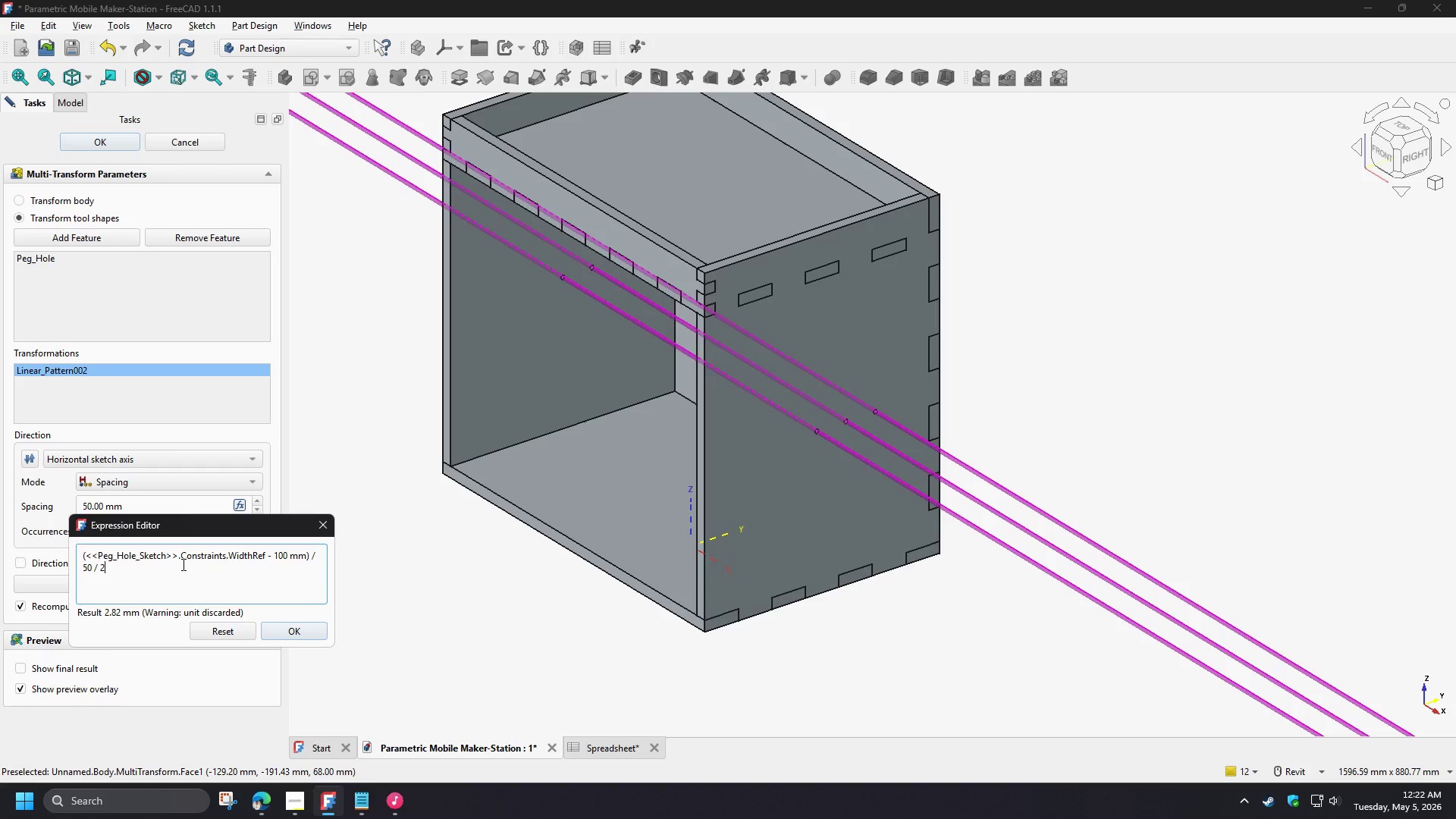 
left_click_drag(start_coordinate=[275, 554], to_coordinate=[287, 559])
 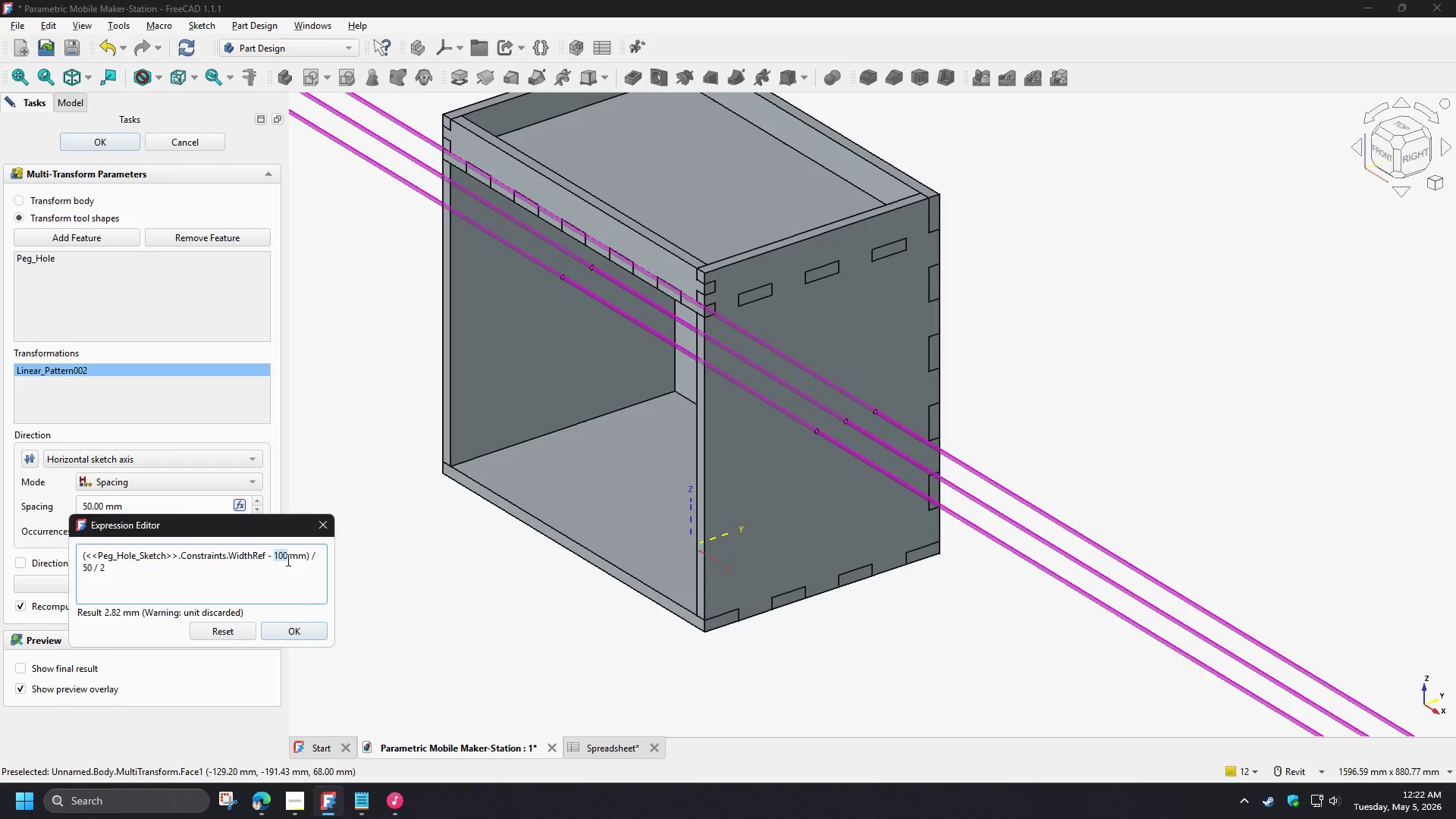 
key(Shift+Numpad5)
 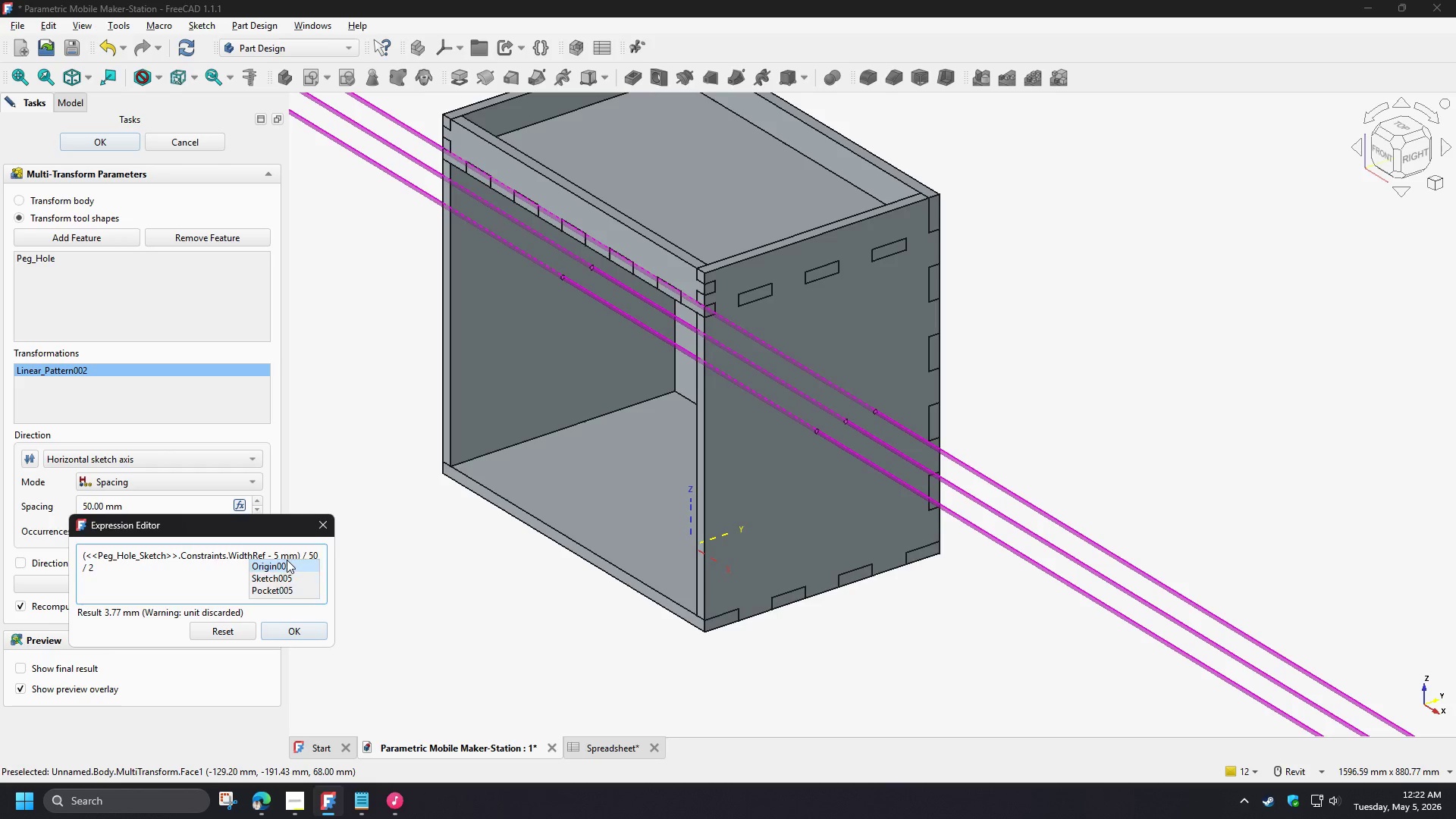 
key(Numpad0)
 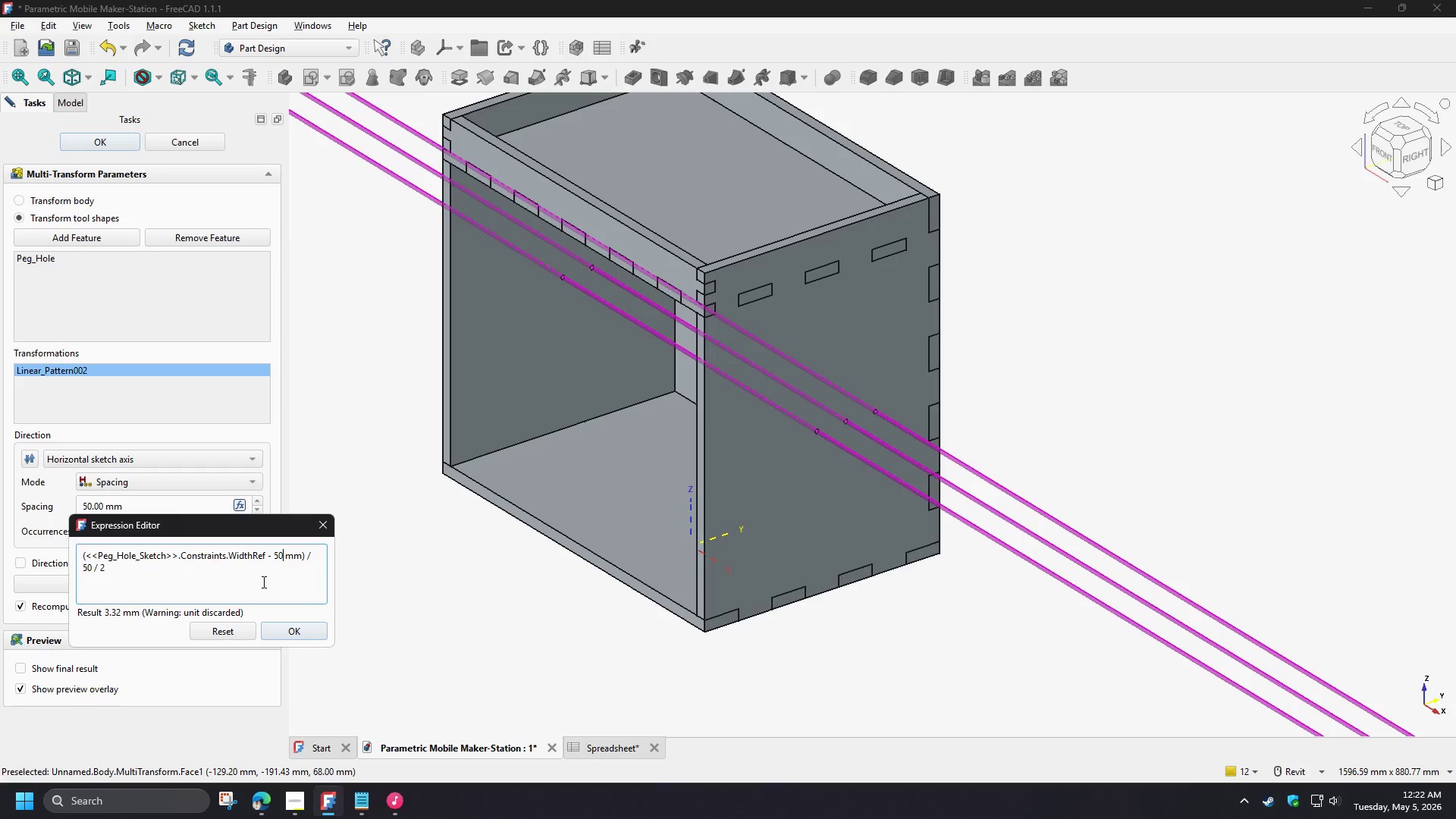 
left_click([260, 582])
 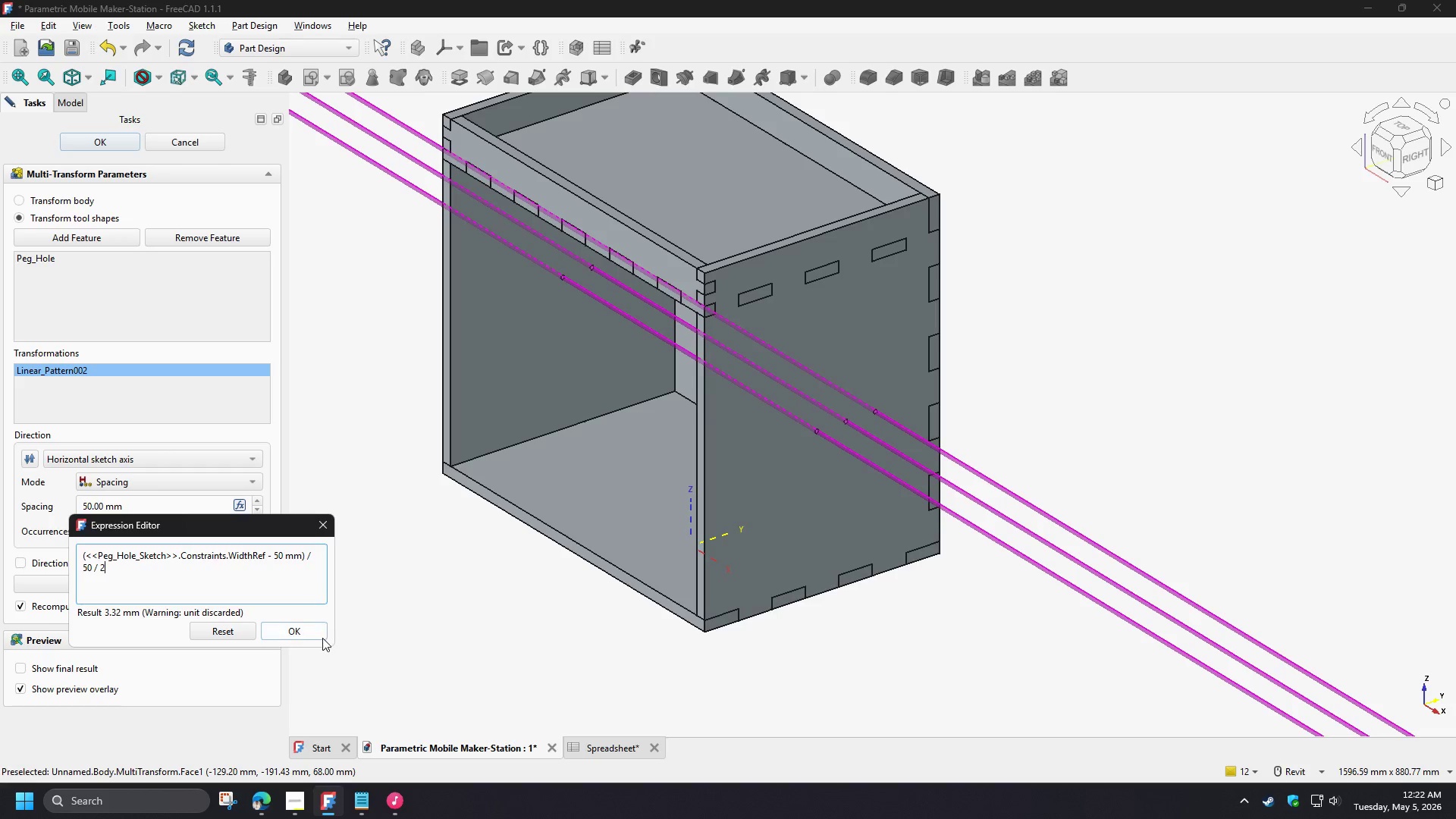 
left_click([313, 632])
 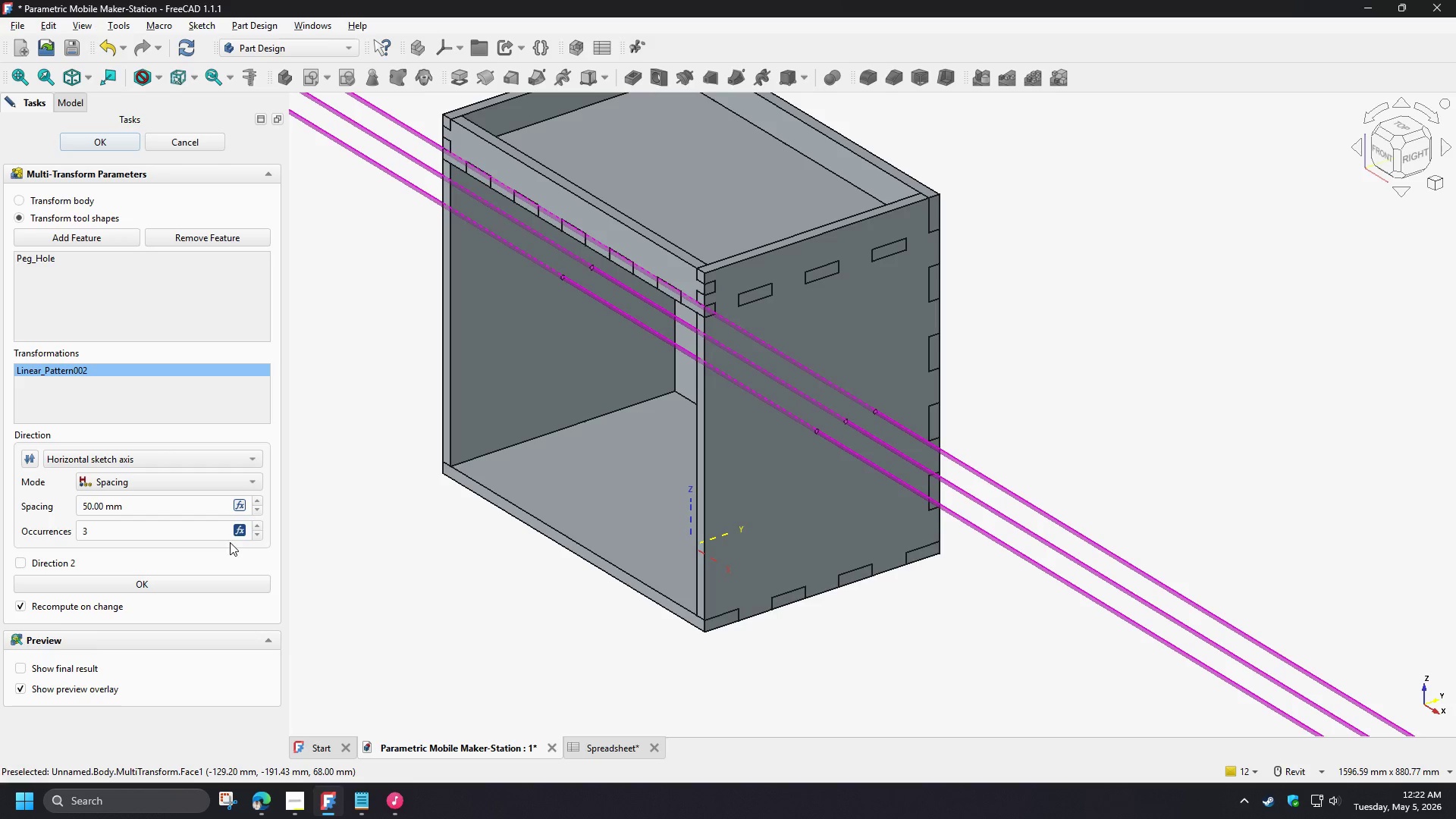 
left_click([240, 530])
 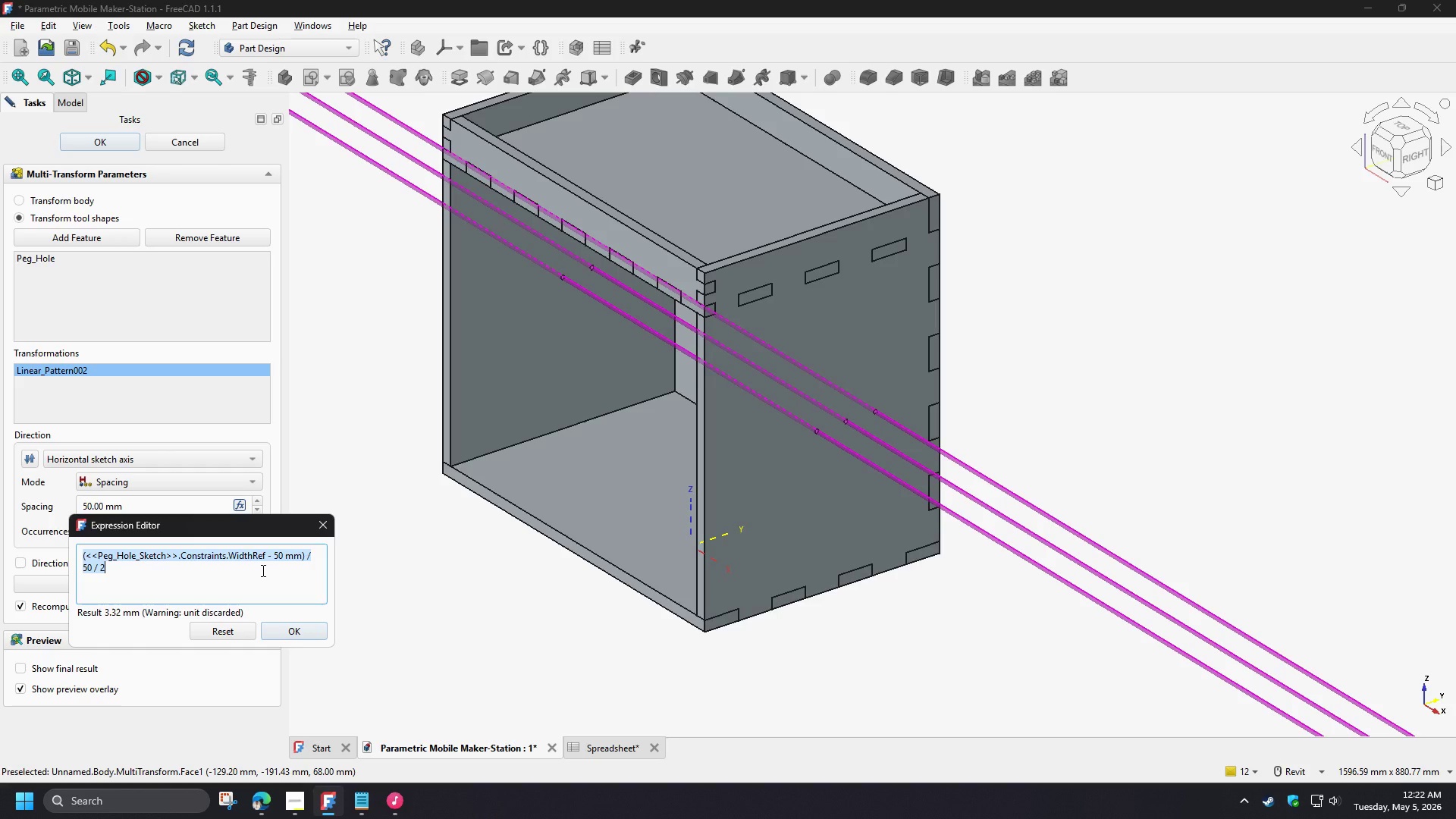 
left_click([262, 570])
 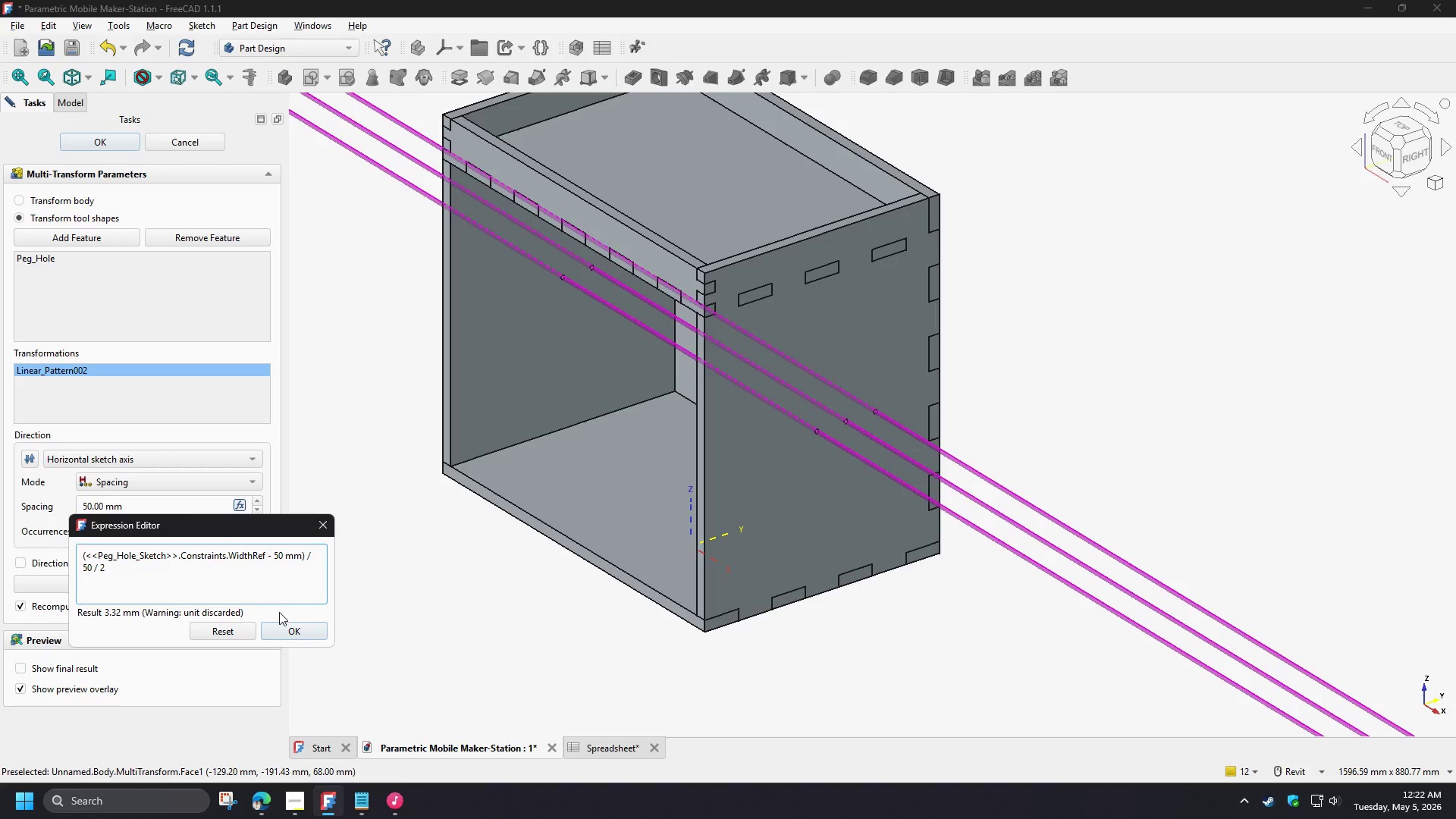 
wait(17.69)
 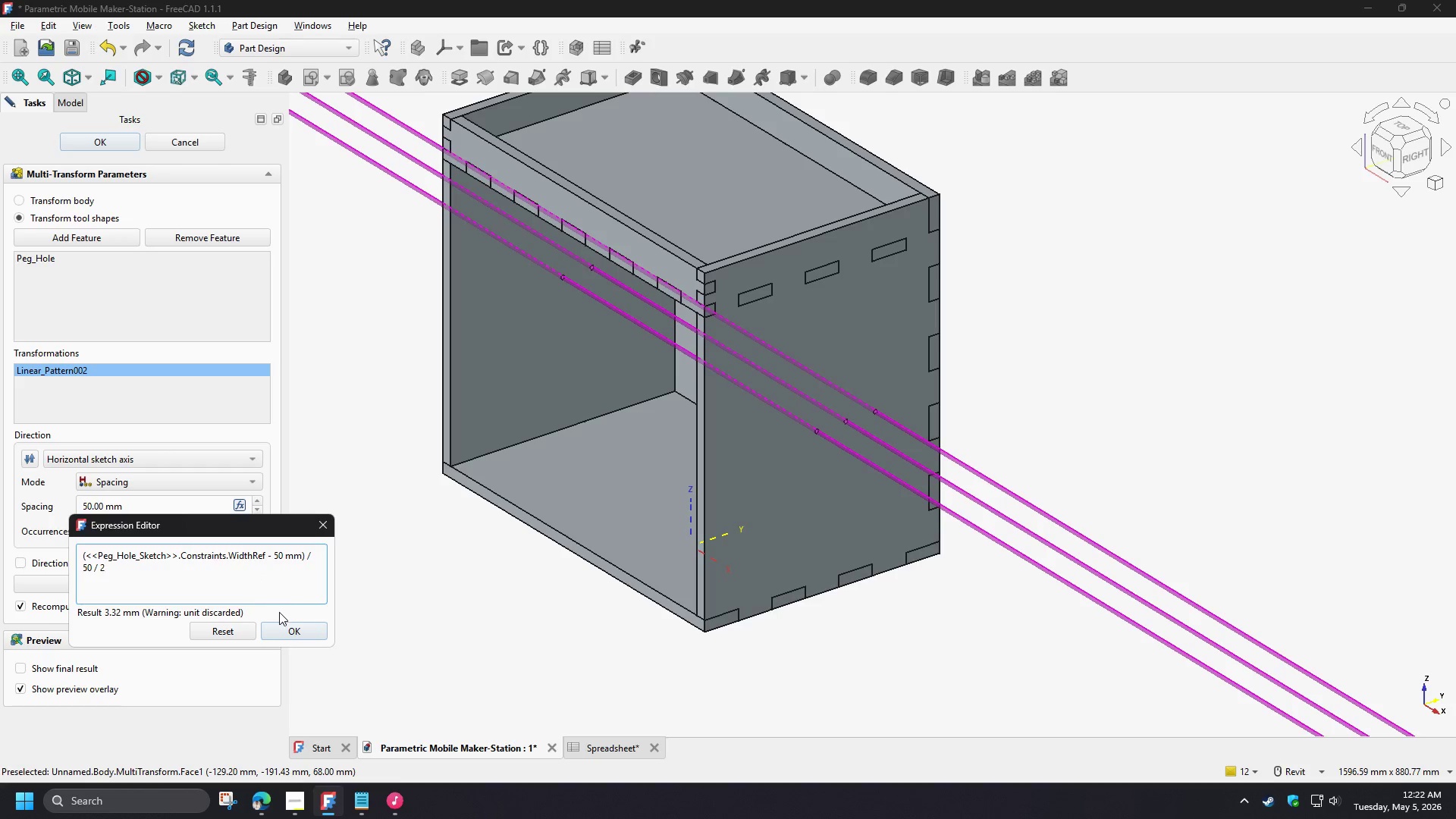 
left_click_drag(start_coordinate=[275, 560], to_coordinate=[283, 557])
 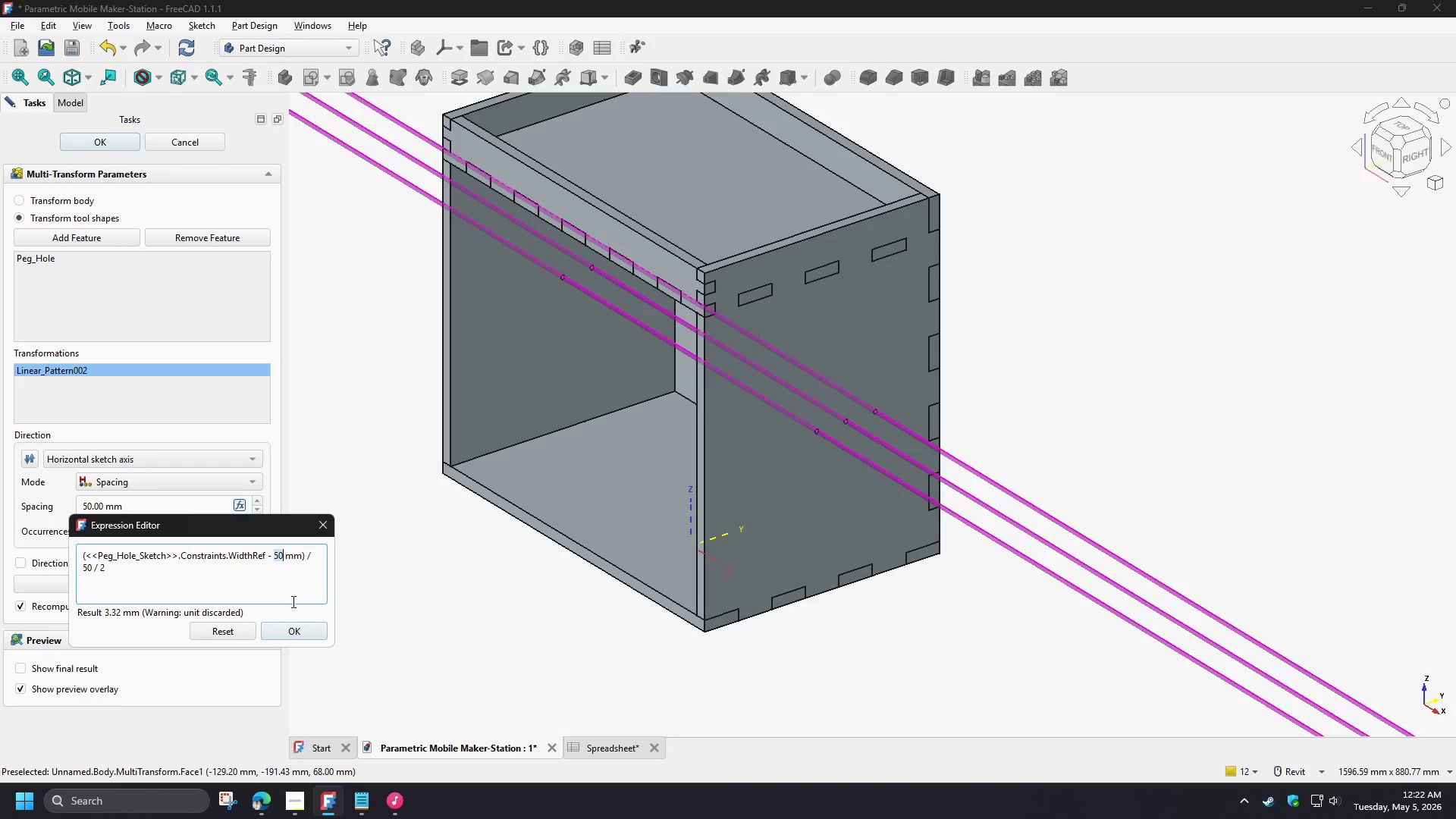 
key(Numpad2)
 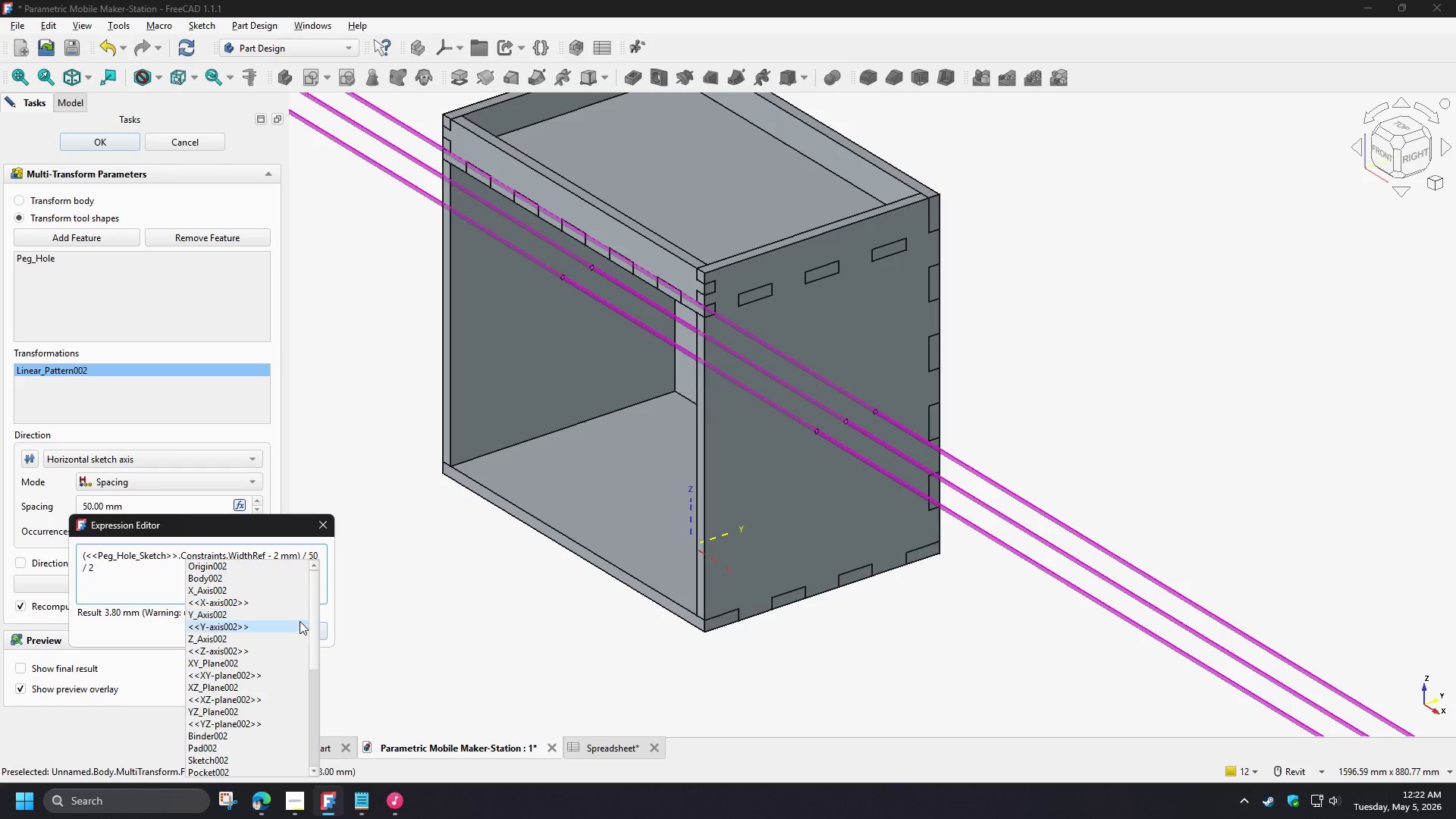 
key(Numpad0)
 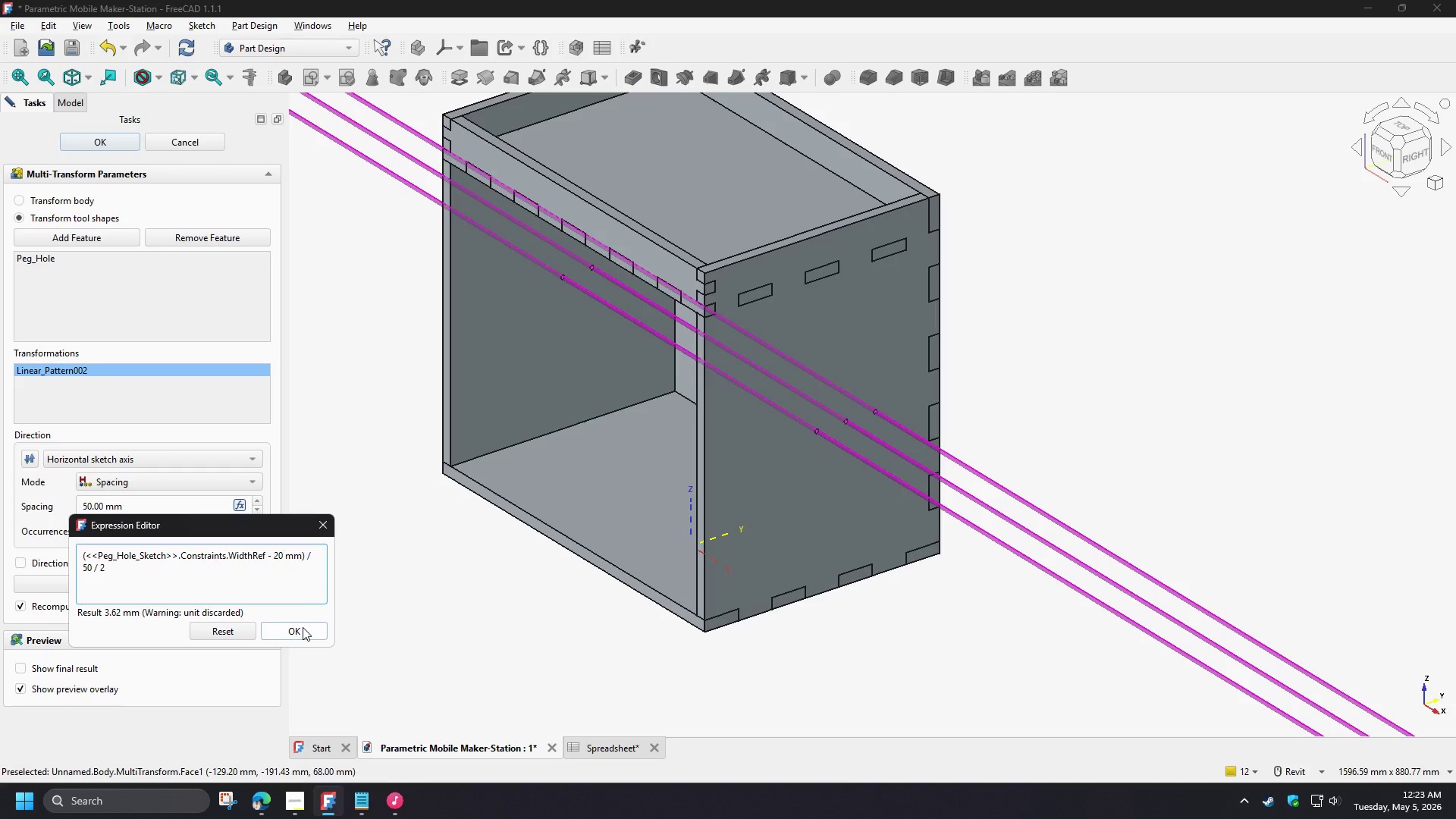 
left_click([303, 627])
 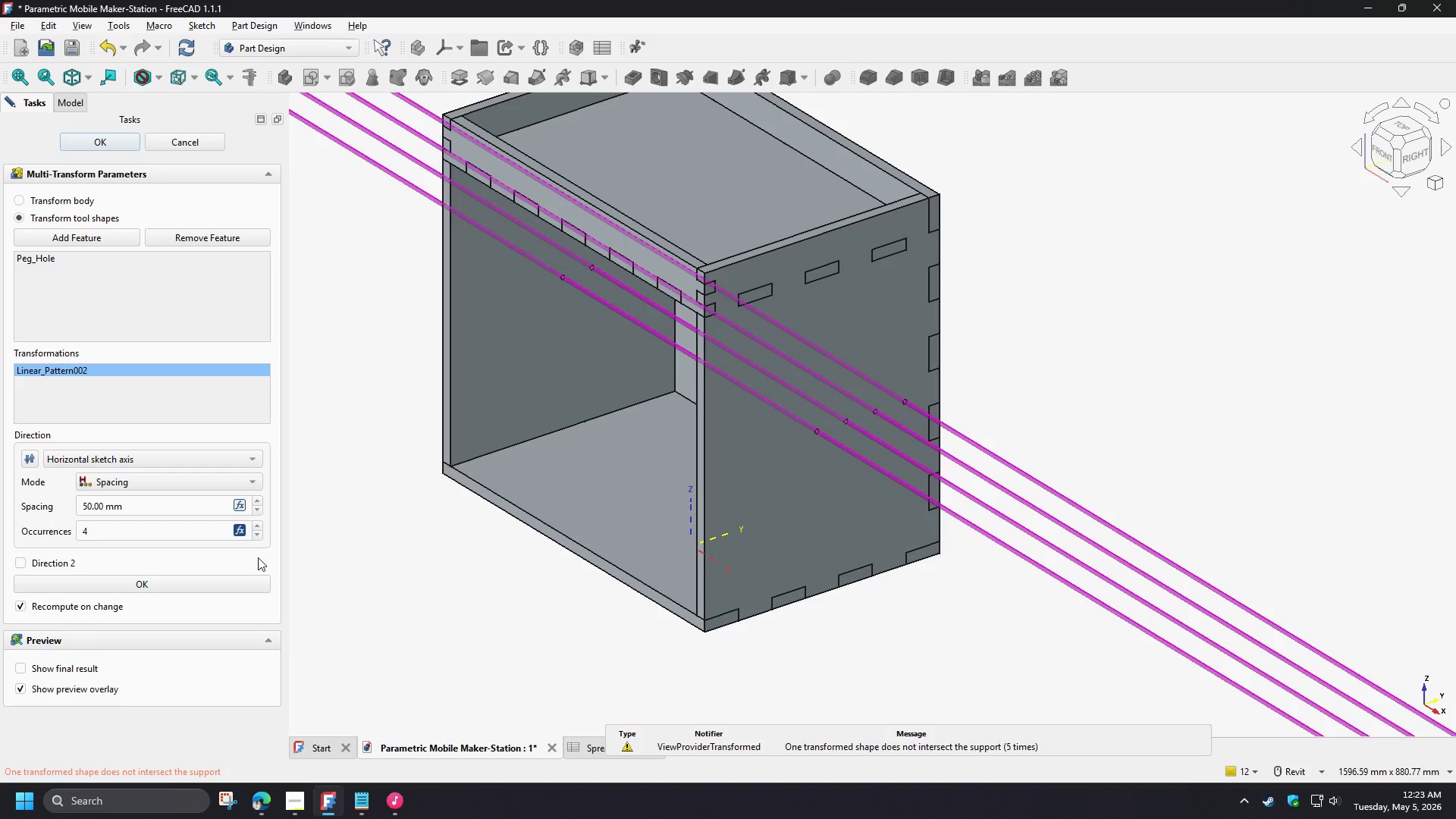 
scroll: coordinate [917, 406], scroll_direction: up, amount: 3.0
 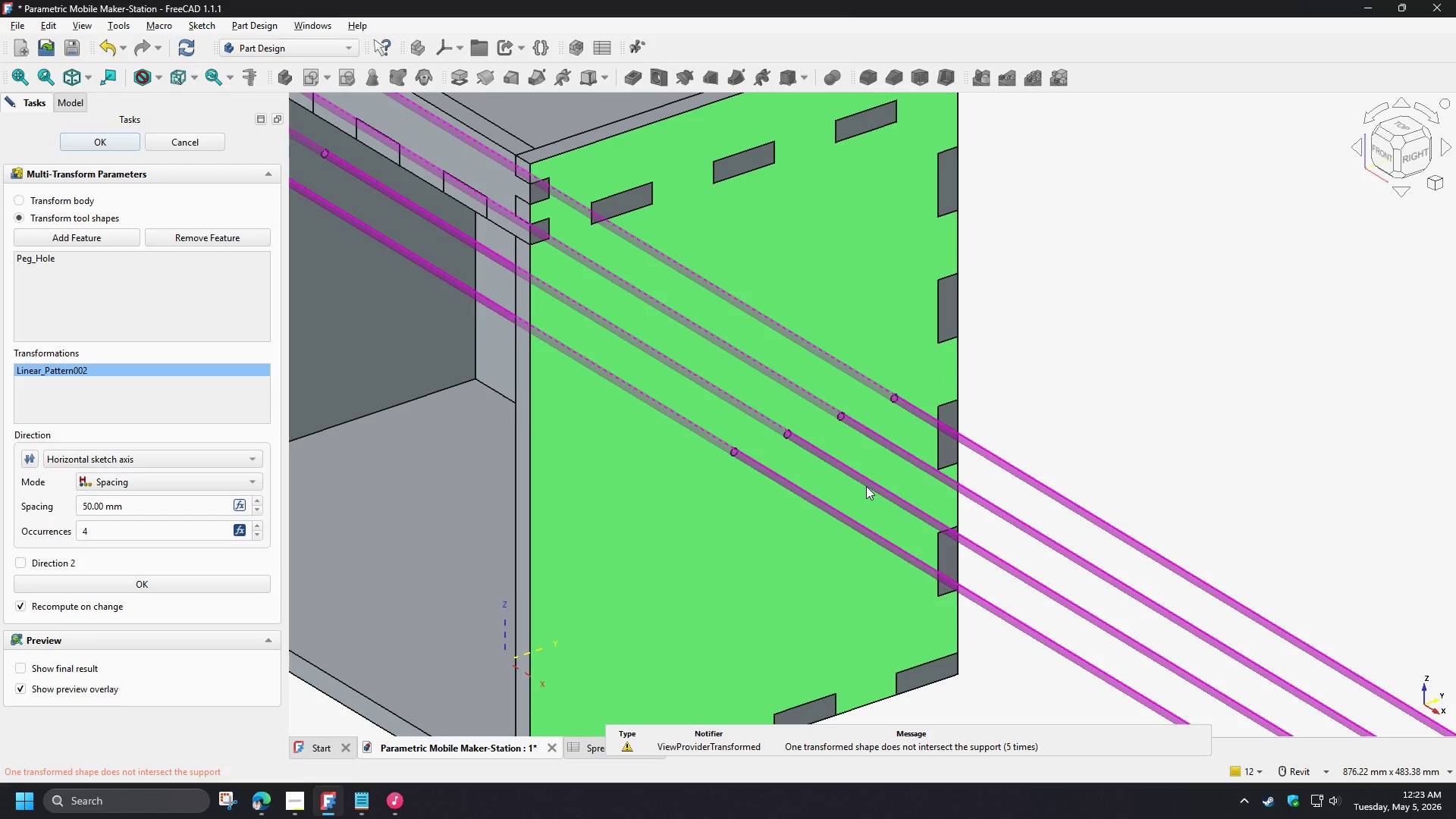 
hold_key(key=ShiftLeft, duration=1.5)
 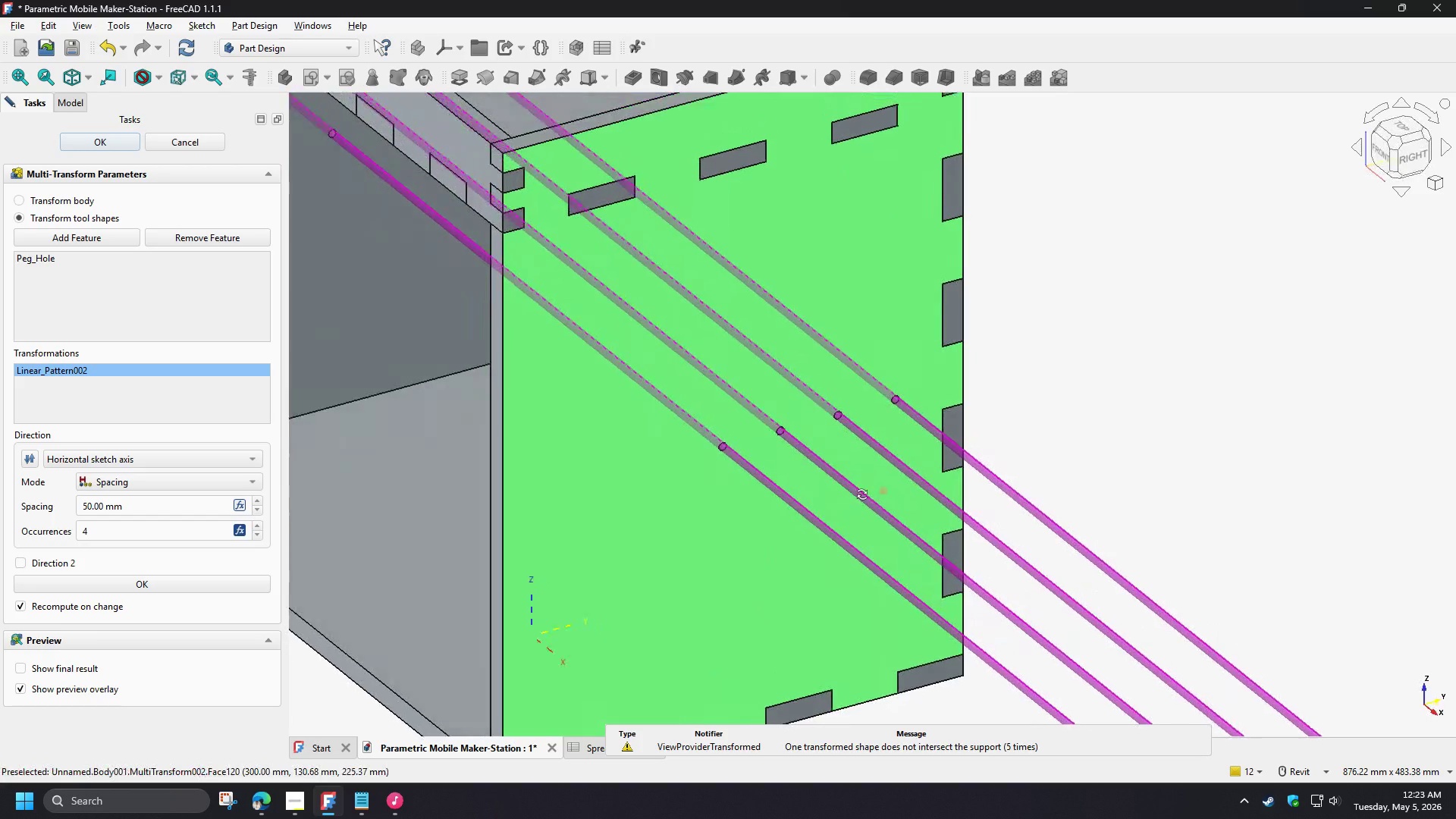 
hold_key(key=ShiftLeft, duration=0.86)
 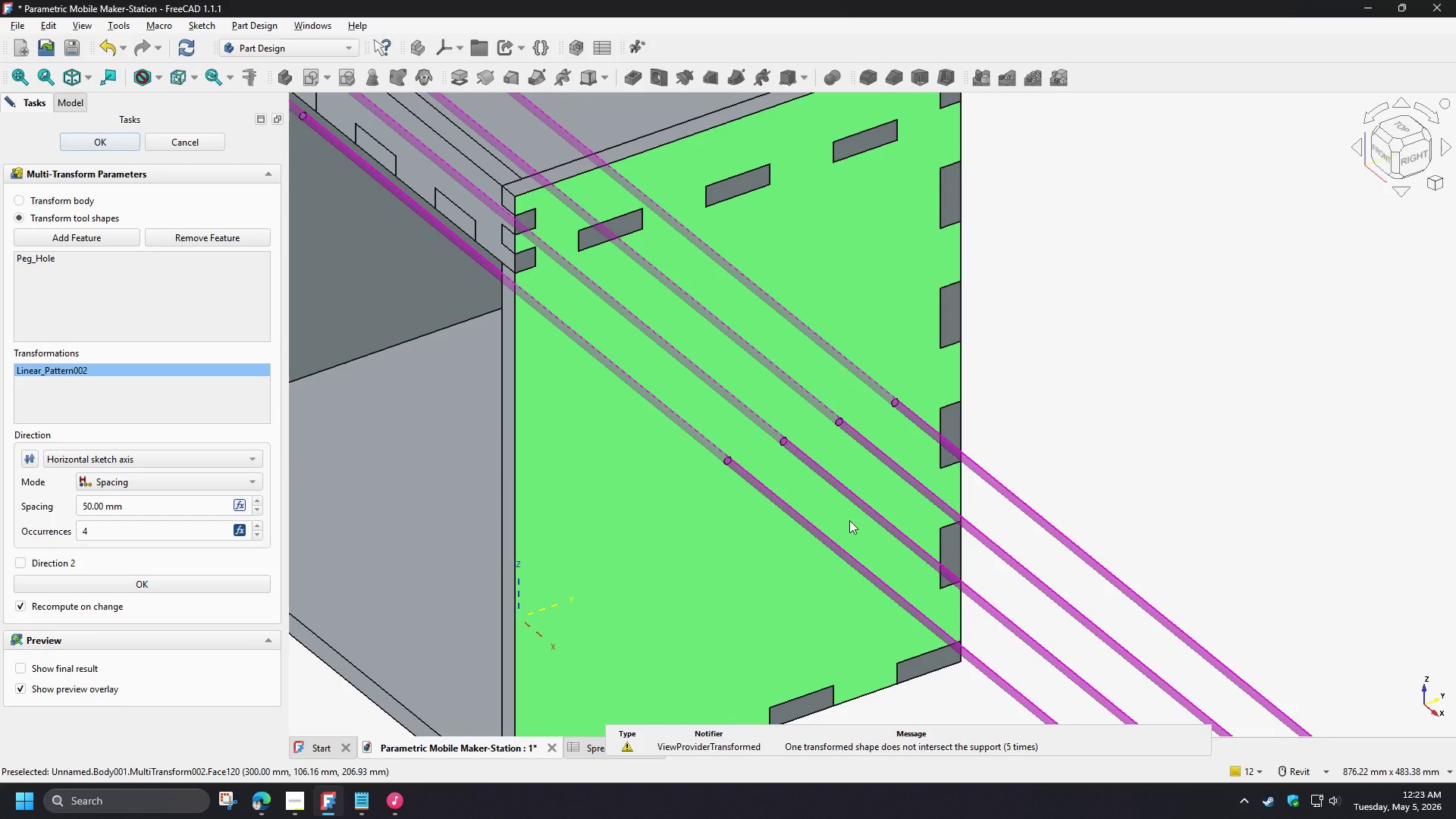 
wait(11.45)
 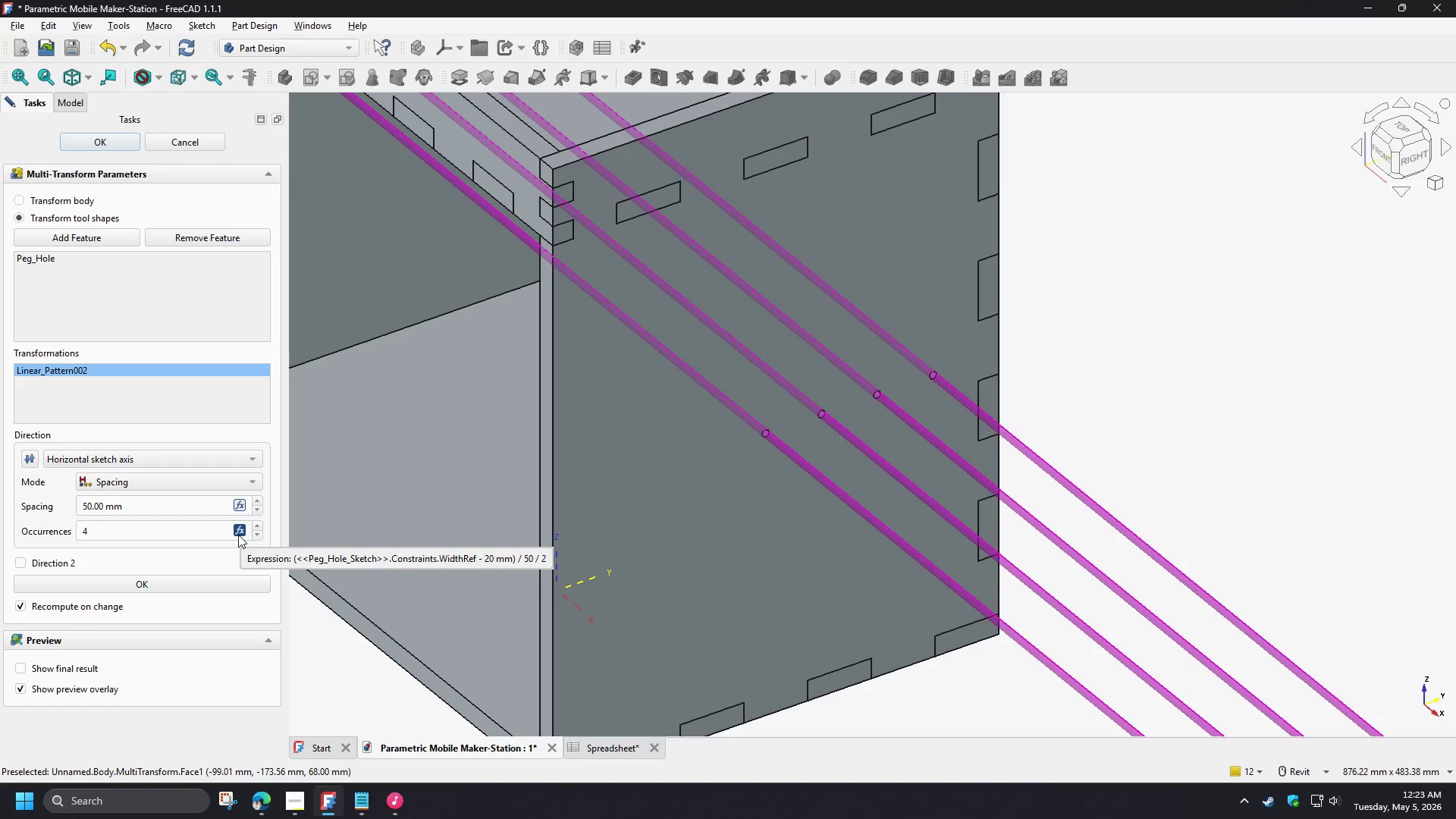 
left_click([242, 532])
 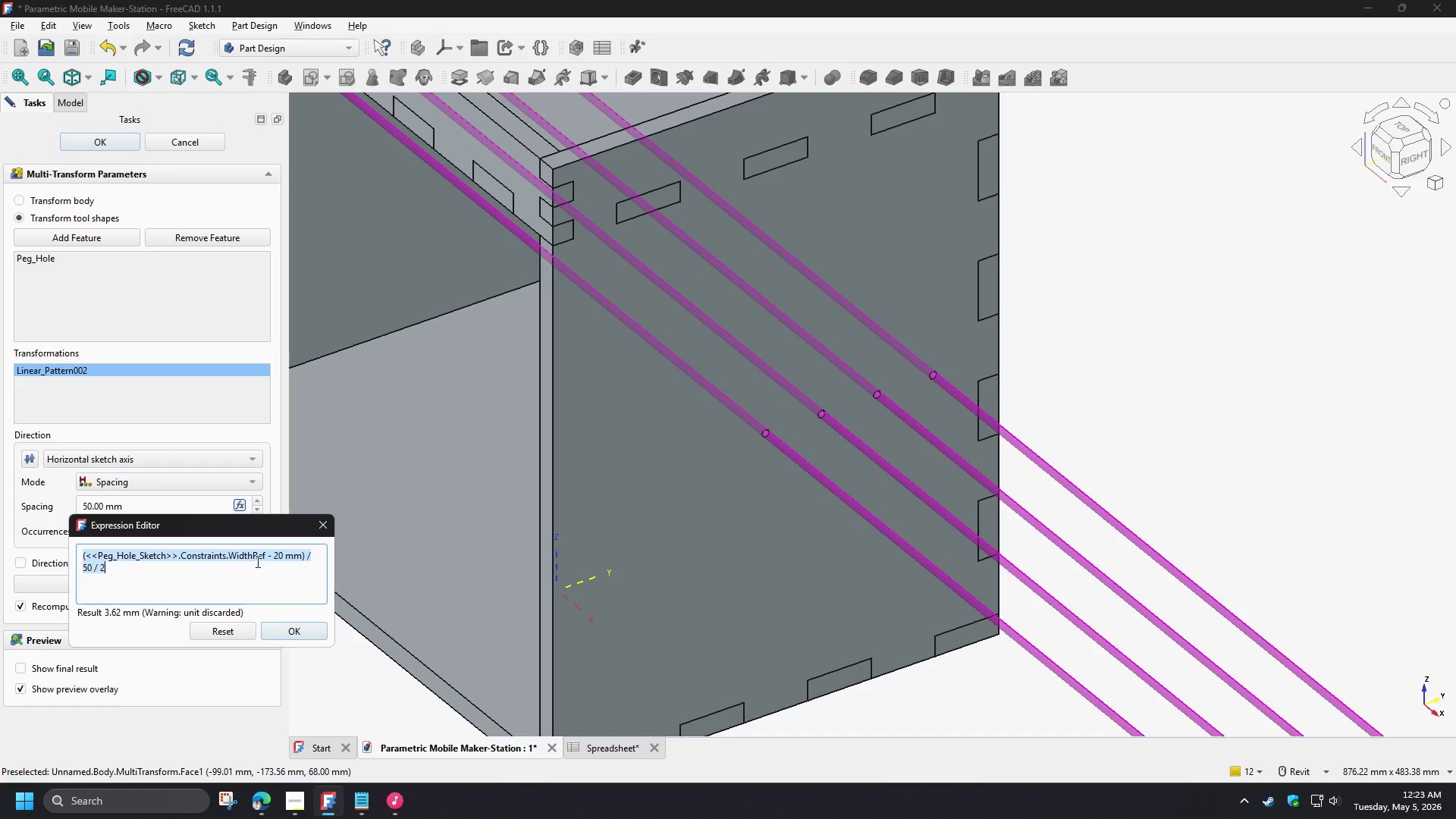 
key(Control+C)
 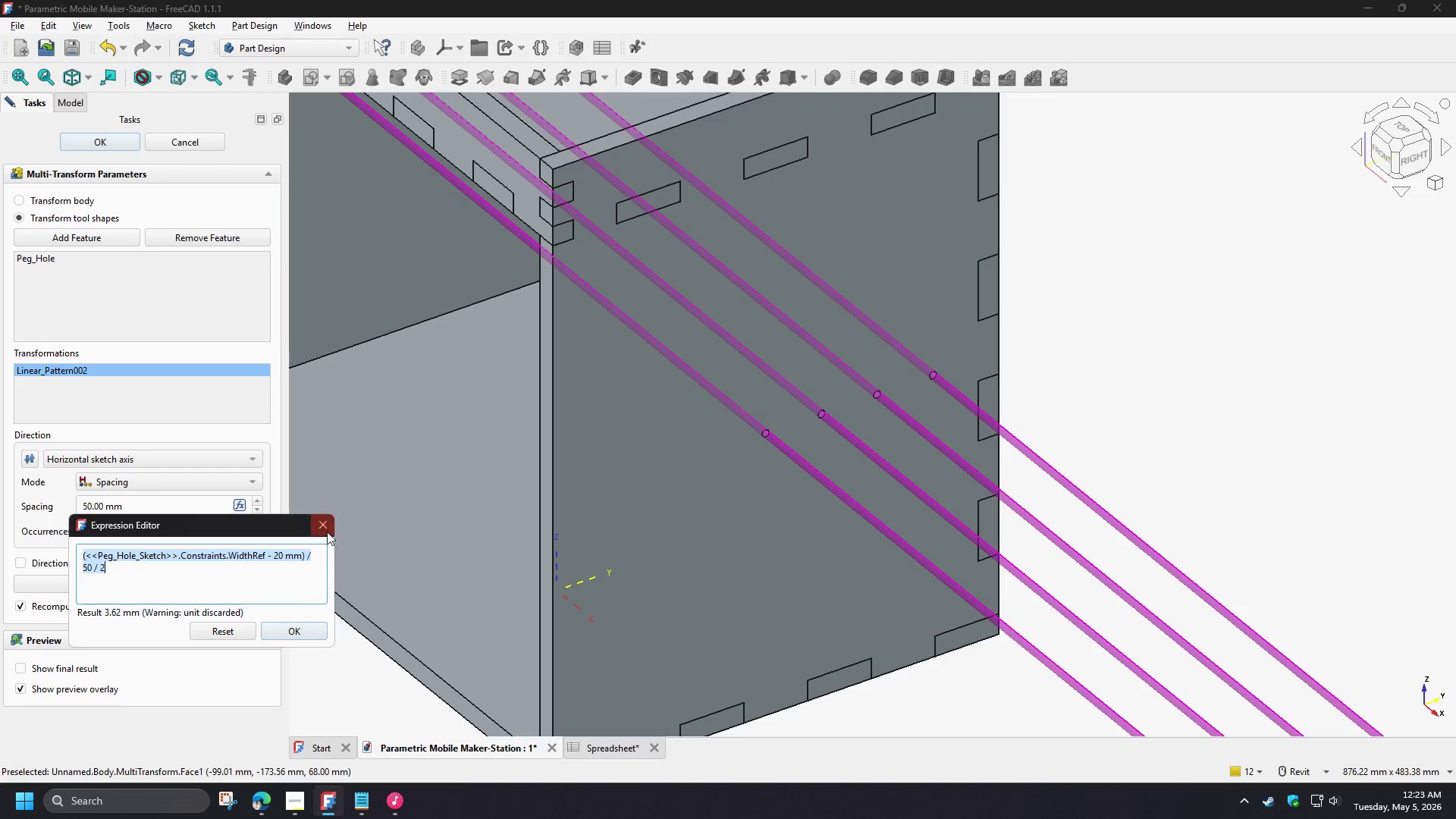 
left_click([326, 529])
 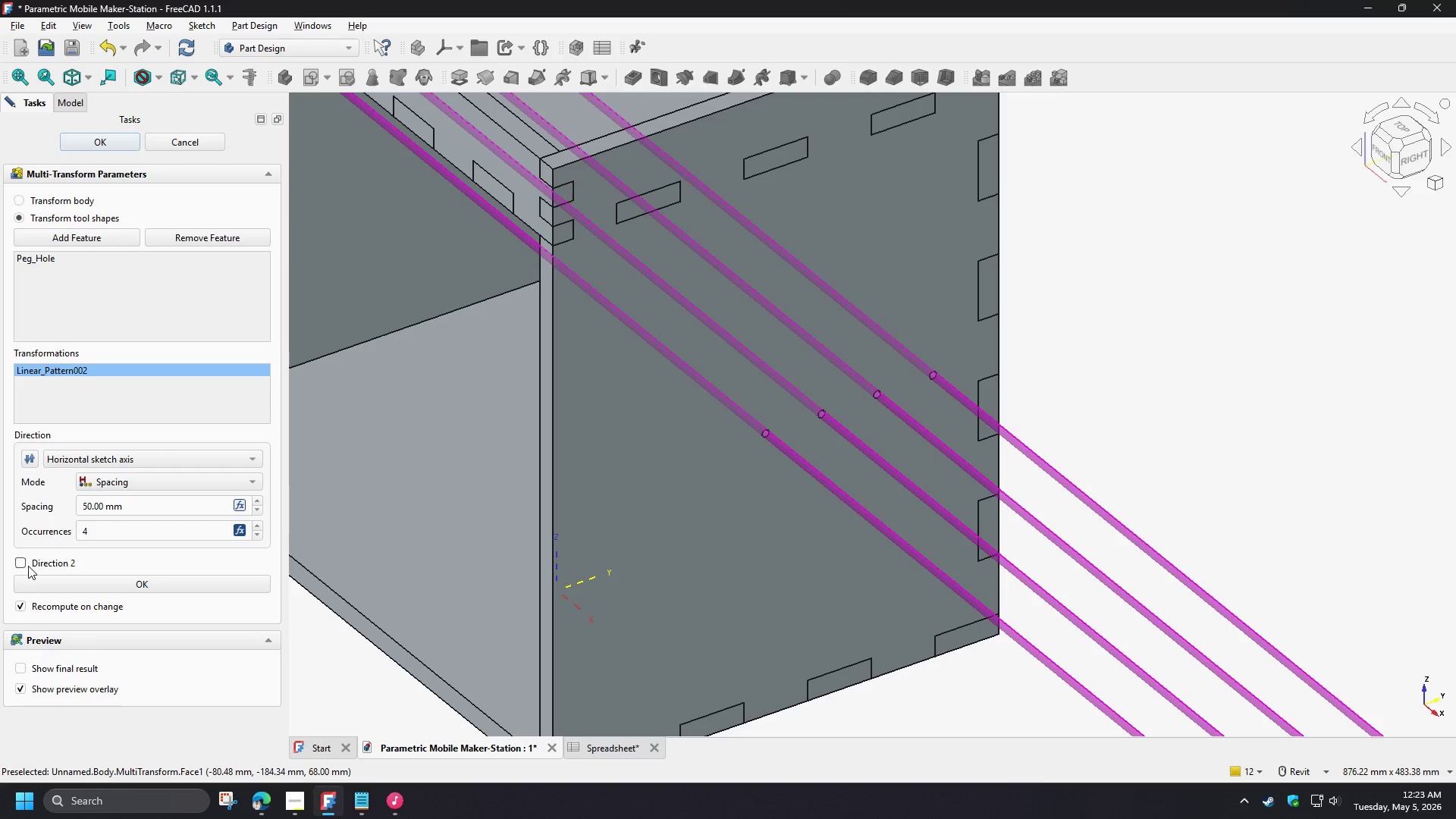 
left_click([28, 566])
 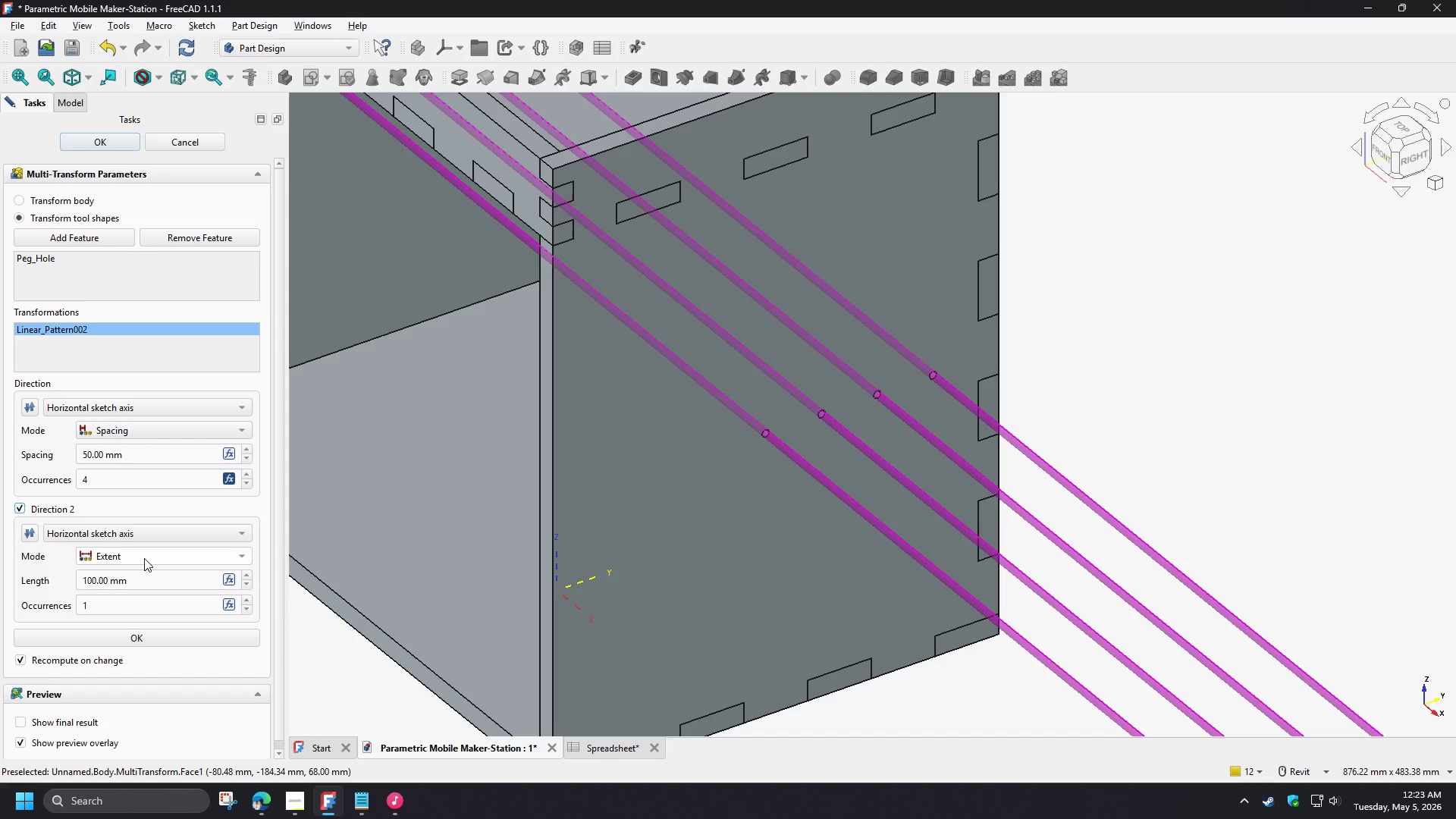 
left_click([144, 559])
 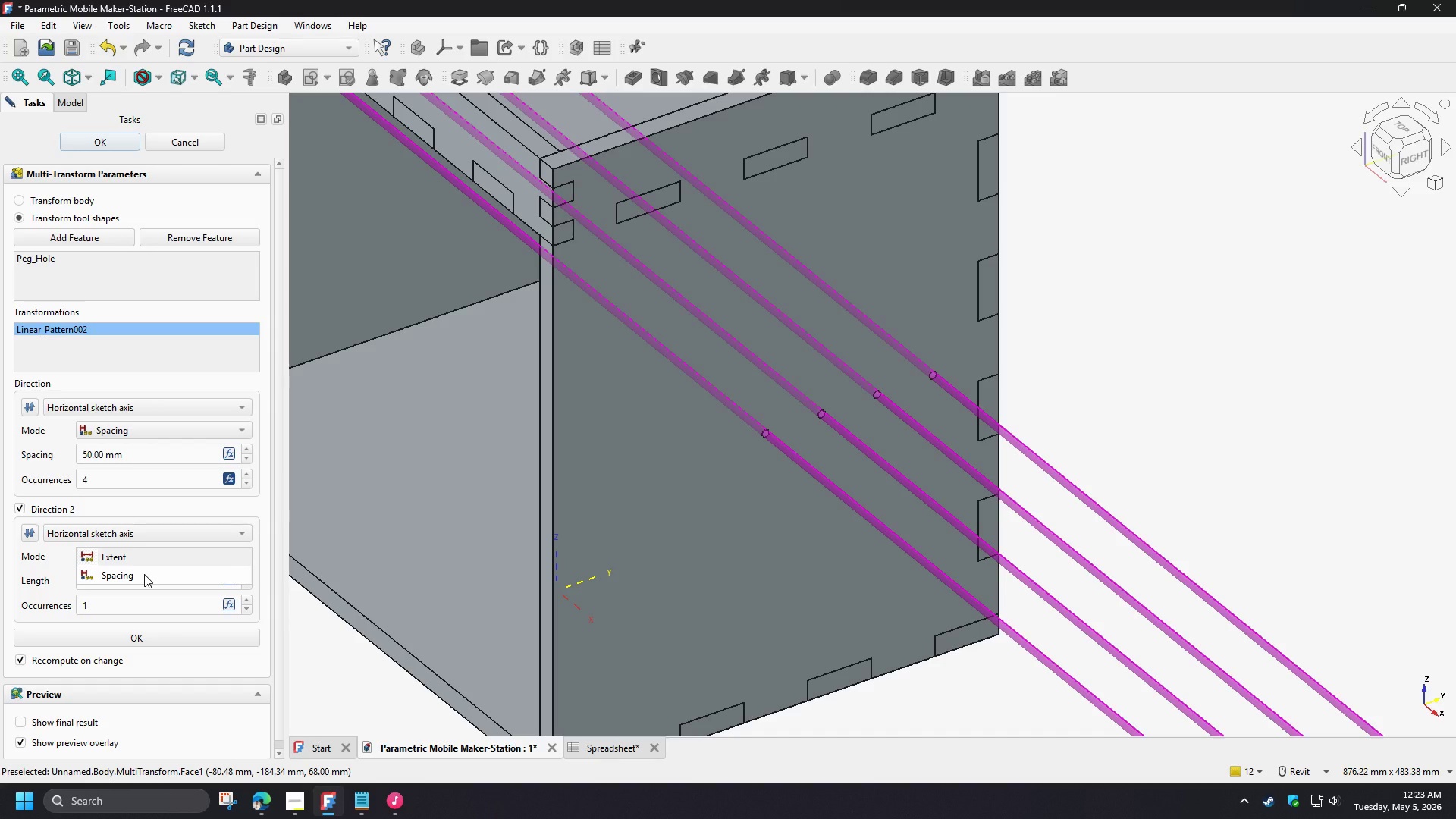 
left_click([144, 574])
 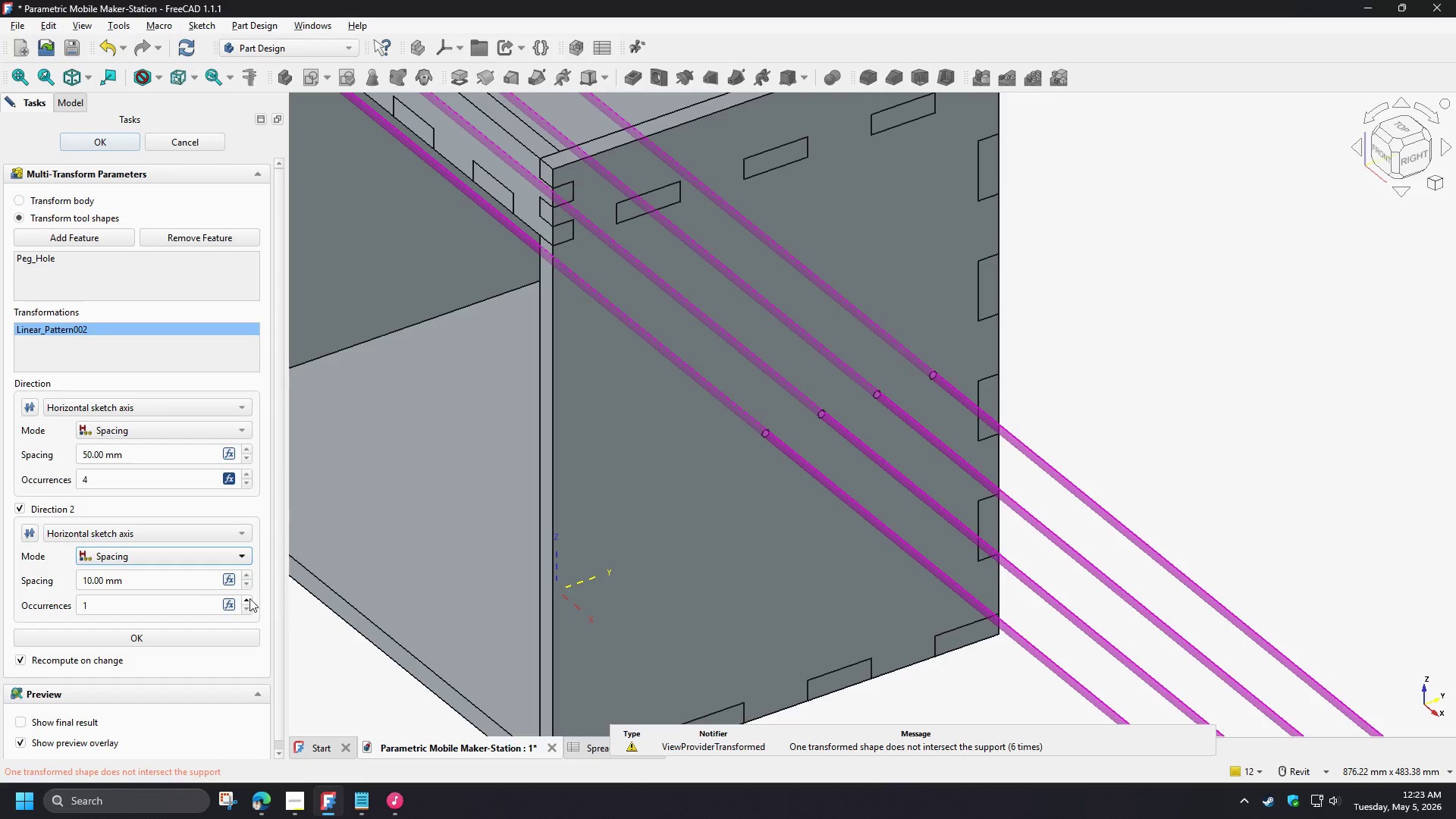 
left_click([228, 603])
 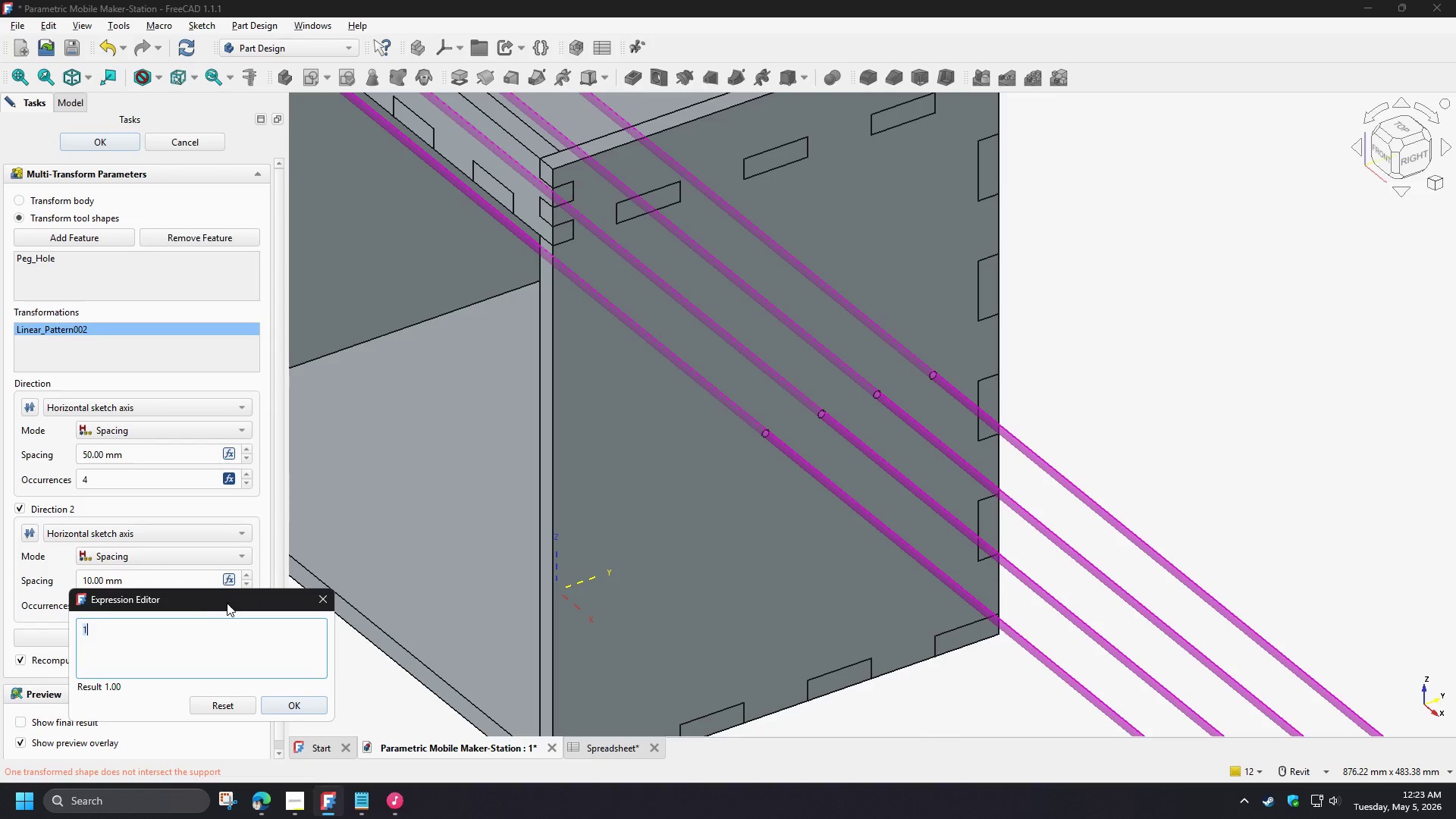 
key(Control+V)
 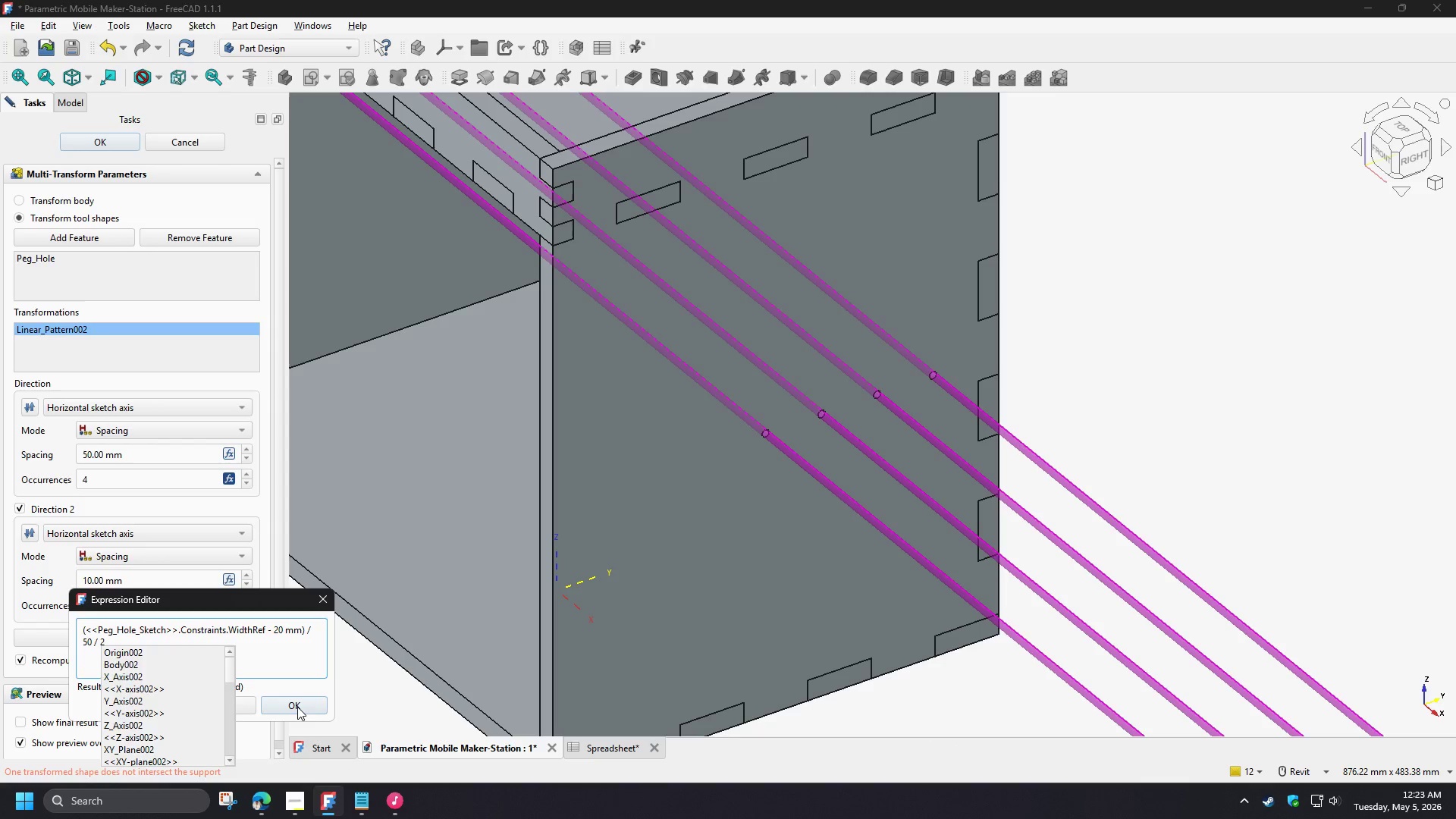 
left_click([298, 705])
 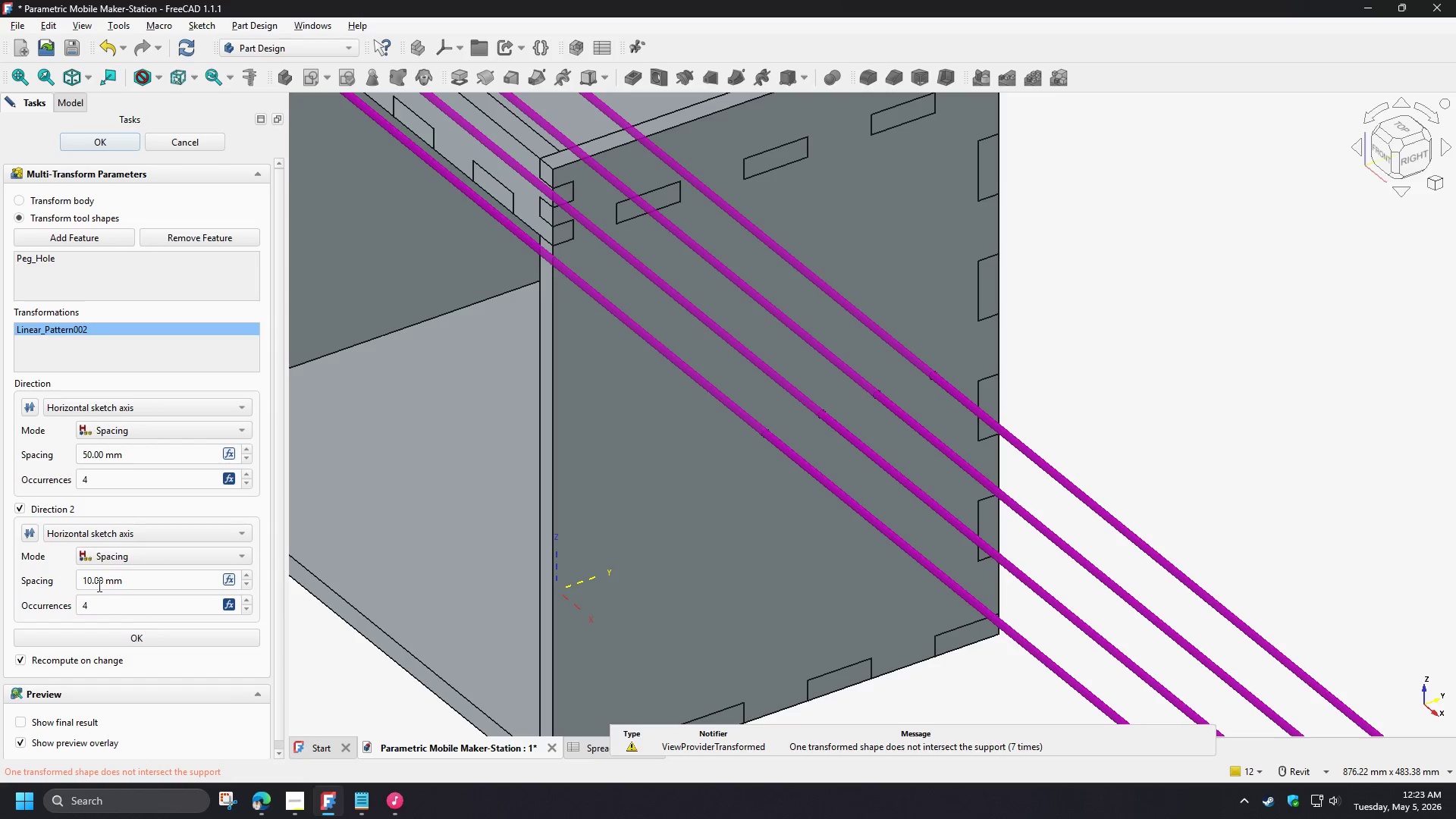 
left_click([32, 537])
 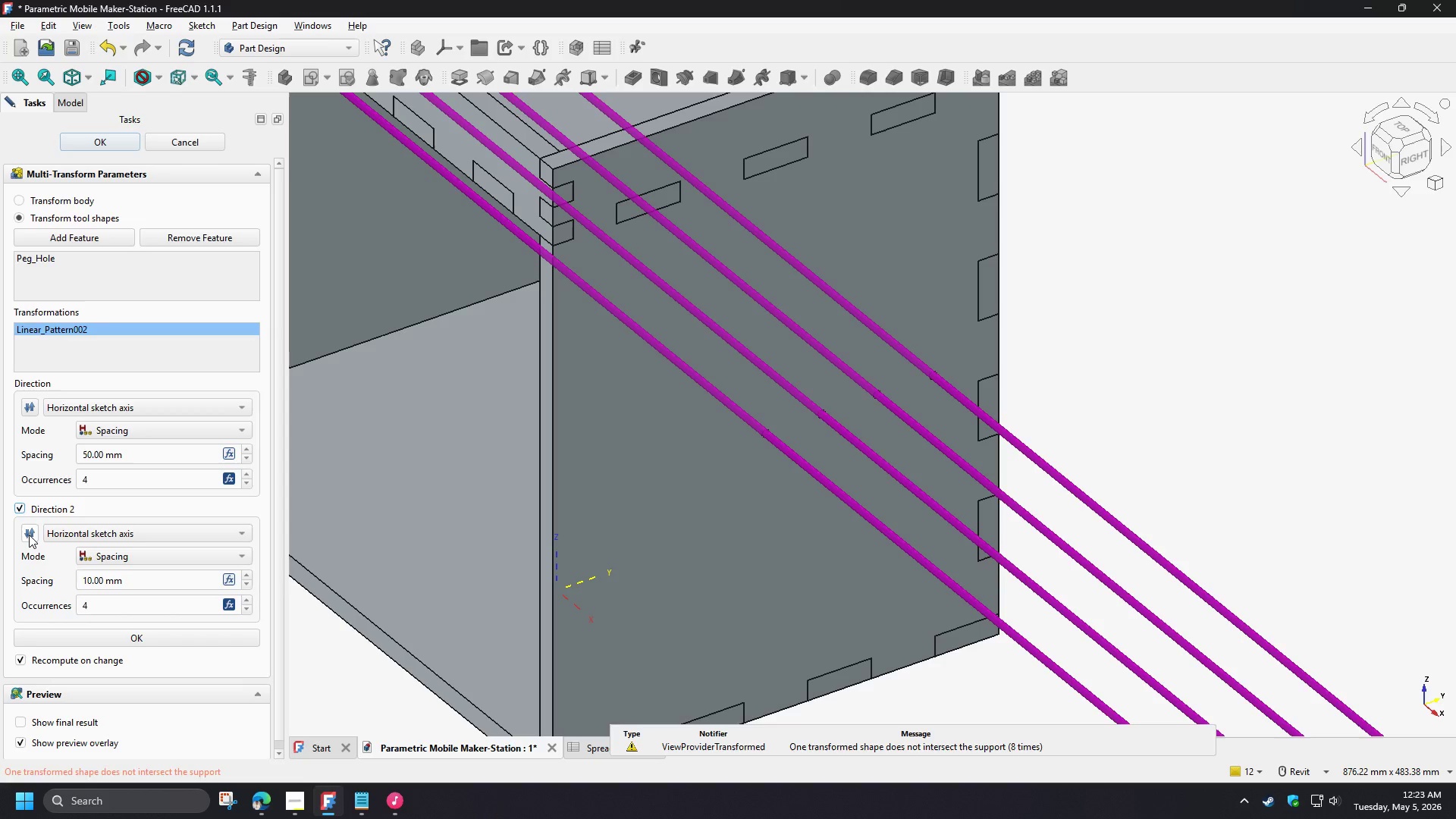 
left_click([29, 535])
 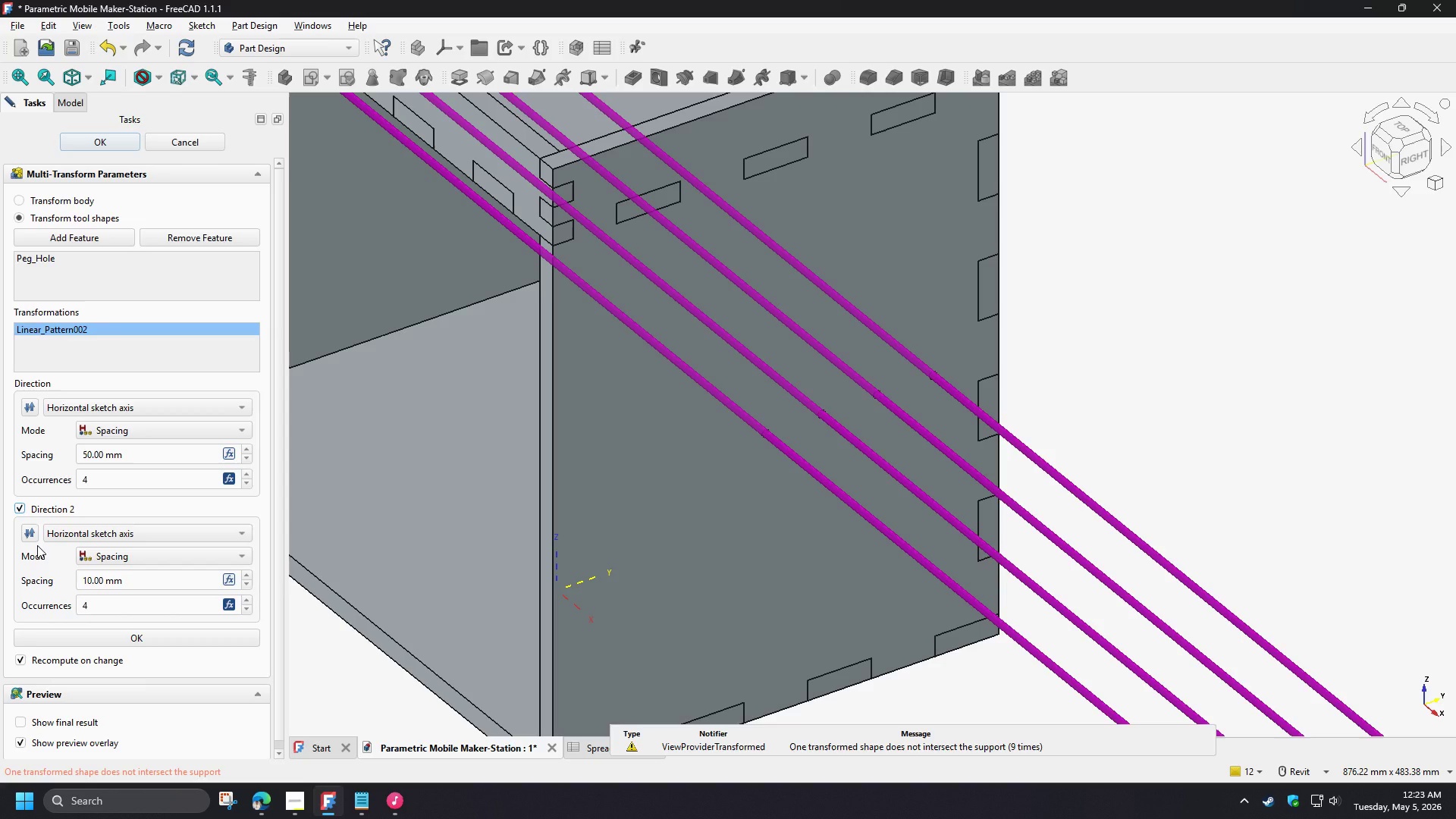 
left_click([45, 560])
 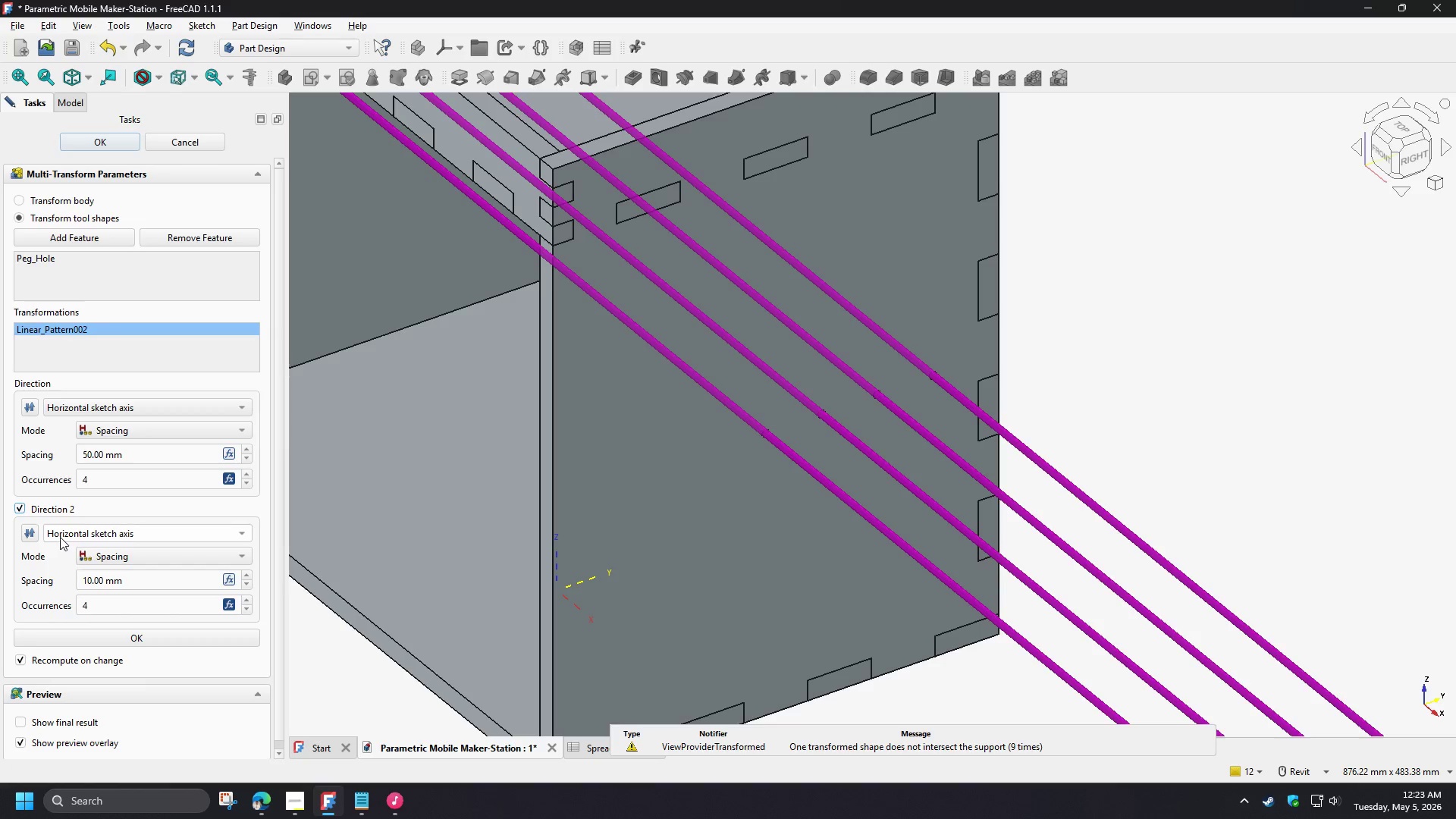 
left_click([77, 535])
 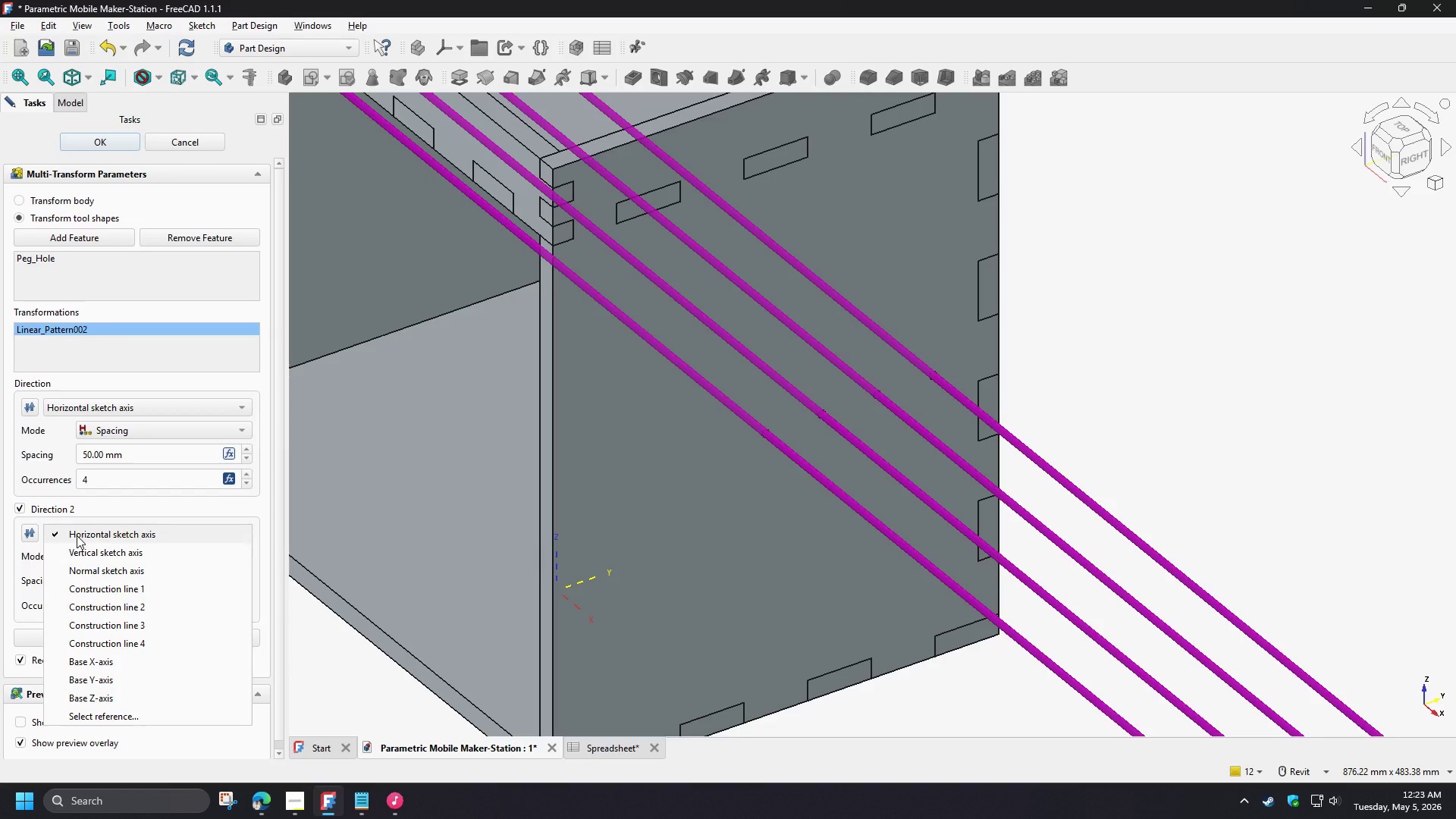 
left_click([80, 563])
 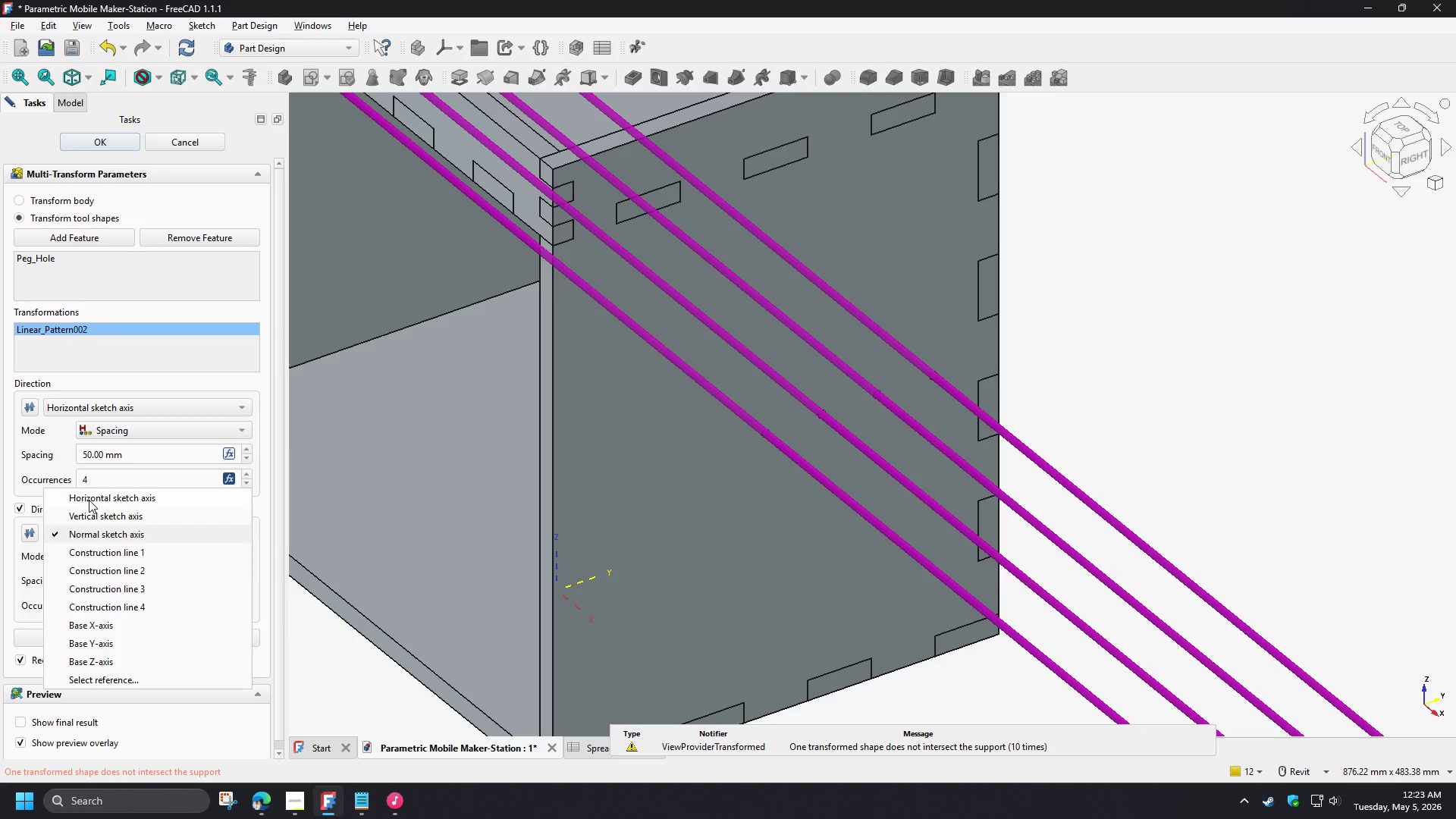 
wait(5.02)
 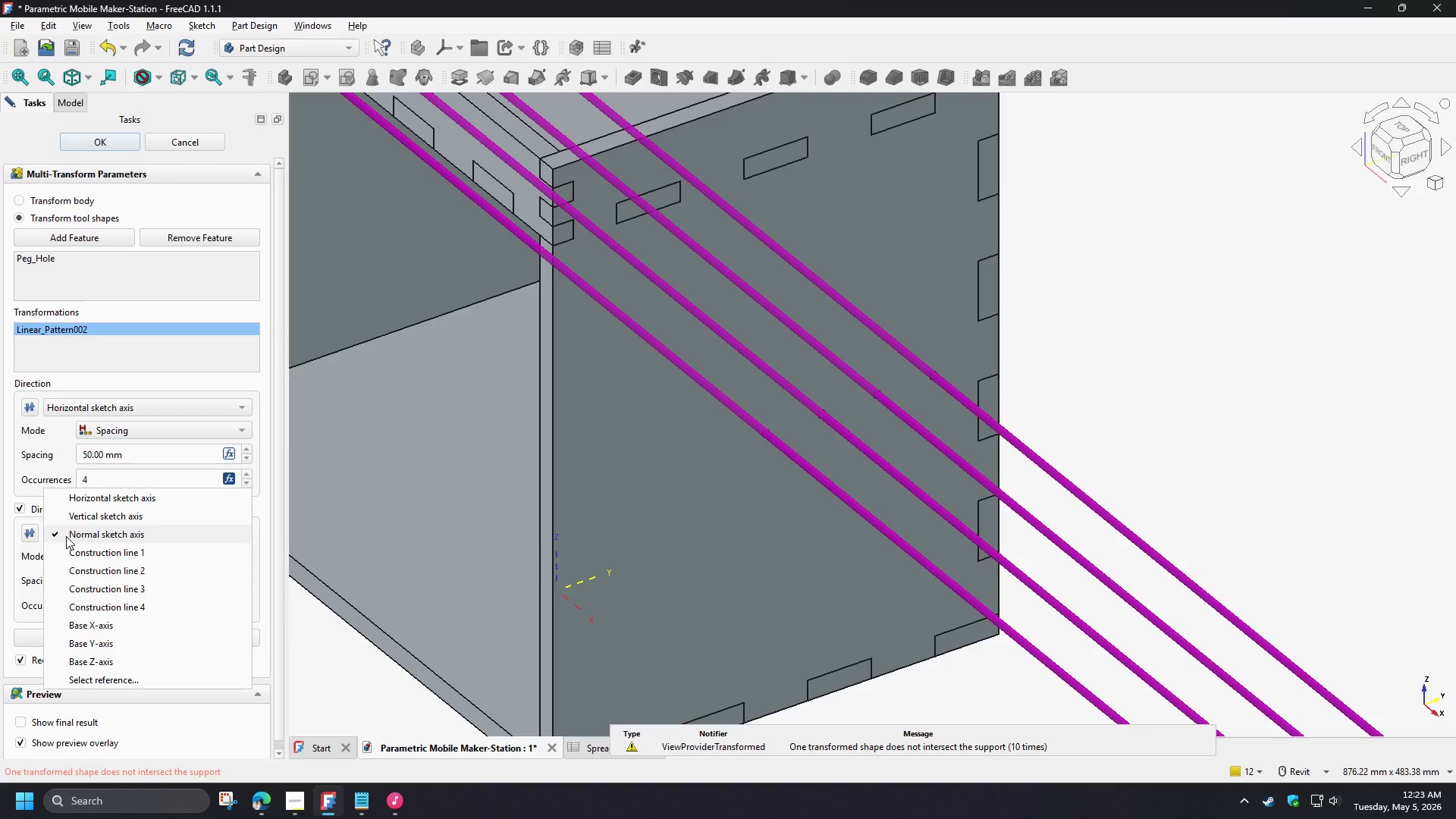 
left_click([89, 500])
 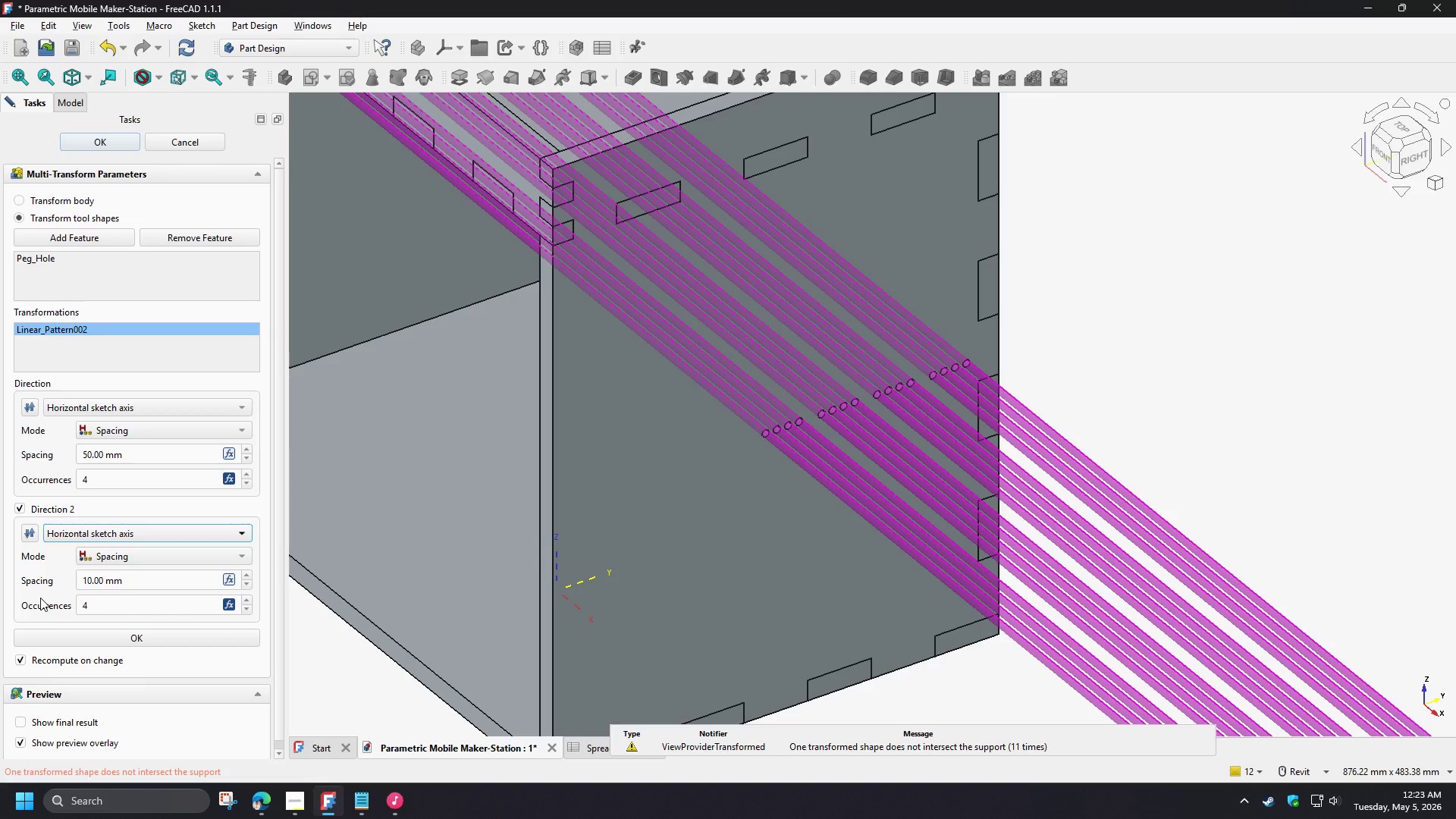 
wait(6.64)
 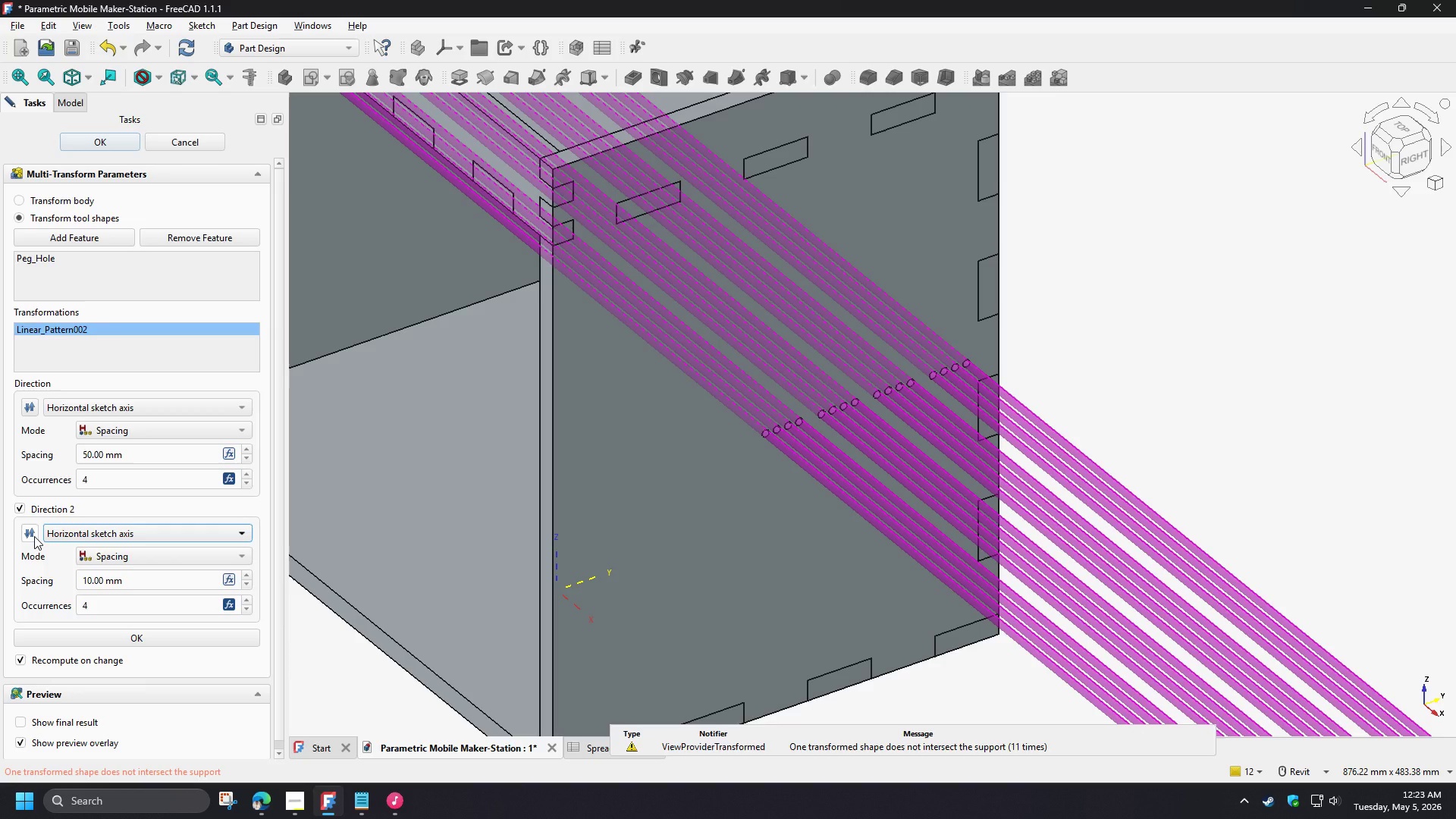 
left_click_drag(start_coordinate=[141, 576], to_coordinate=[55, 573])
 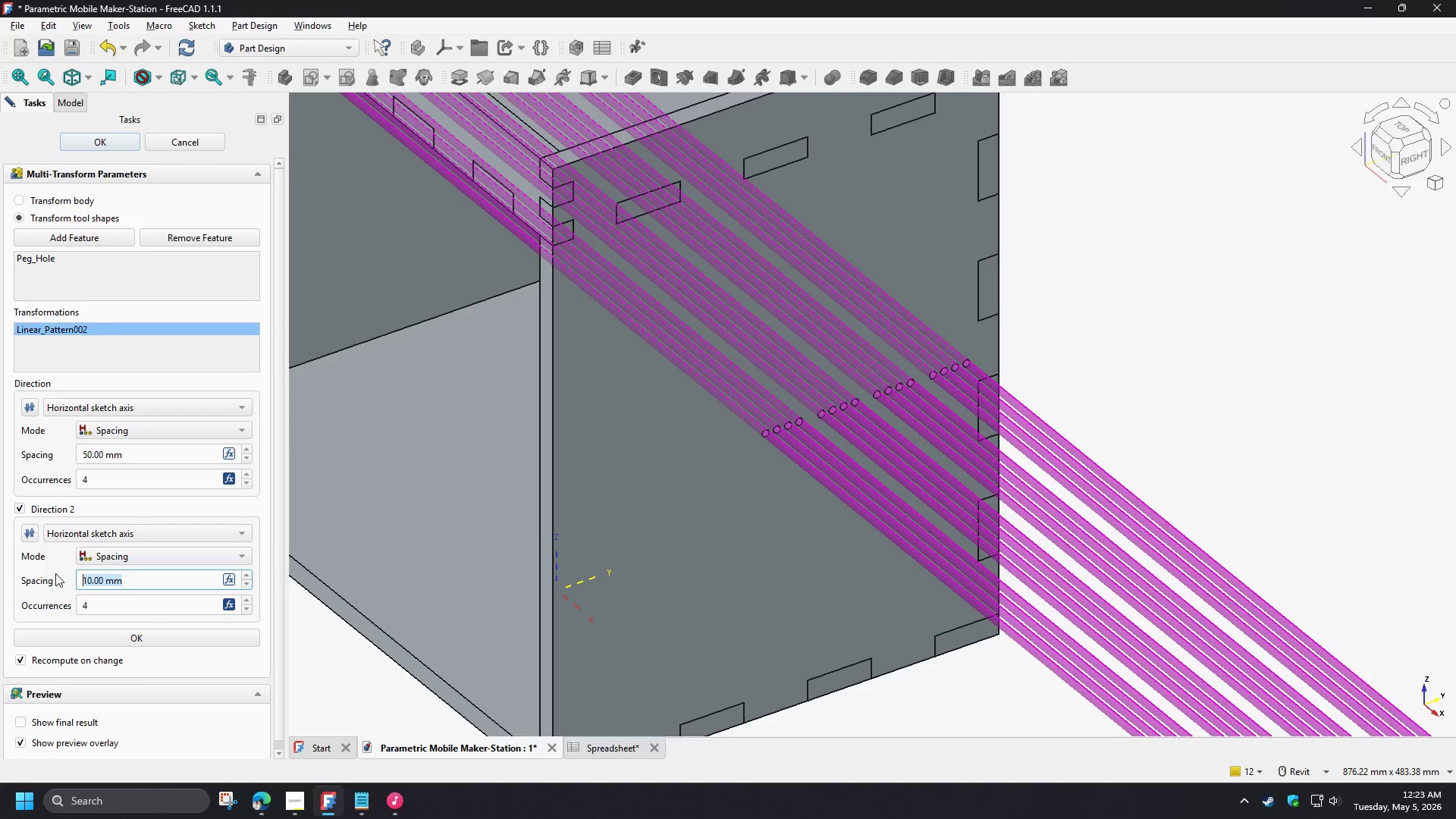 
key(Numpad5)
 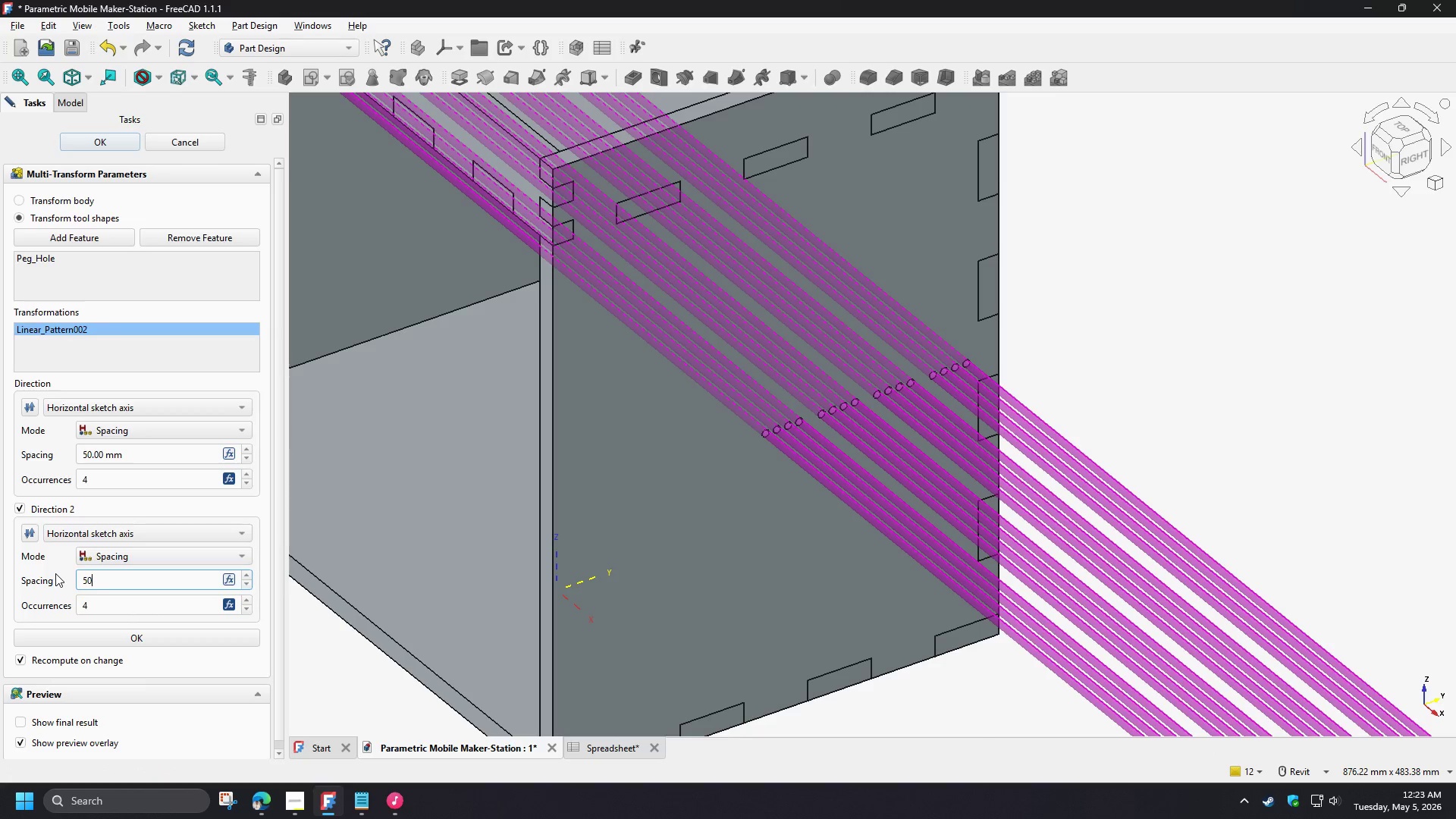 
key(Numpad0)
 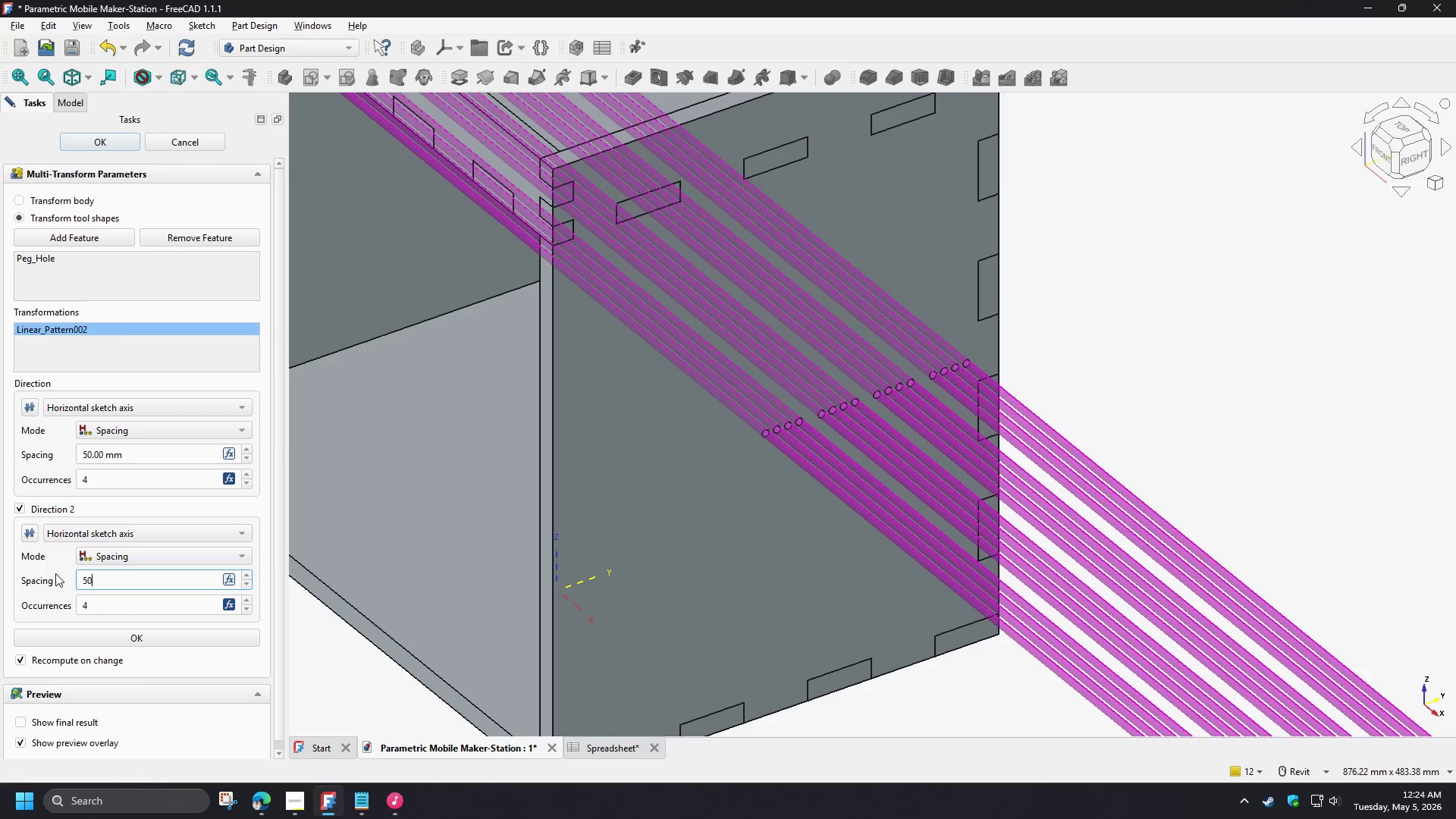 
left_click([55, 578])
 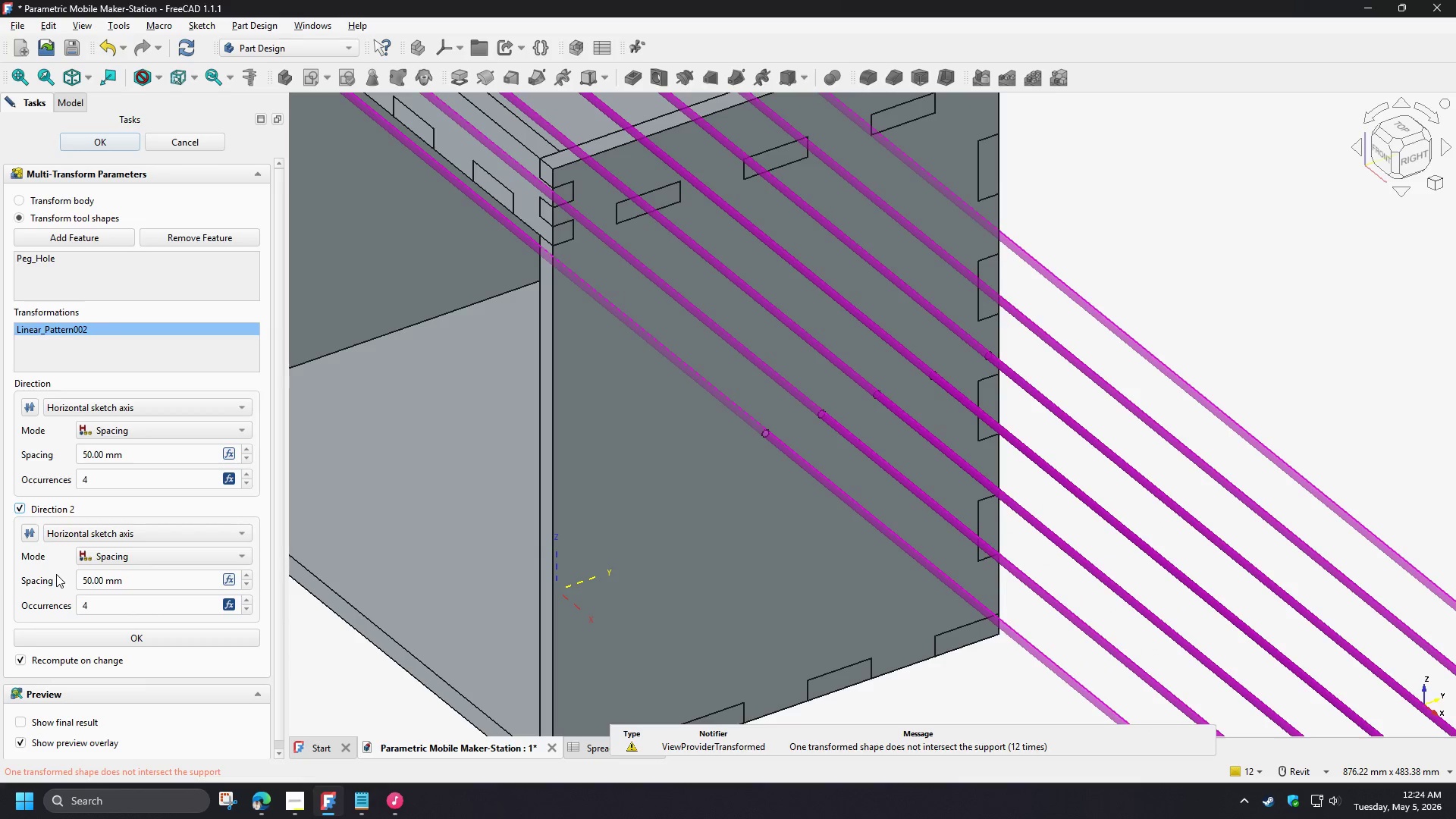 
left_click([36, 538])
 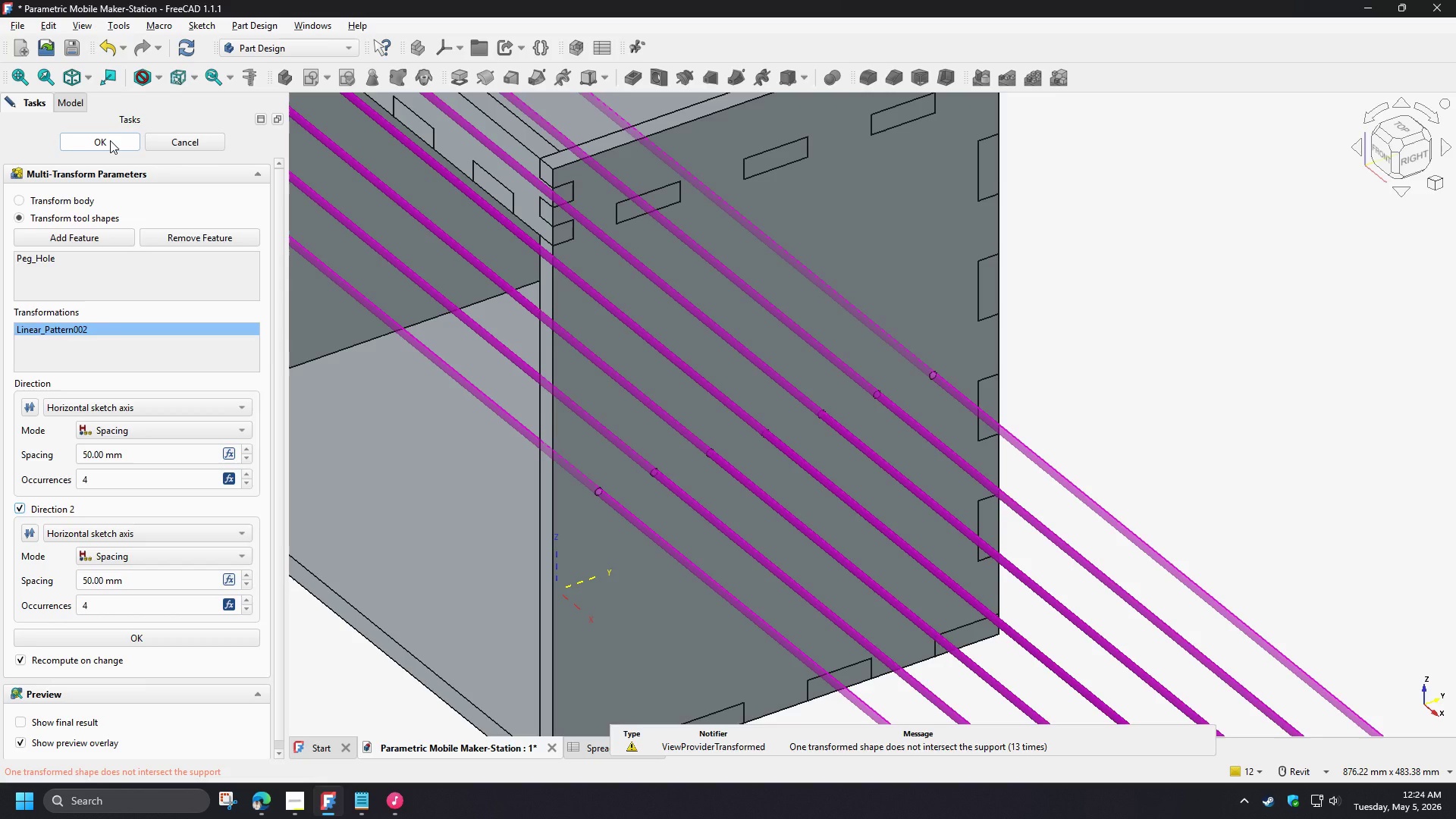 
wait(5.56)
 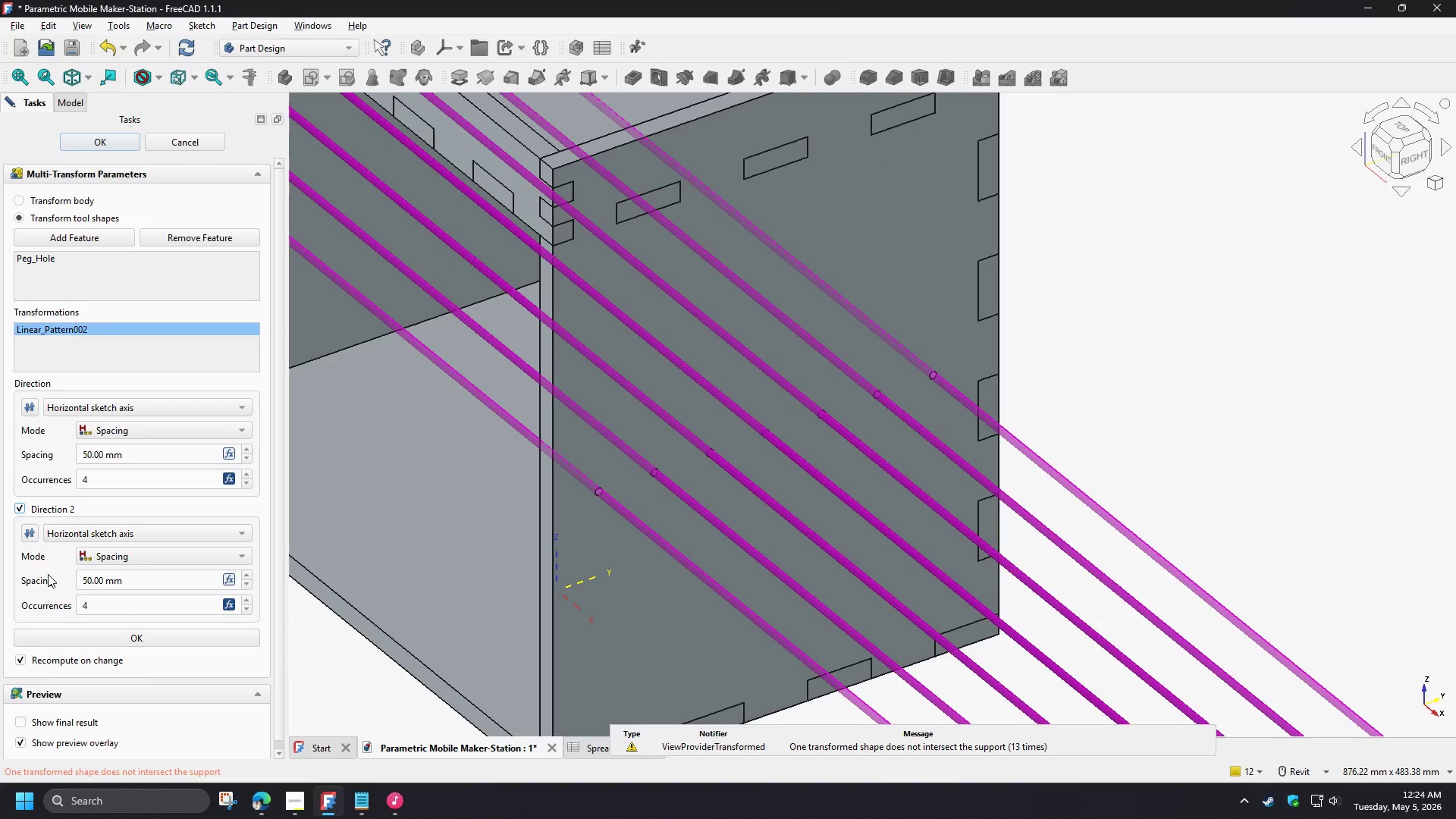 
left_click([110, 140])
 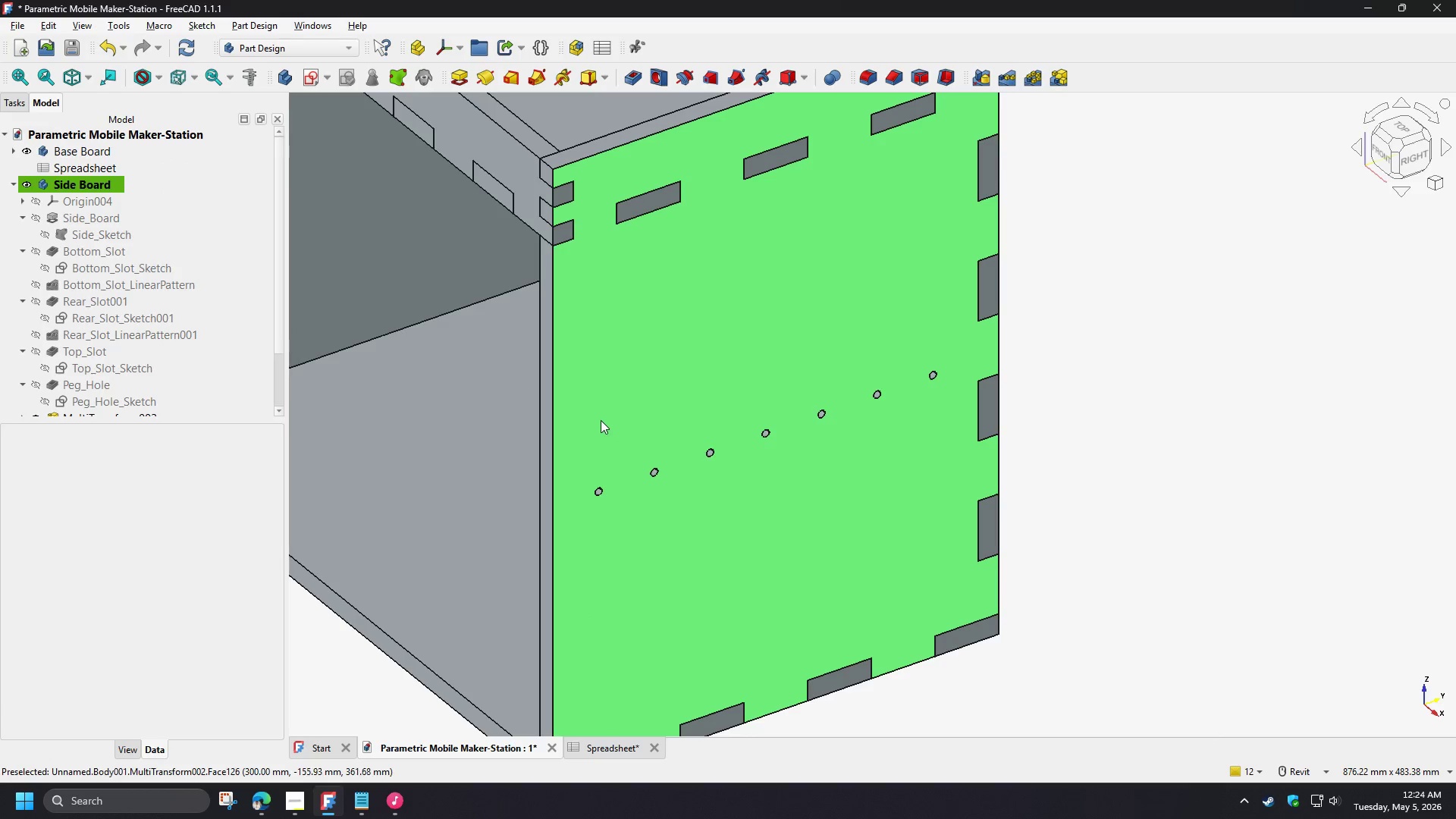 
hold_key(key=ShiftLeft, duration=1.53)
 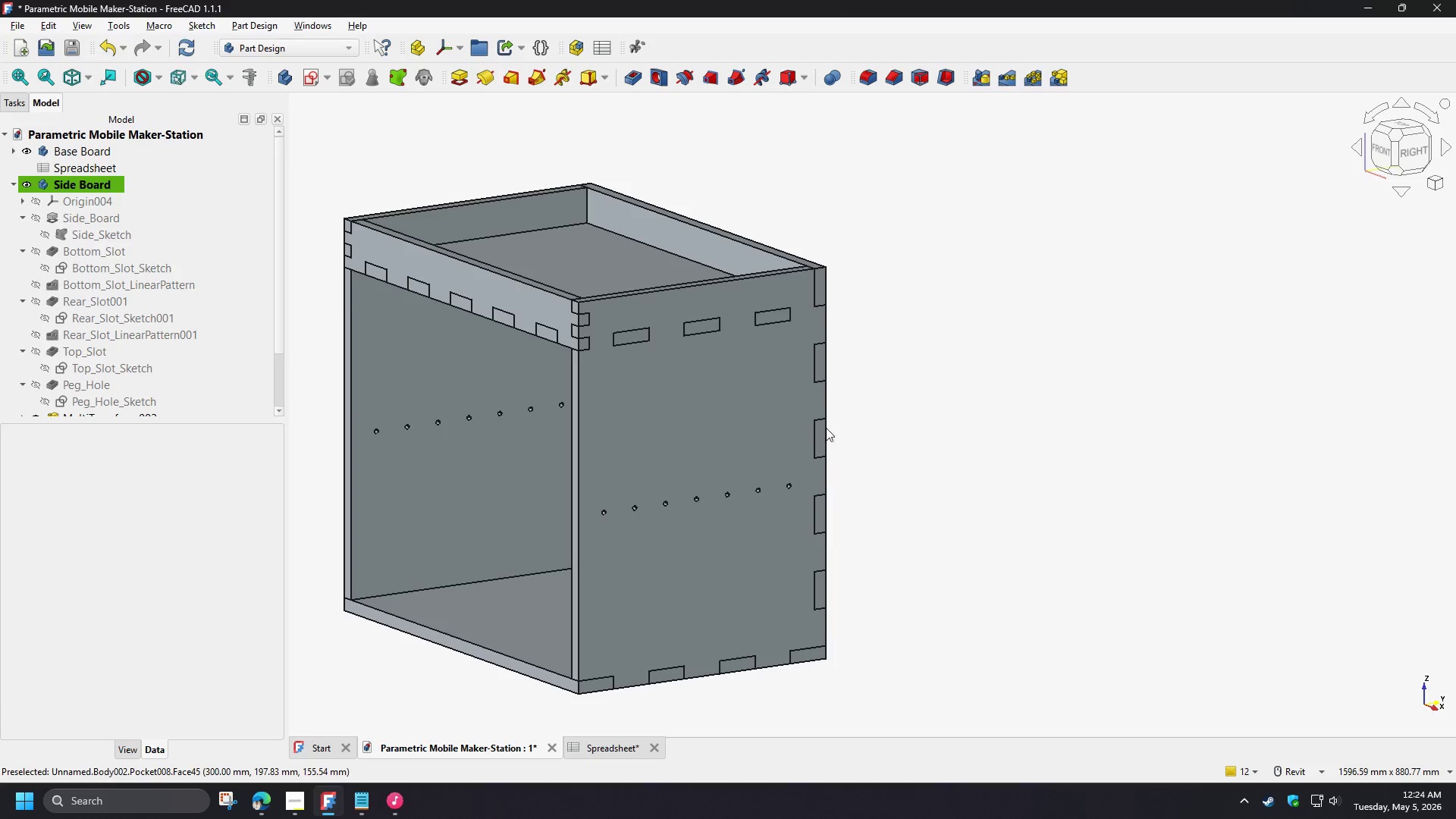 
scroll: coordinate [607, 428], scroll_direction: down, amount: 3.0
 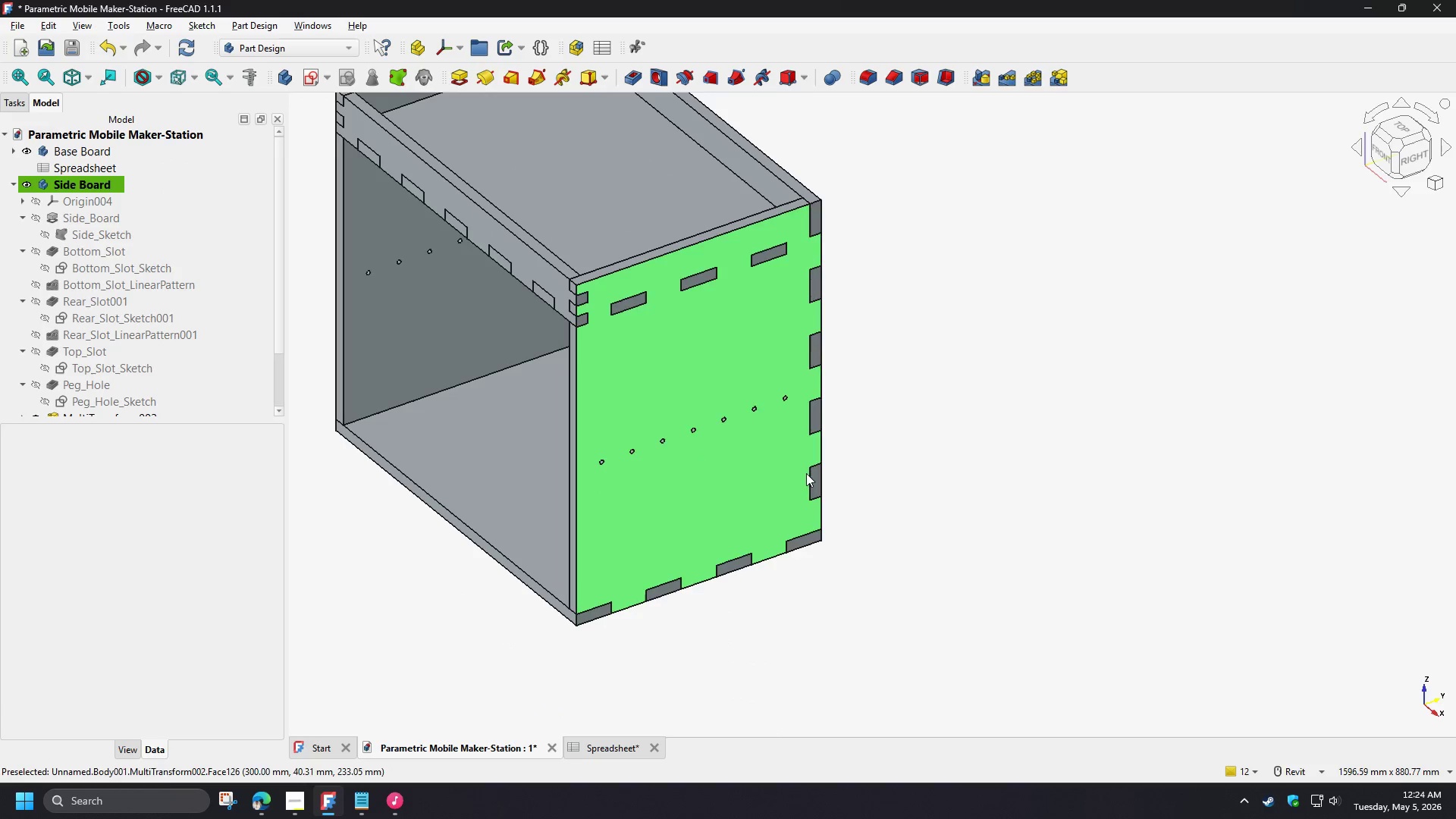 
hold_key(key=ShiftLeft, duration=0.59)
 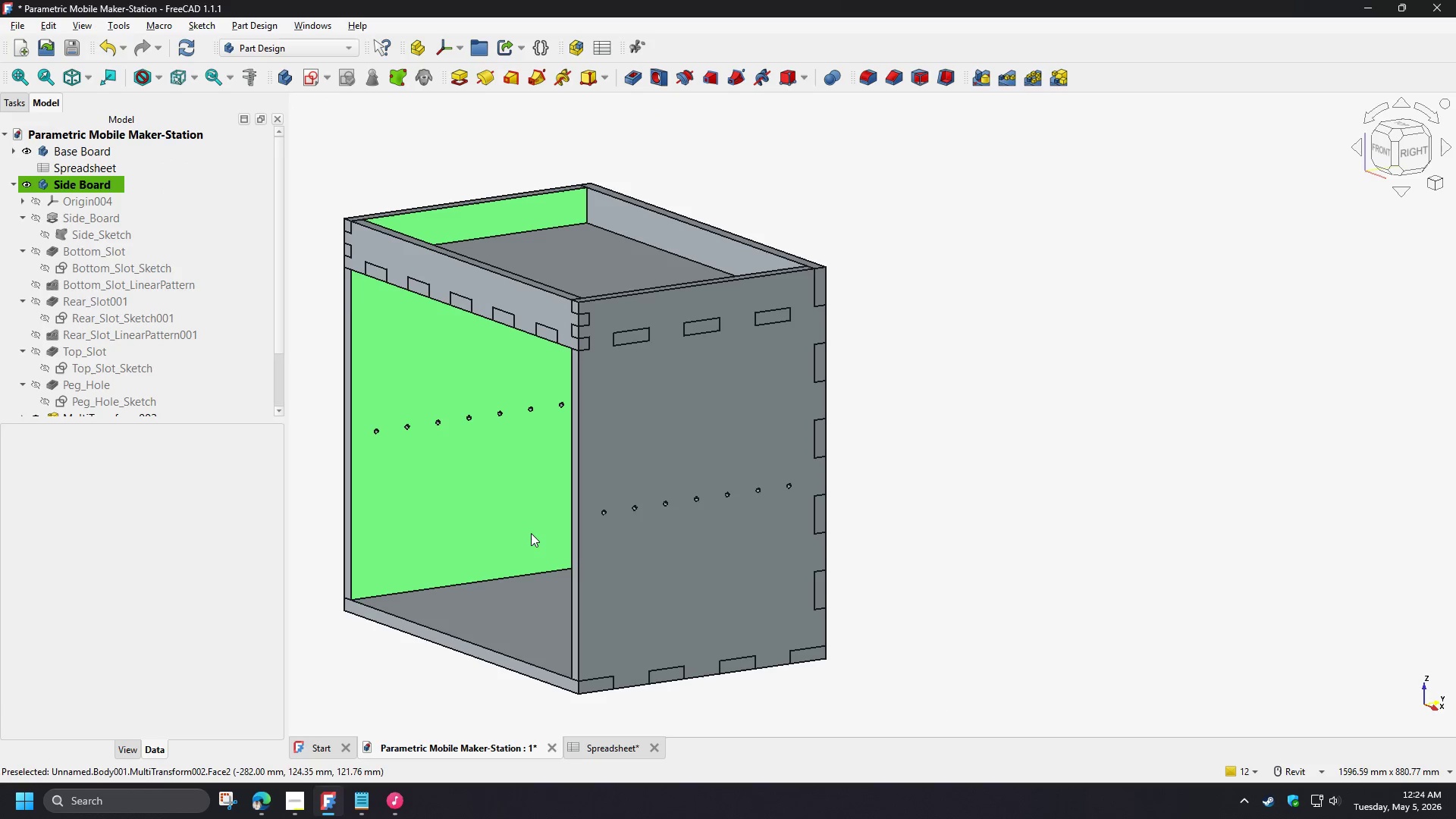 
scroll: coordinate [522, 521], scroll_direction: up, amount: 2.0
 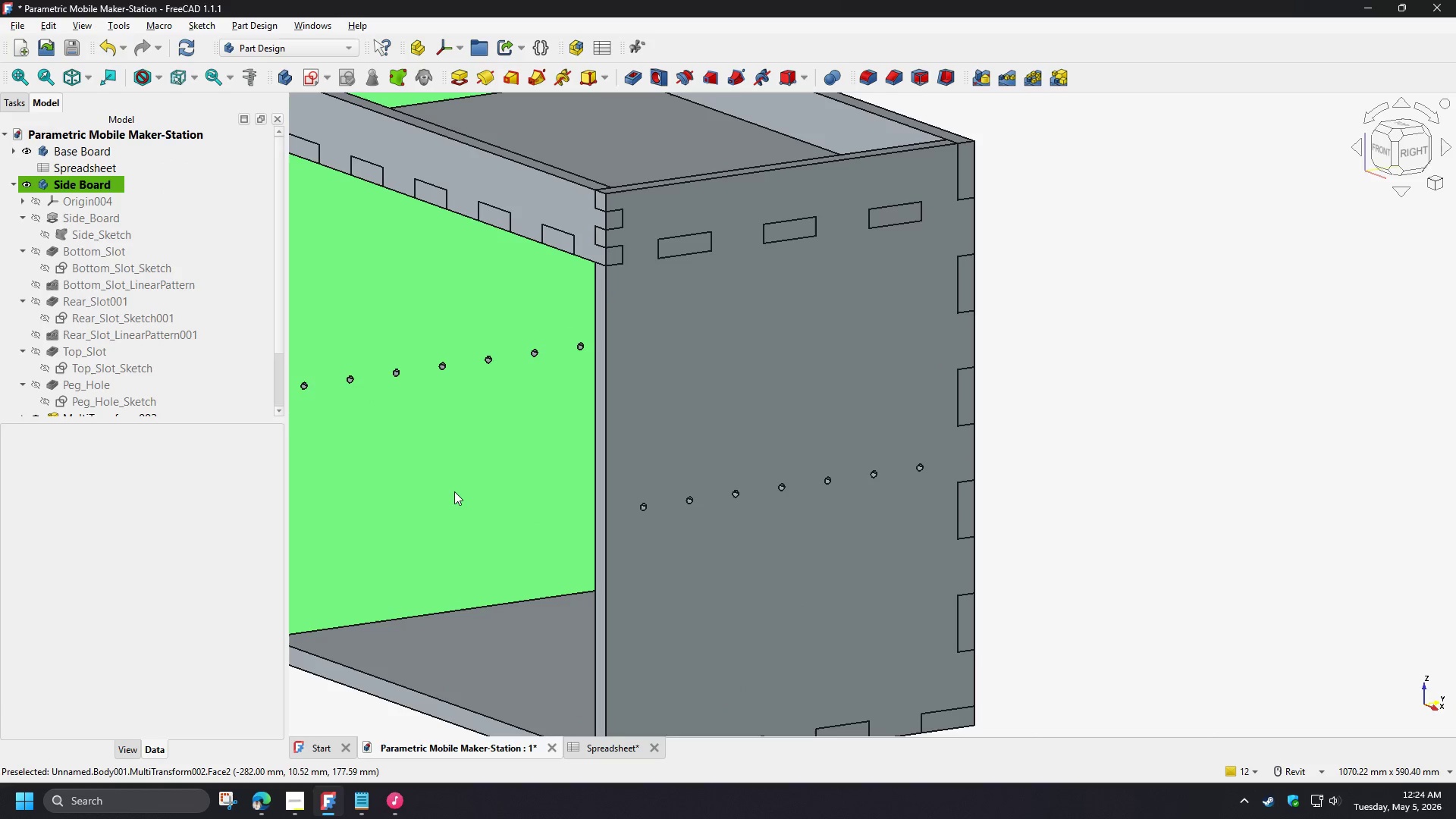 
scroll: coordinate [165, 370], scroll_direction: down, amount: 4.0
 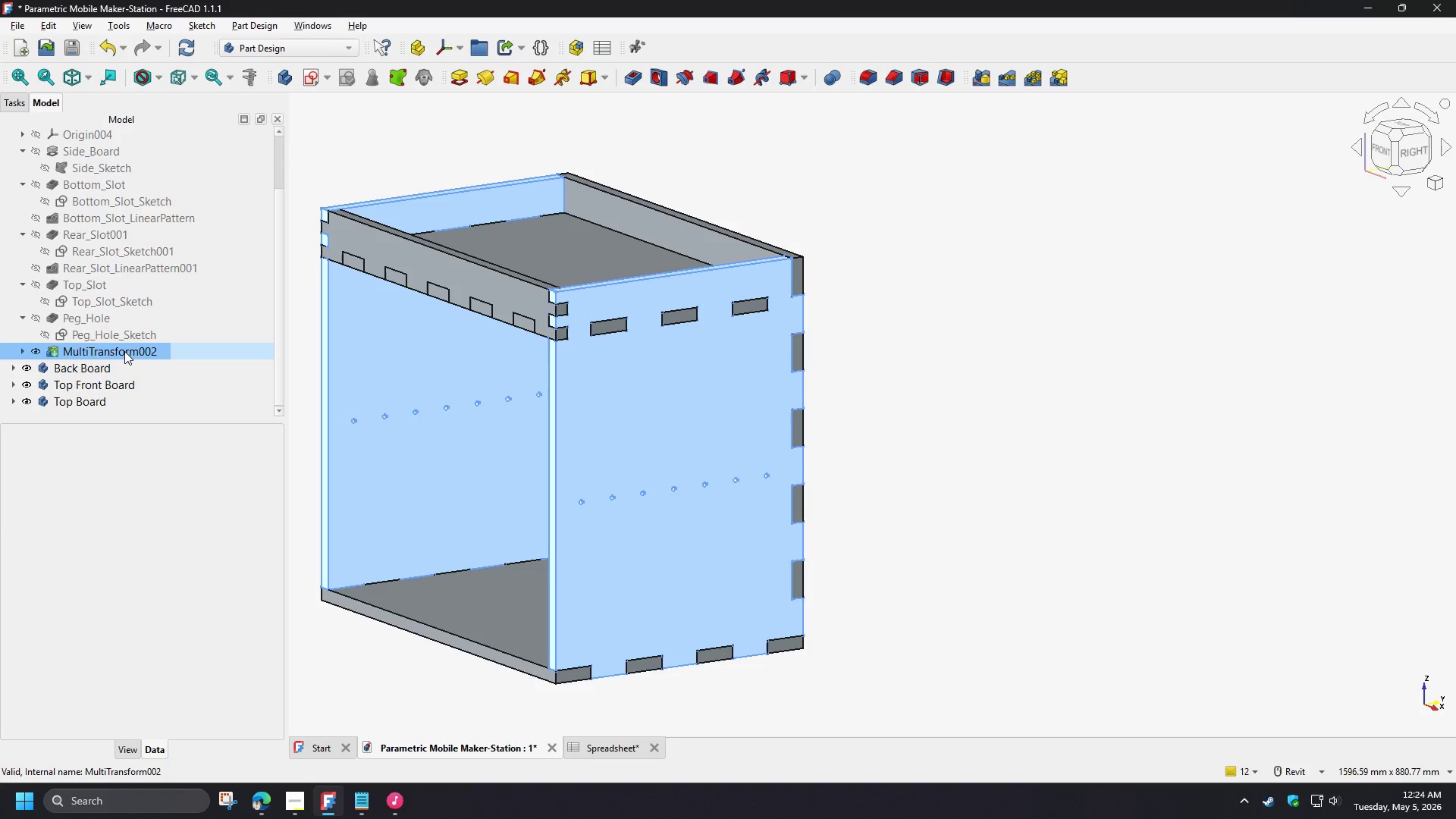 
double_click([124, 351])
 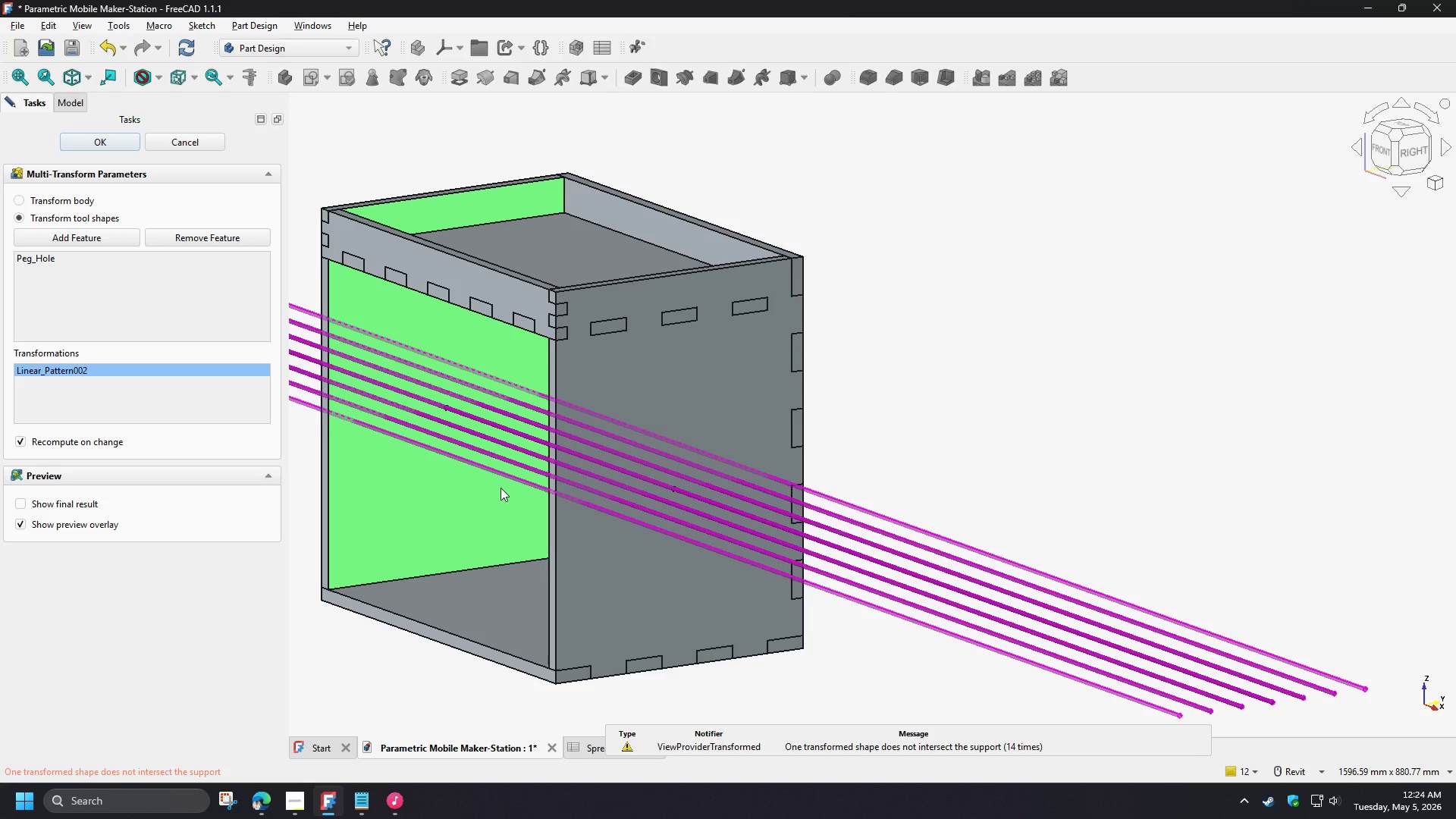 
left_click([67, 403])
 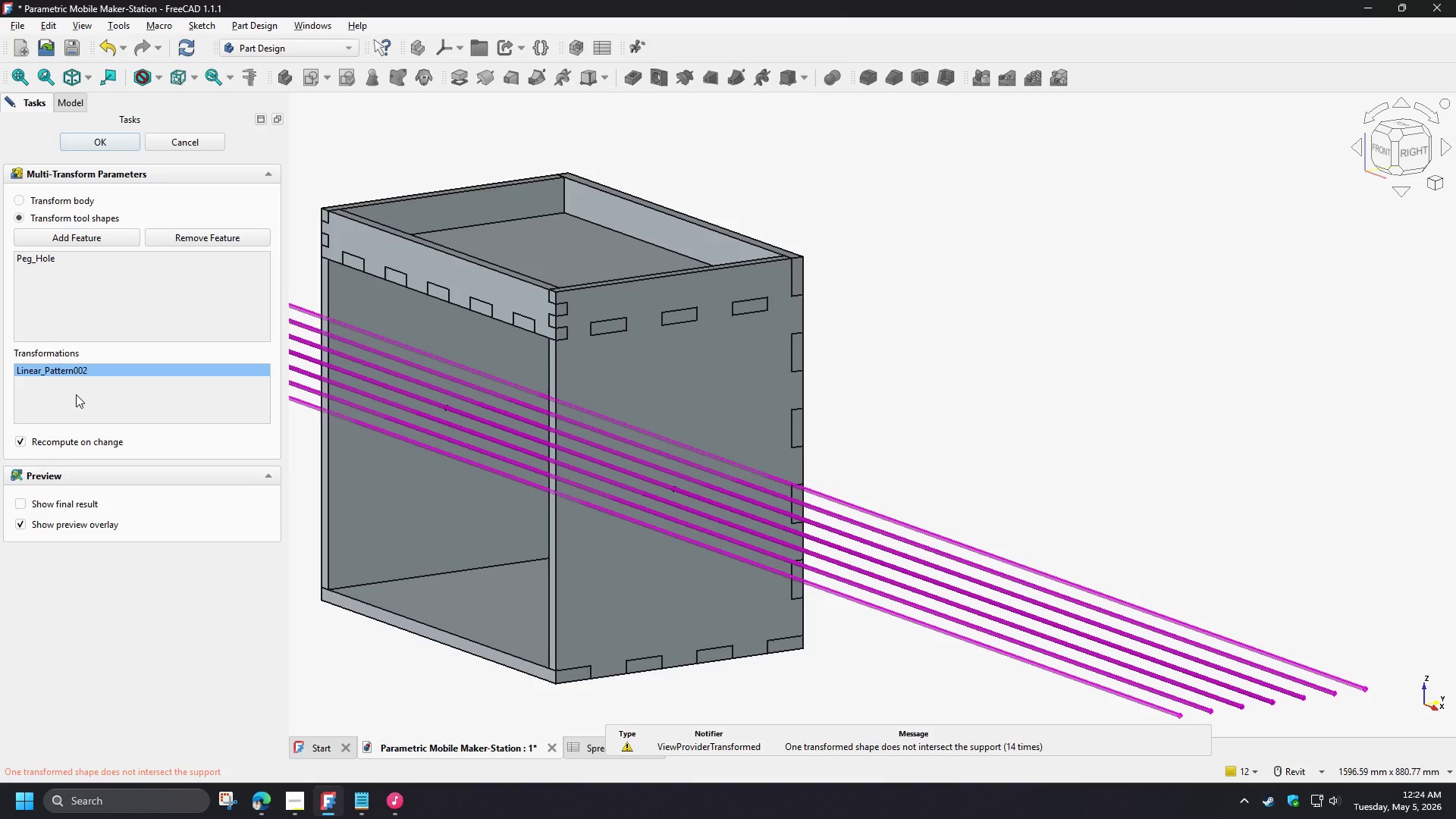 
right_click([76, 394])
 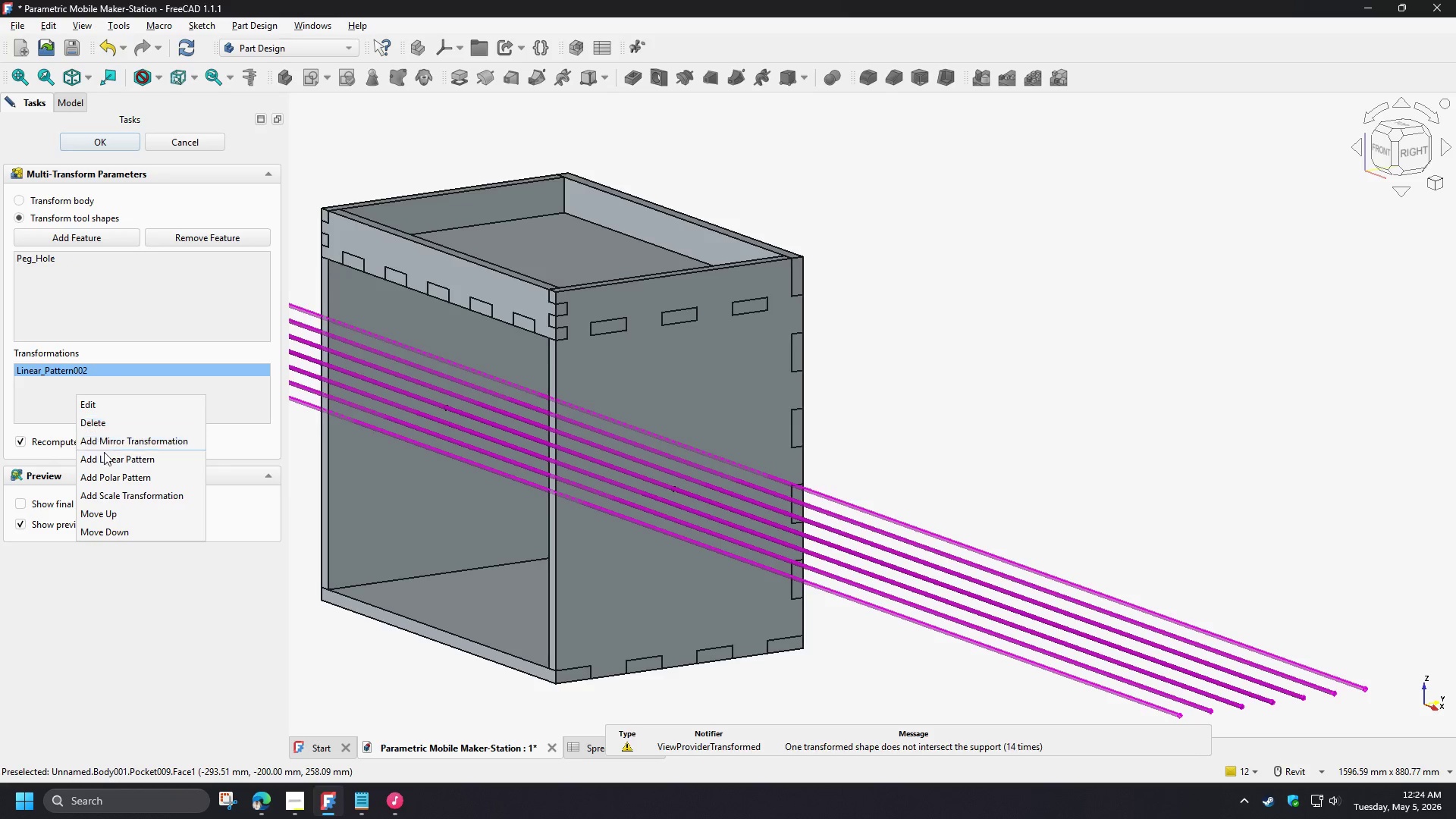 
left_click([108, 460])
 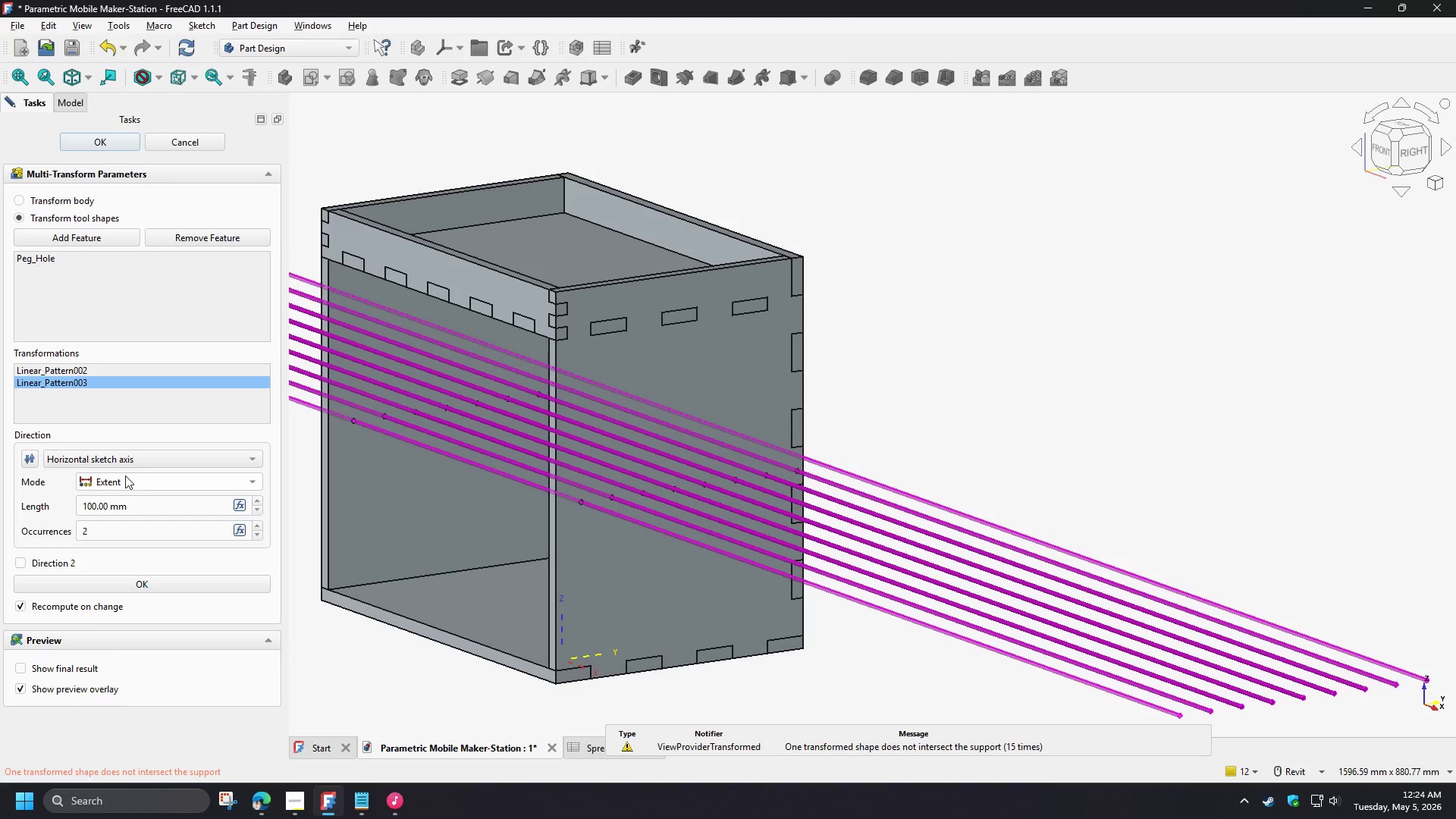 
left_click([109, 463])
 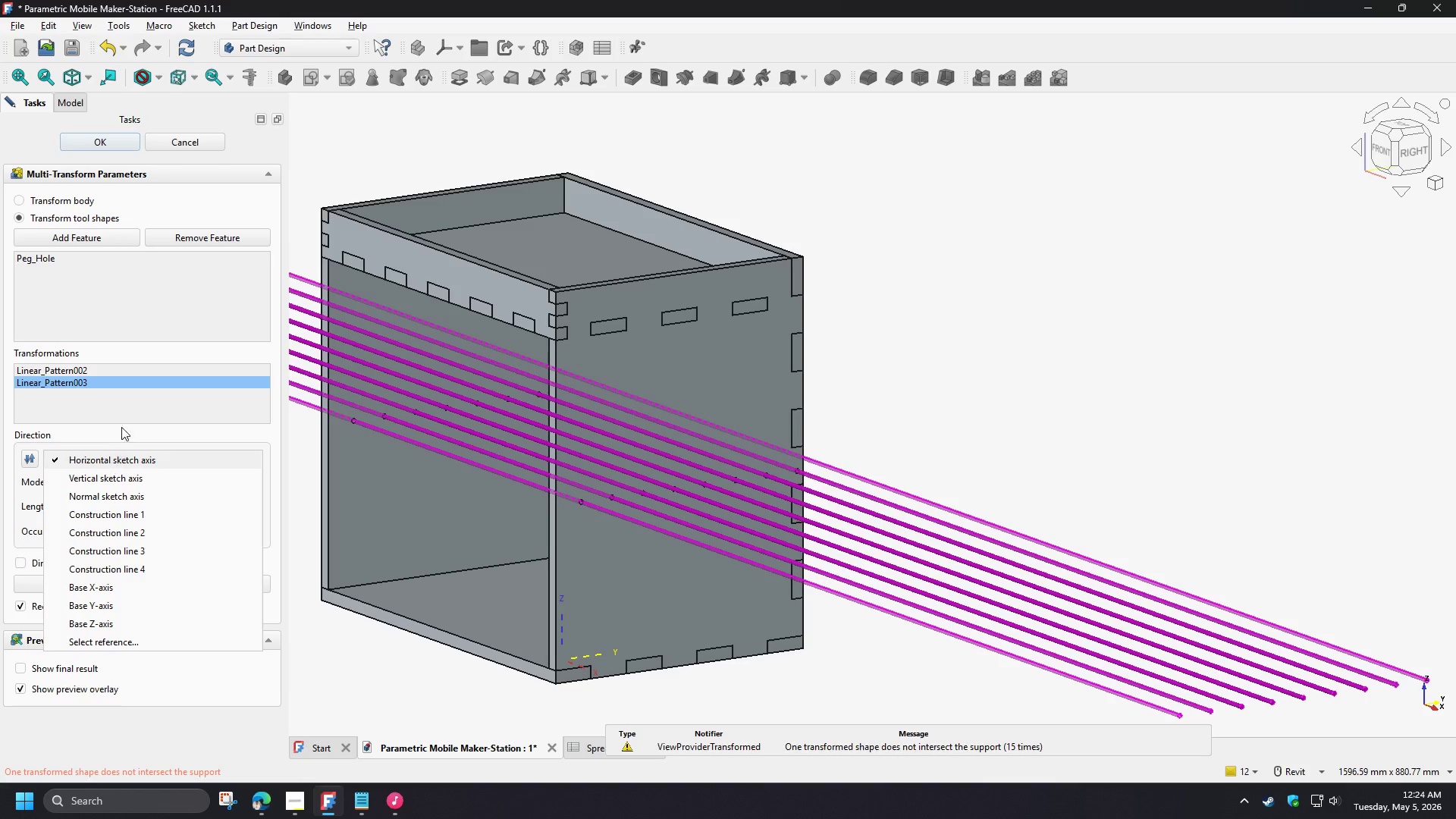 
left_click([119, 416])
 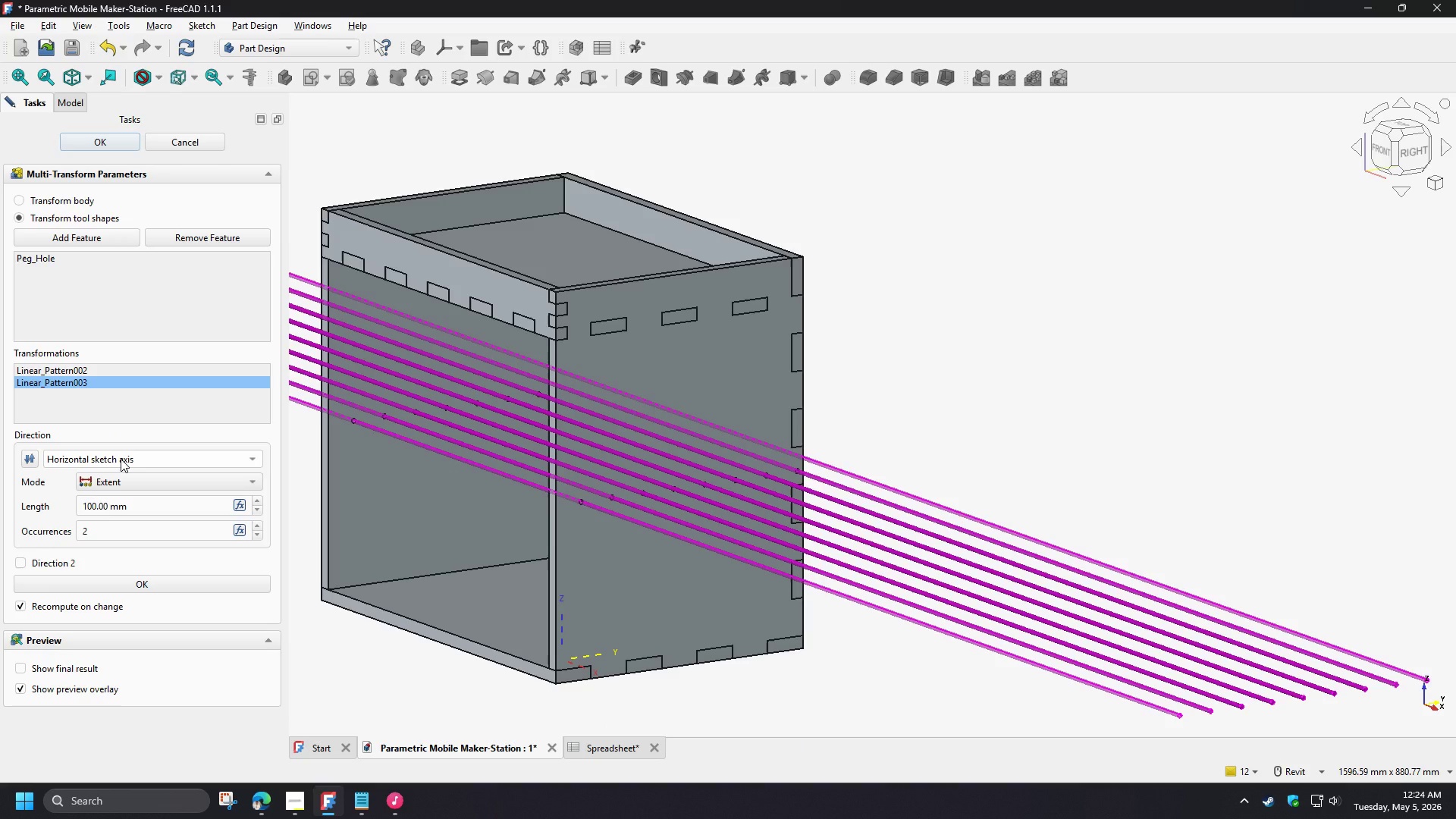 
left_click([121, 459])
 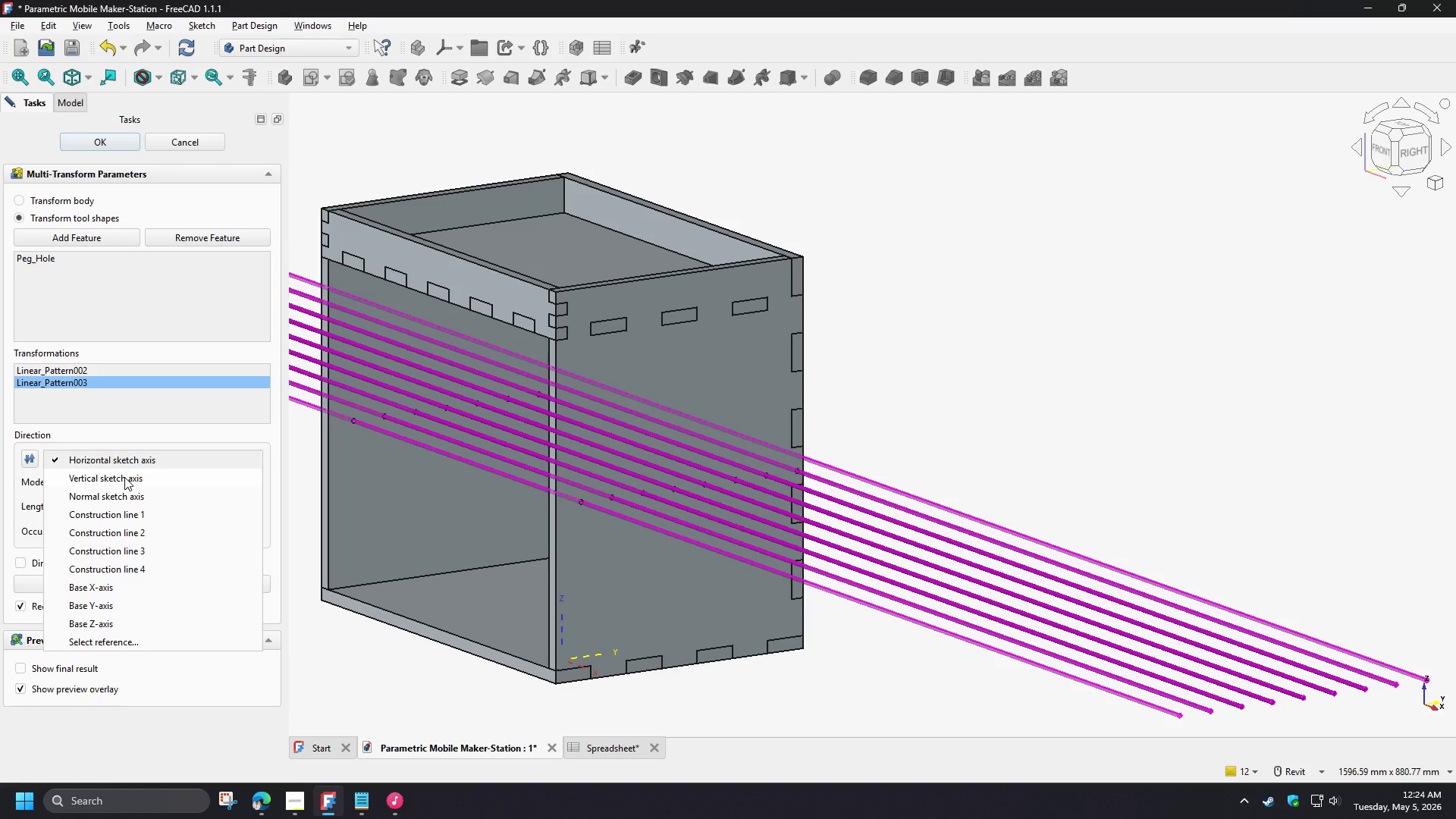 
left_click([124, 477])
 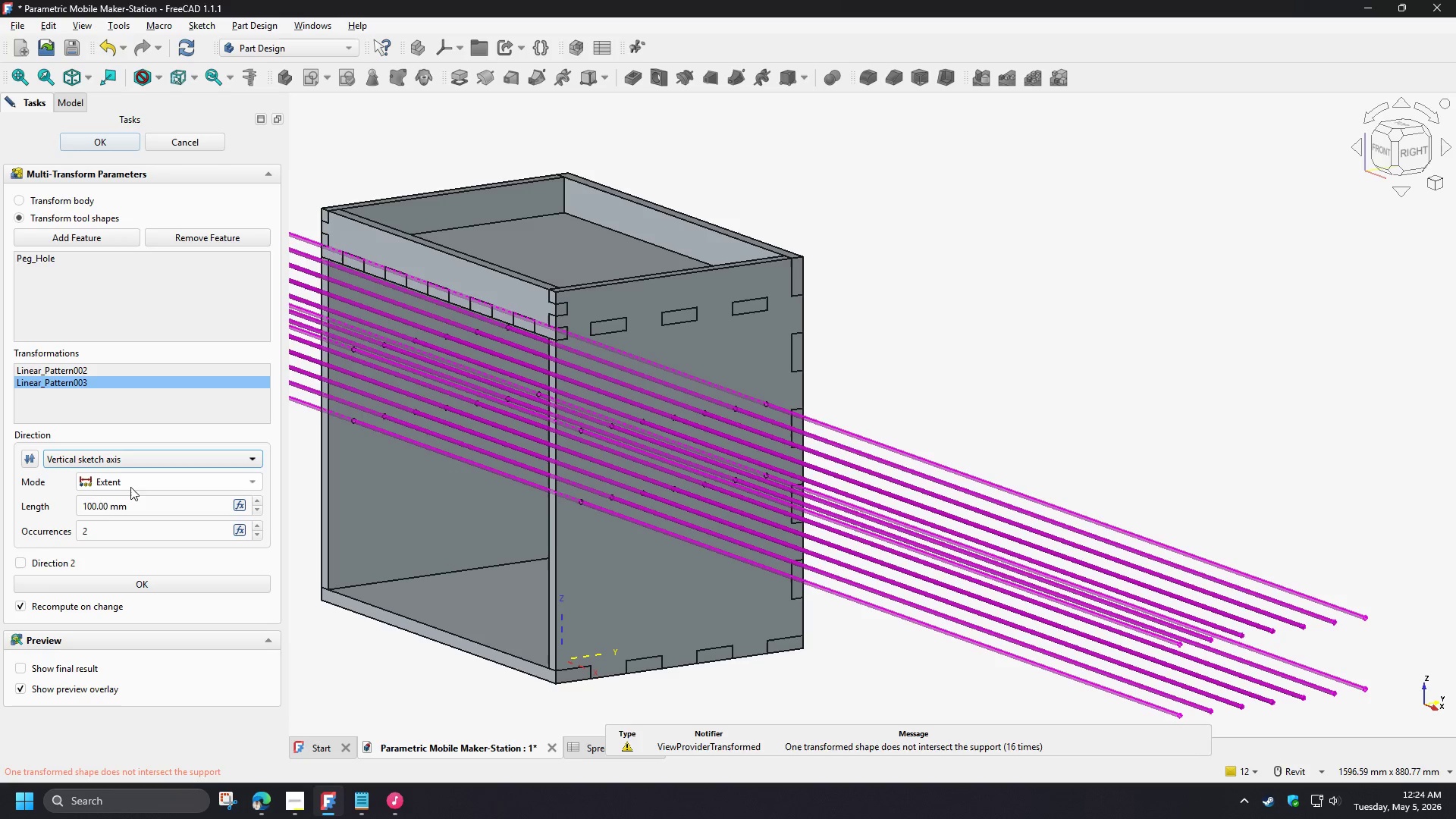 
left_click_drag(start_coordinate=[144, 511], to_coordinate=[58, 497])
 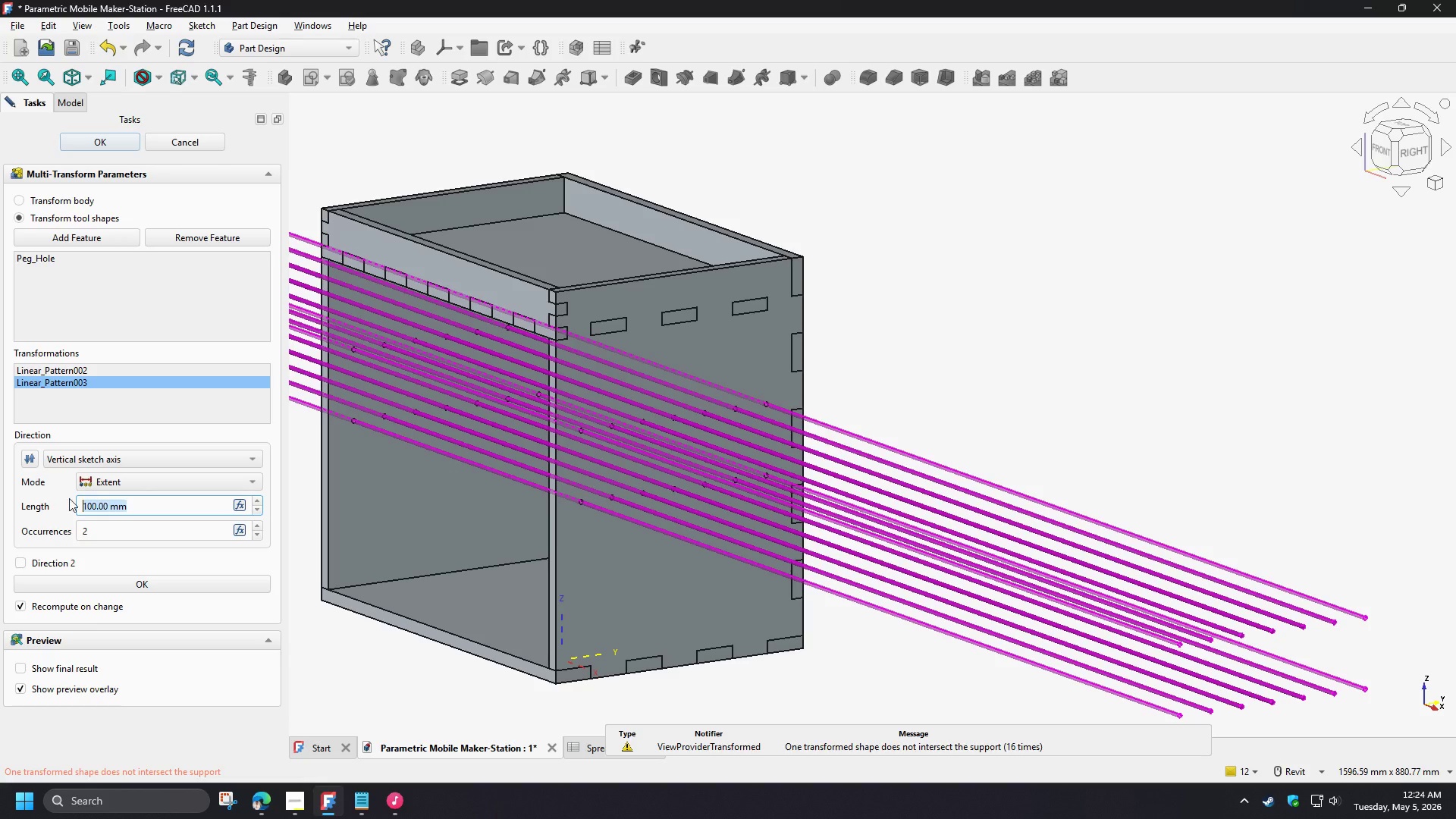 
key(Numpad5)
 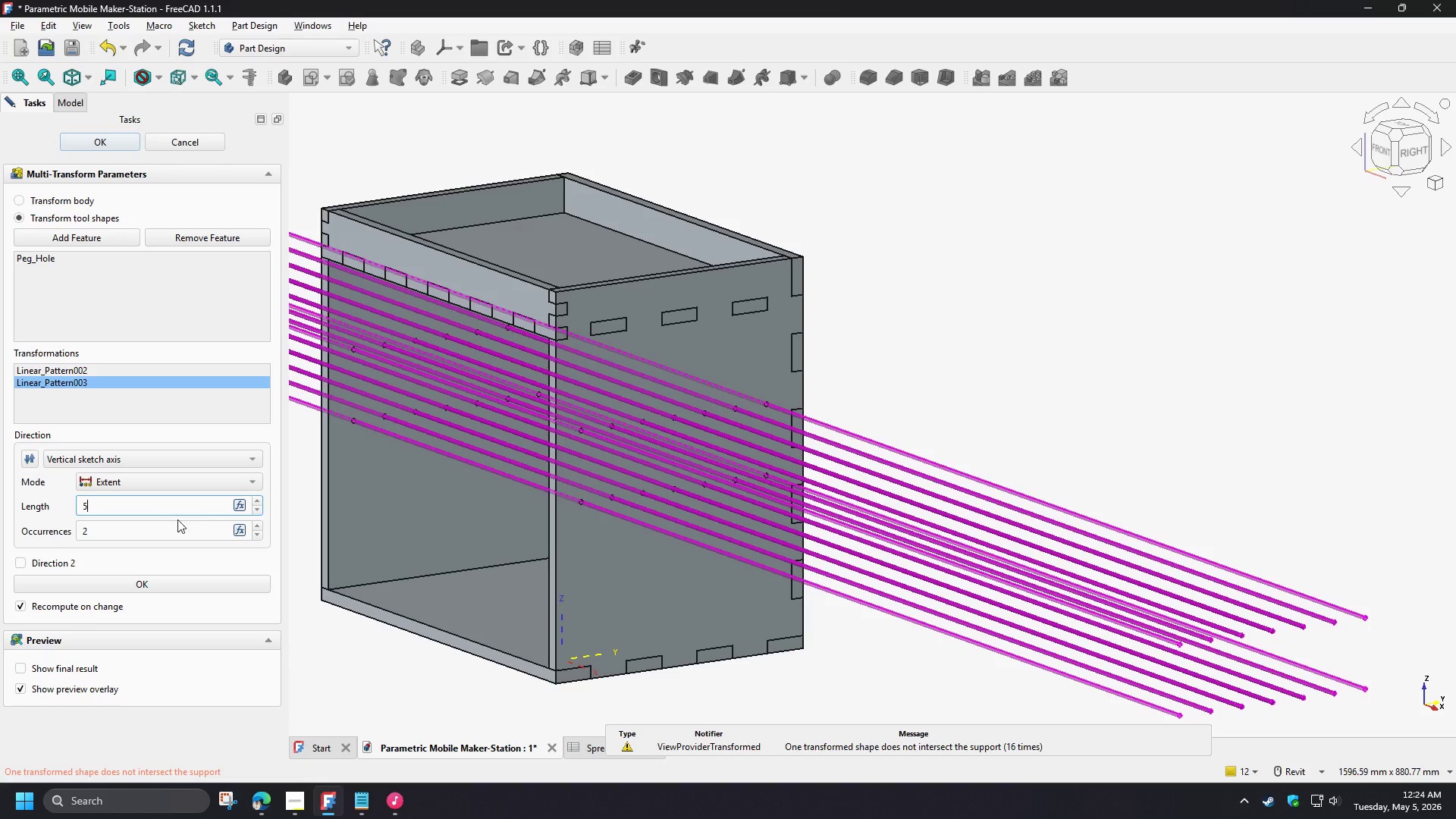 
key(Numpad0)
 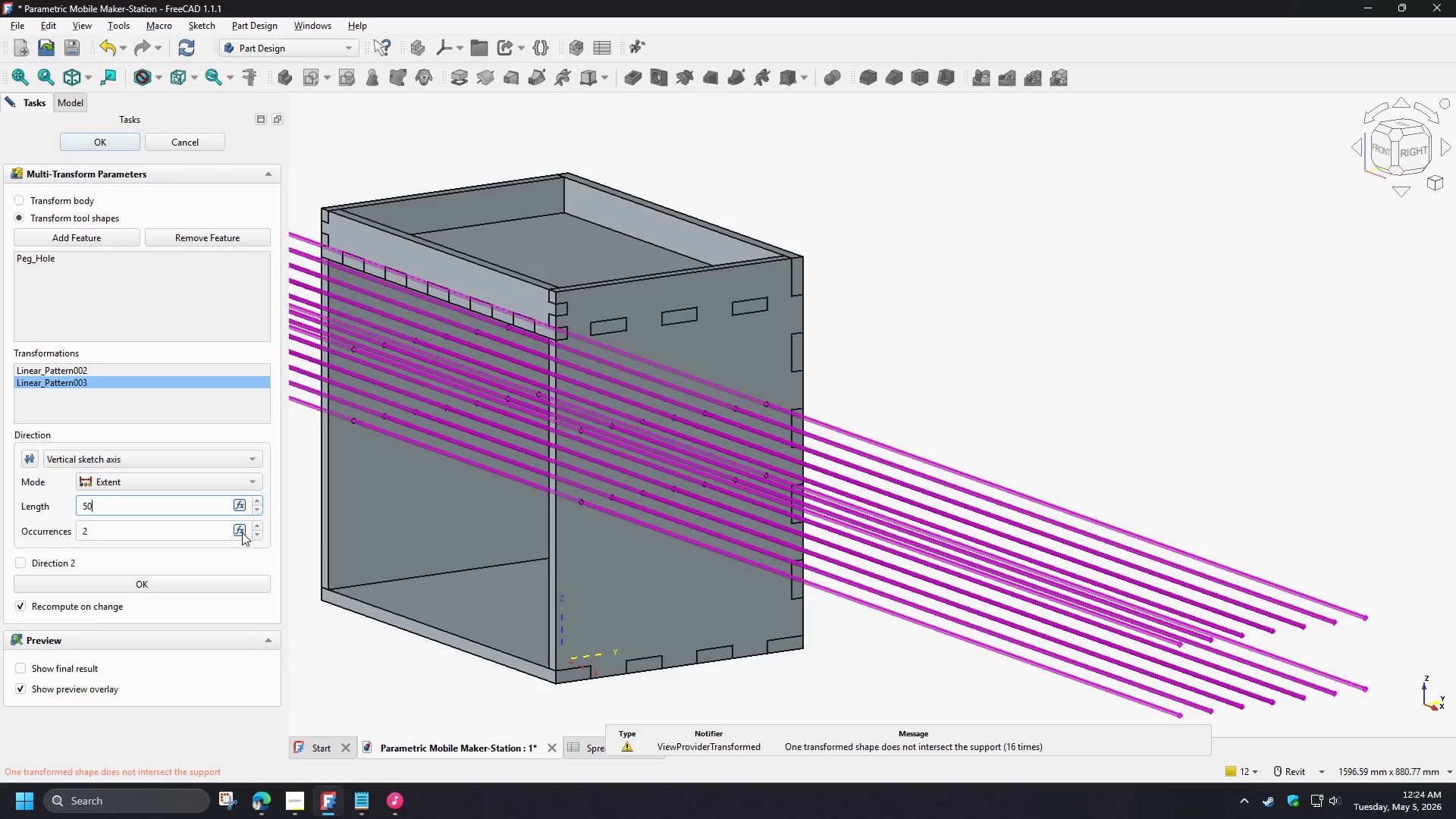 
left_click([242, 532])
 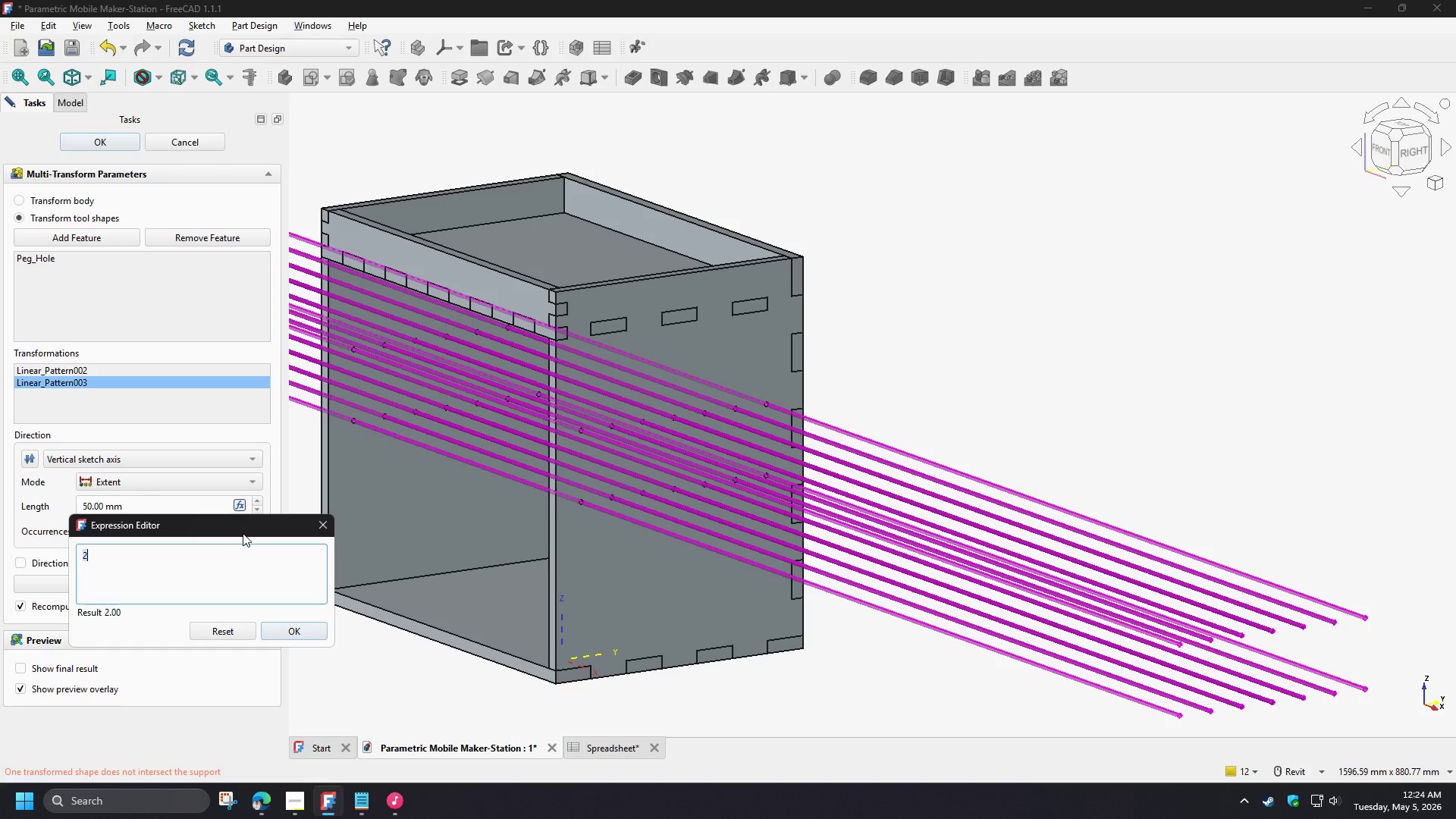 
key(Control+V)
 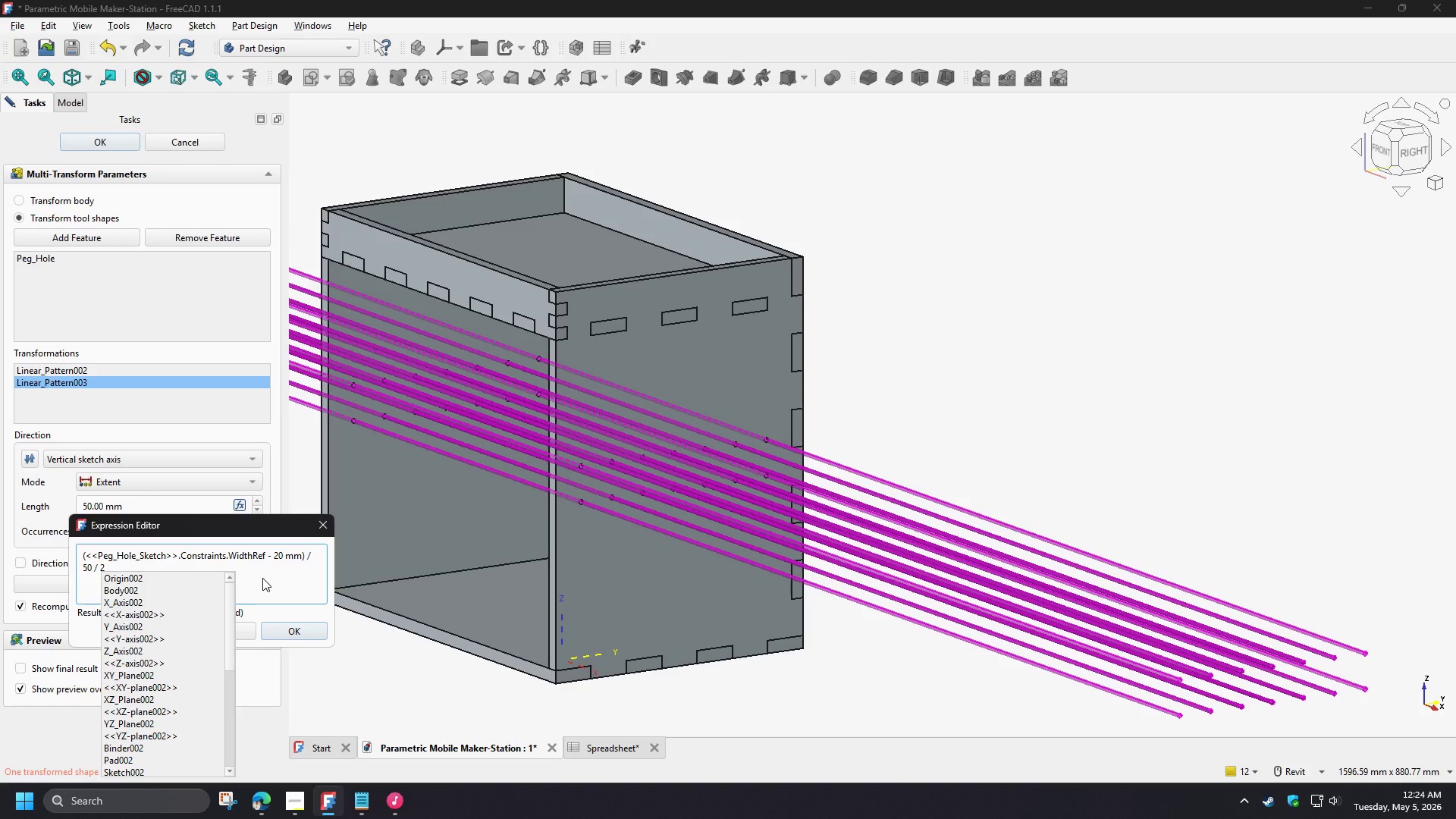 
left_click([263, 578])
 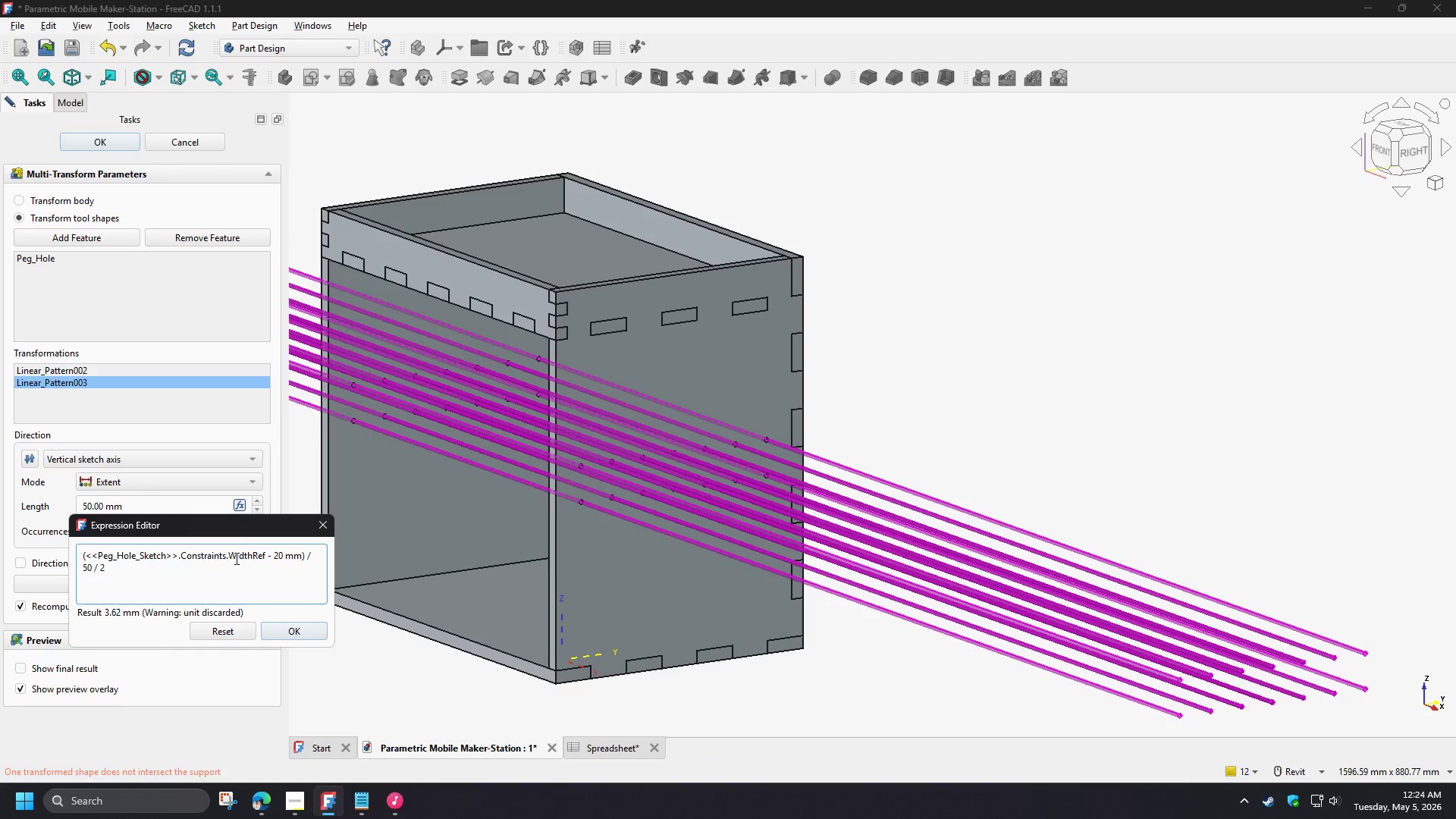 
left_click_drag(start_coordinate=[231, 558], to_coordinate=[265, 558])
 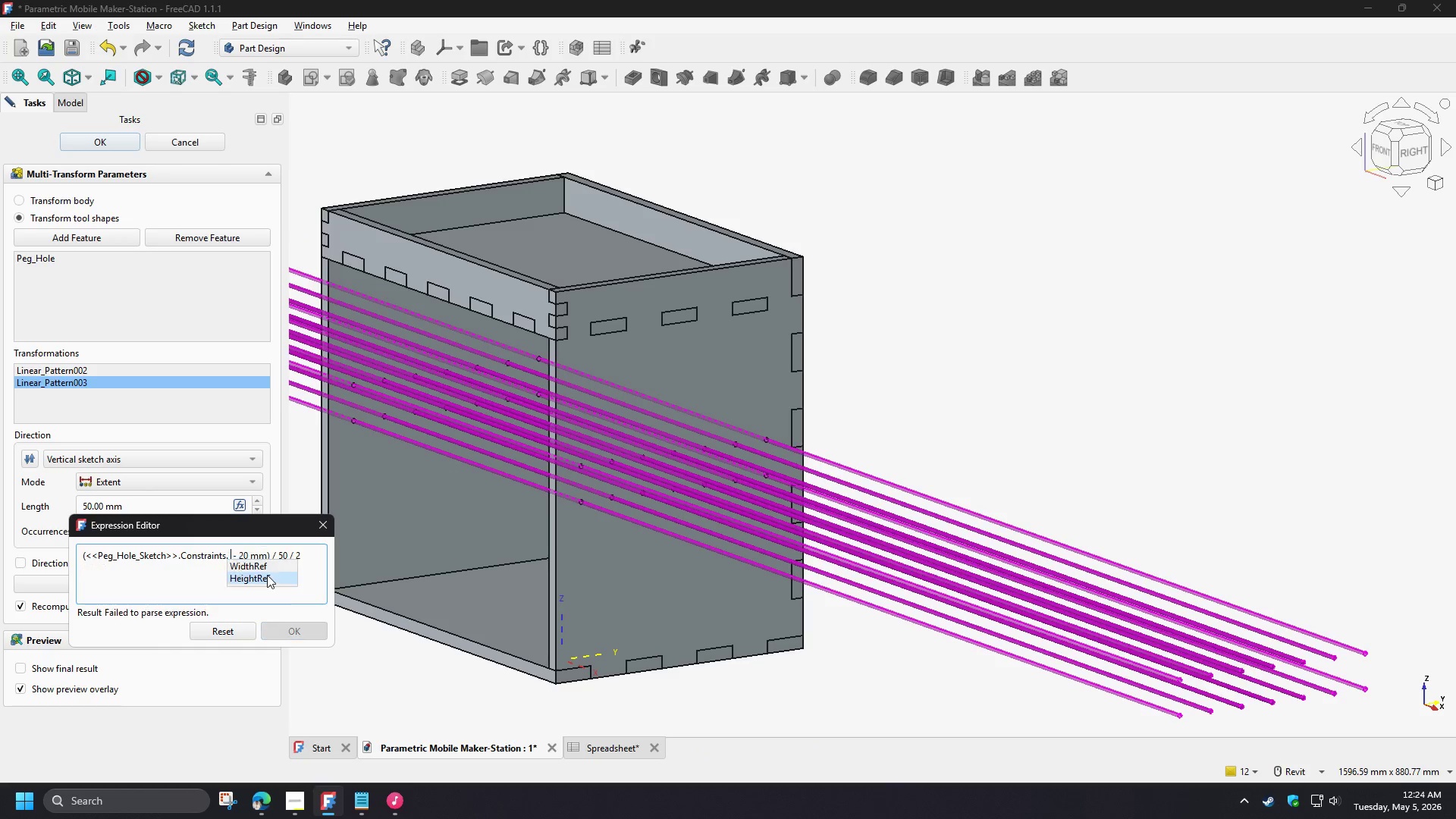 
key(Space)
 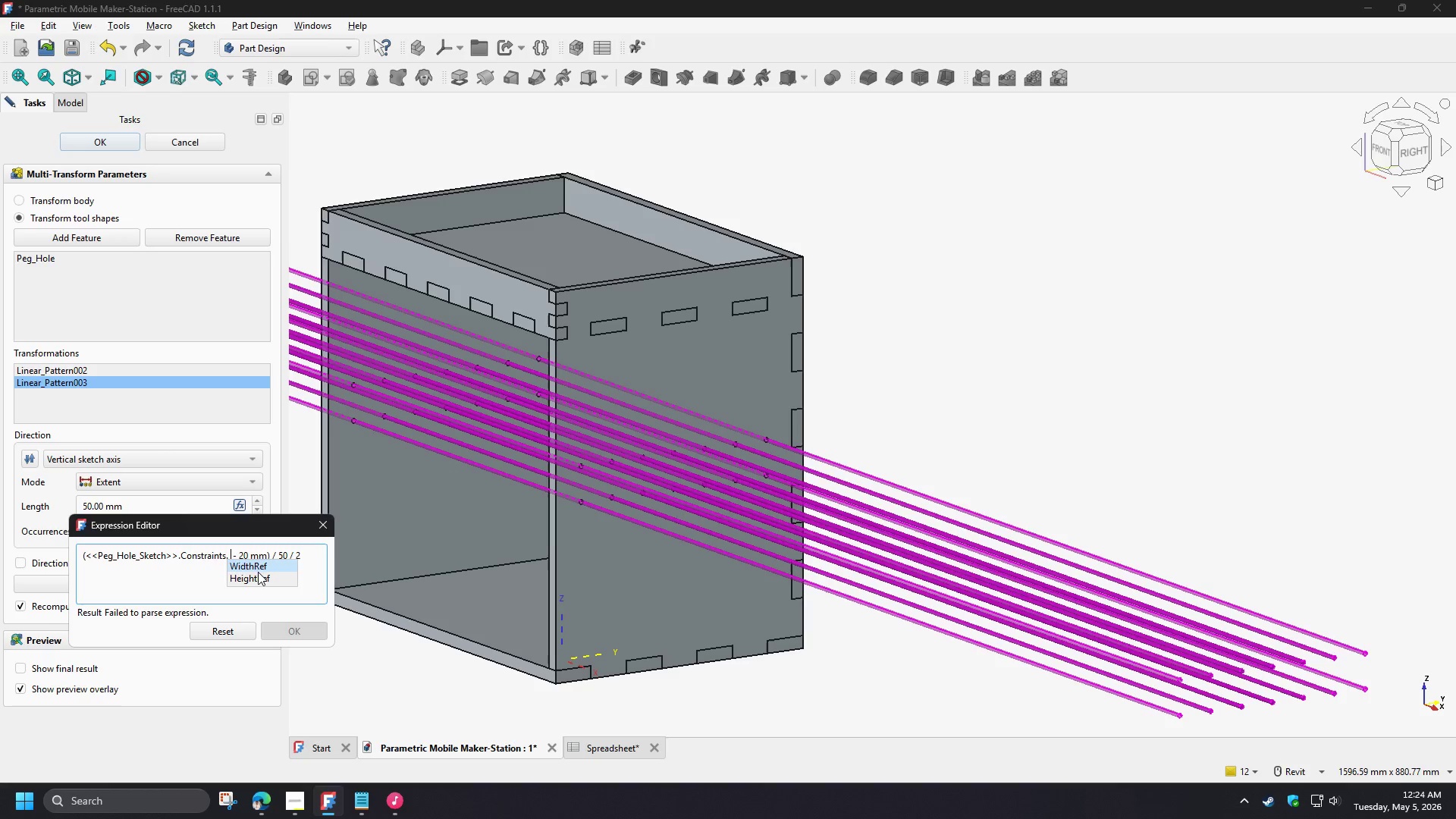 
left_click([257, 575])
 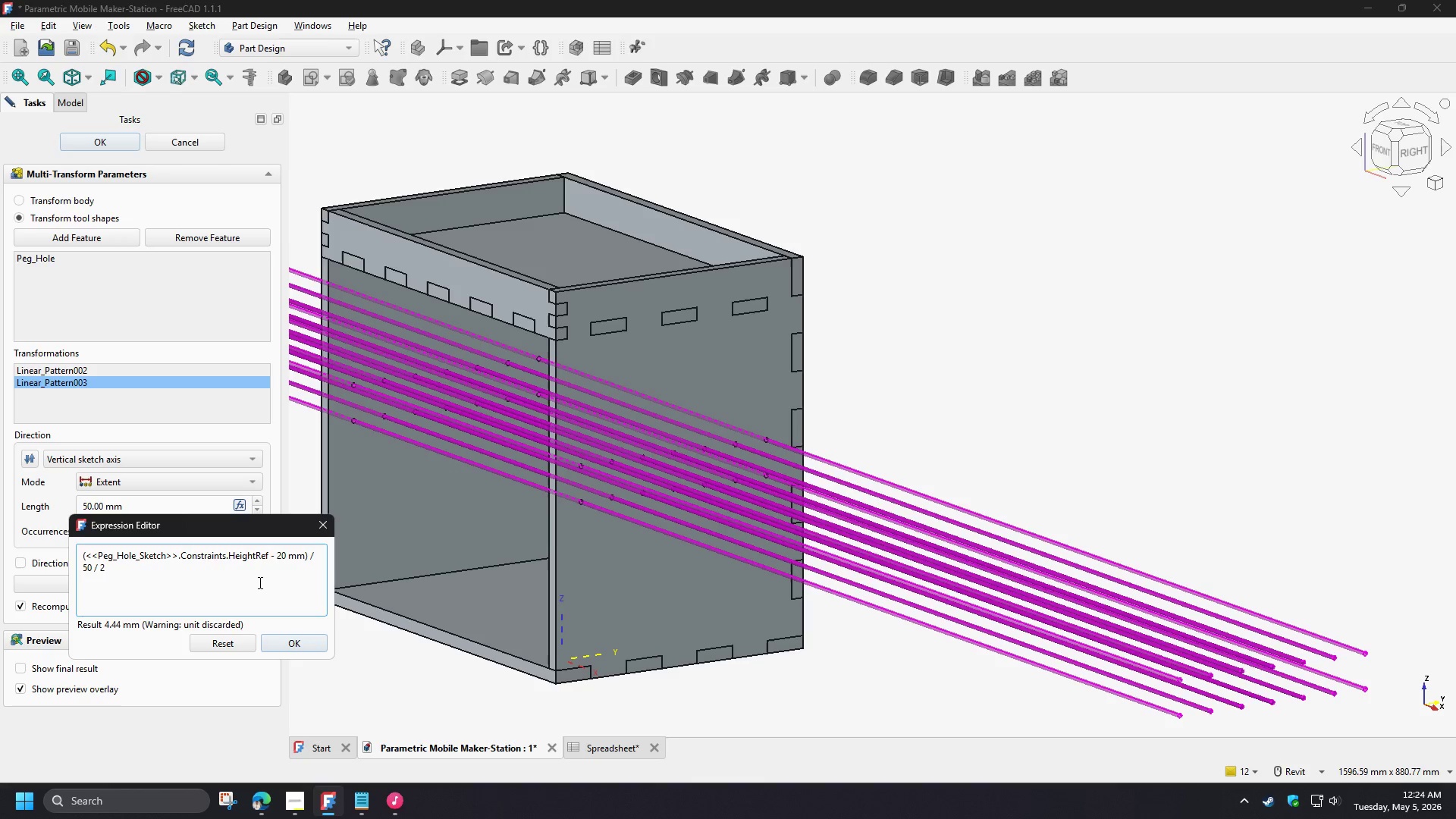 
key(Control+A)
 